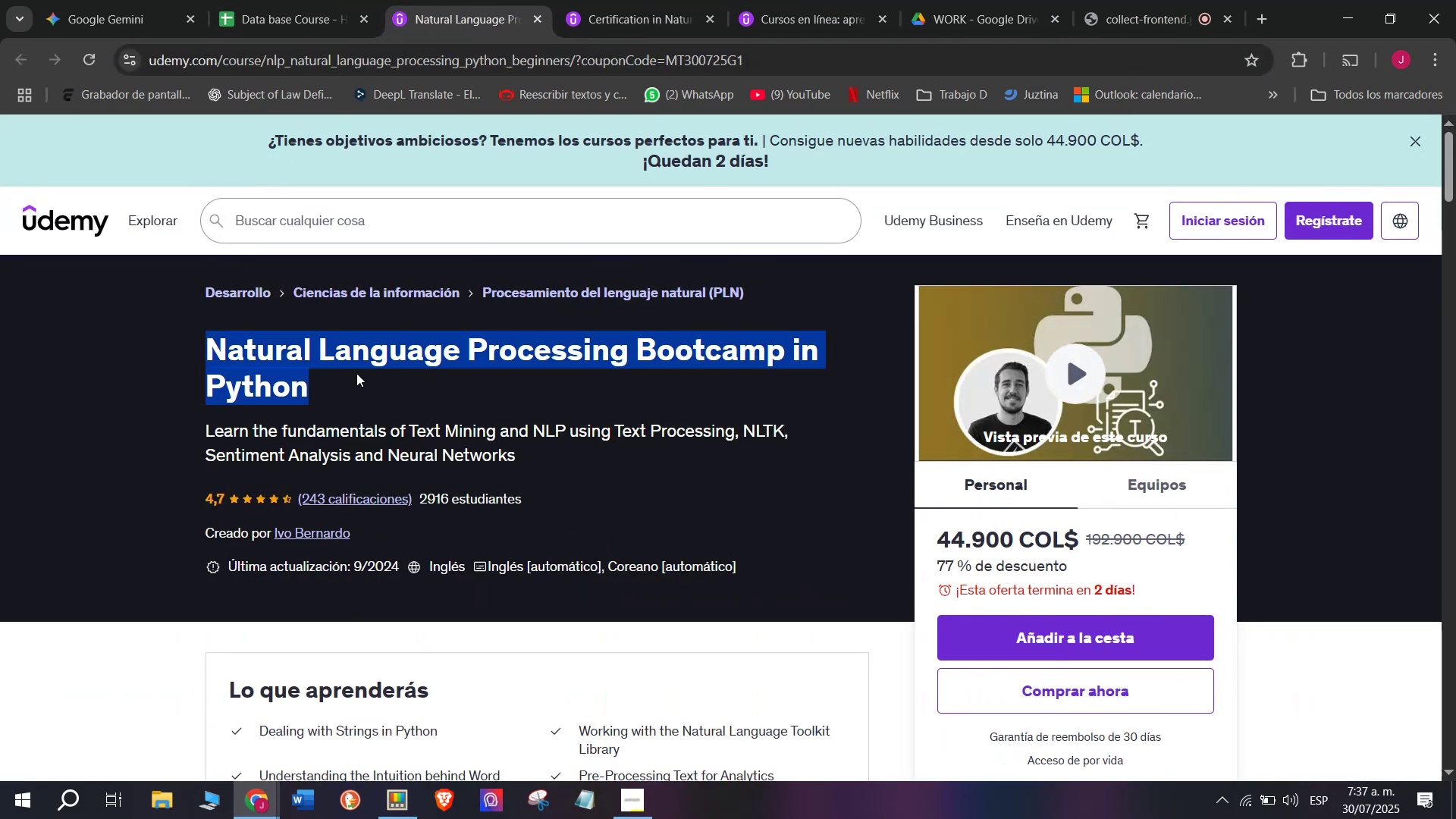 
key(Control+C)
 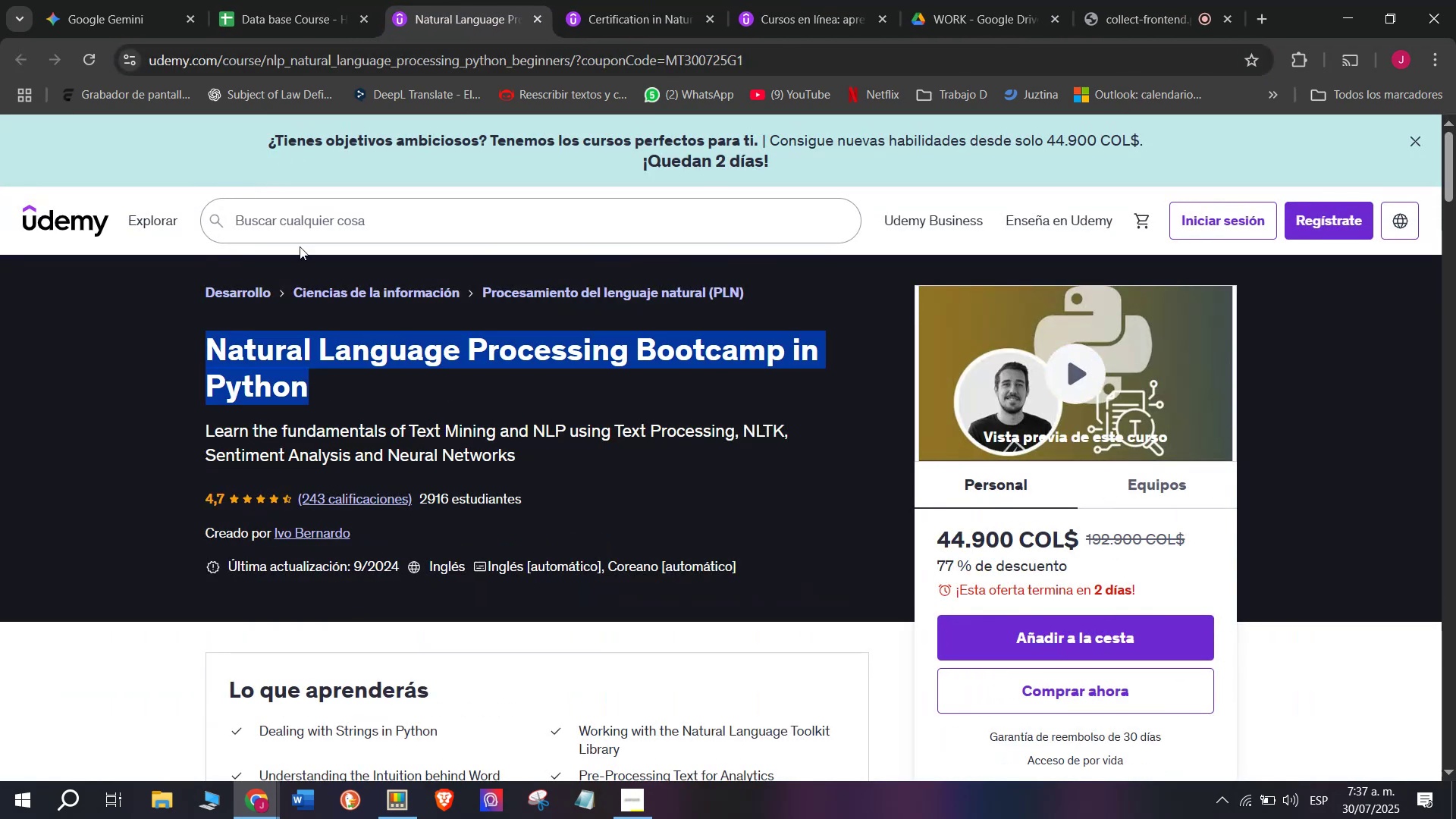 
key(Break)
 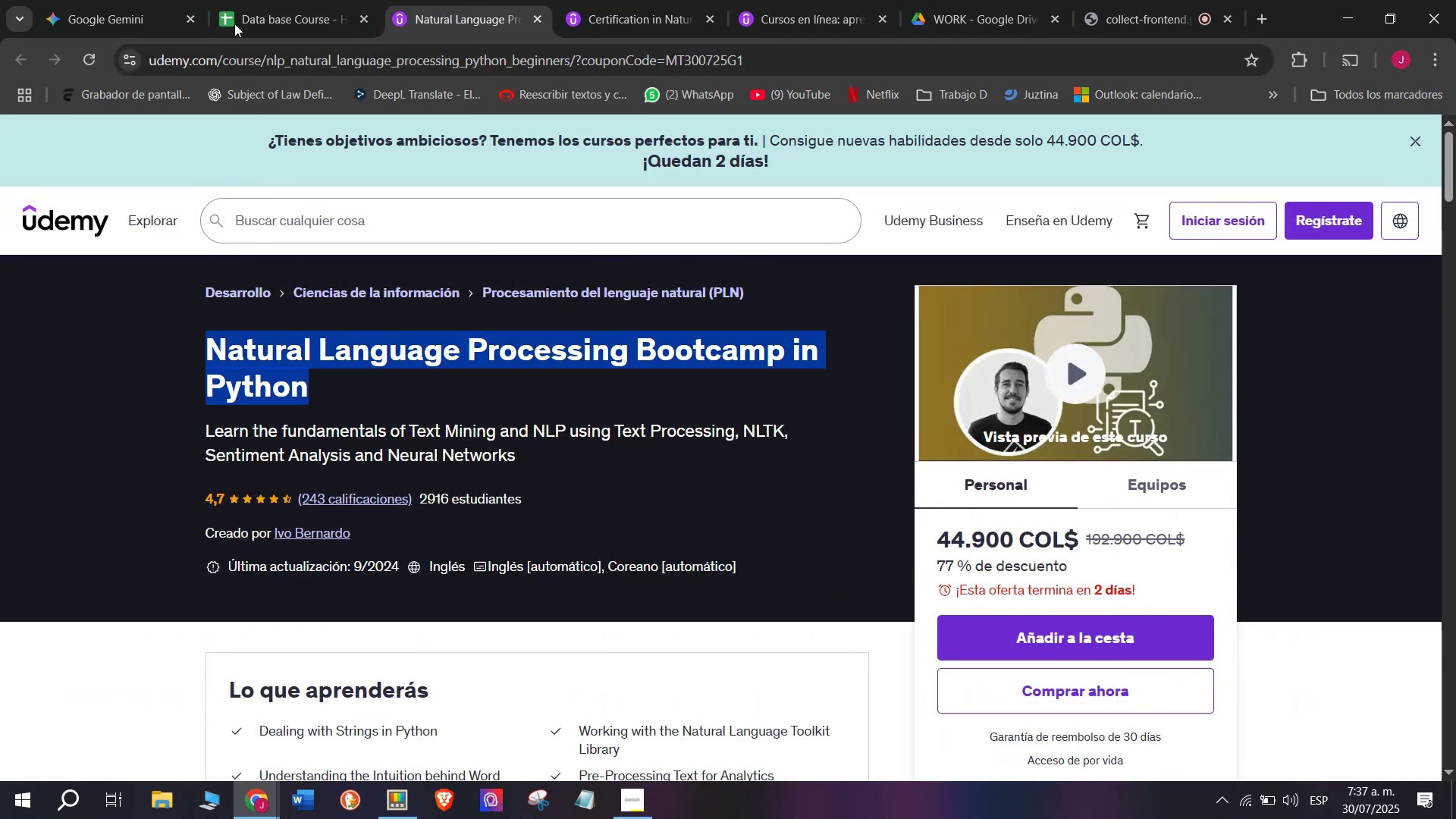 
key(Control+C)
 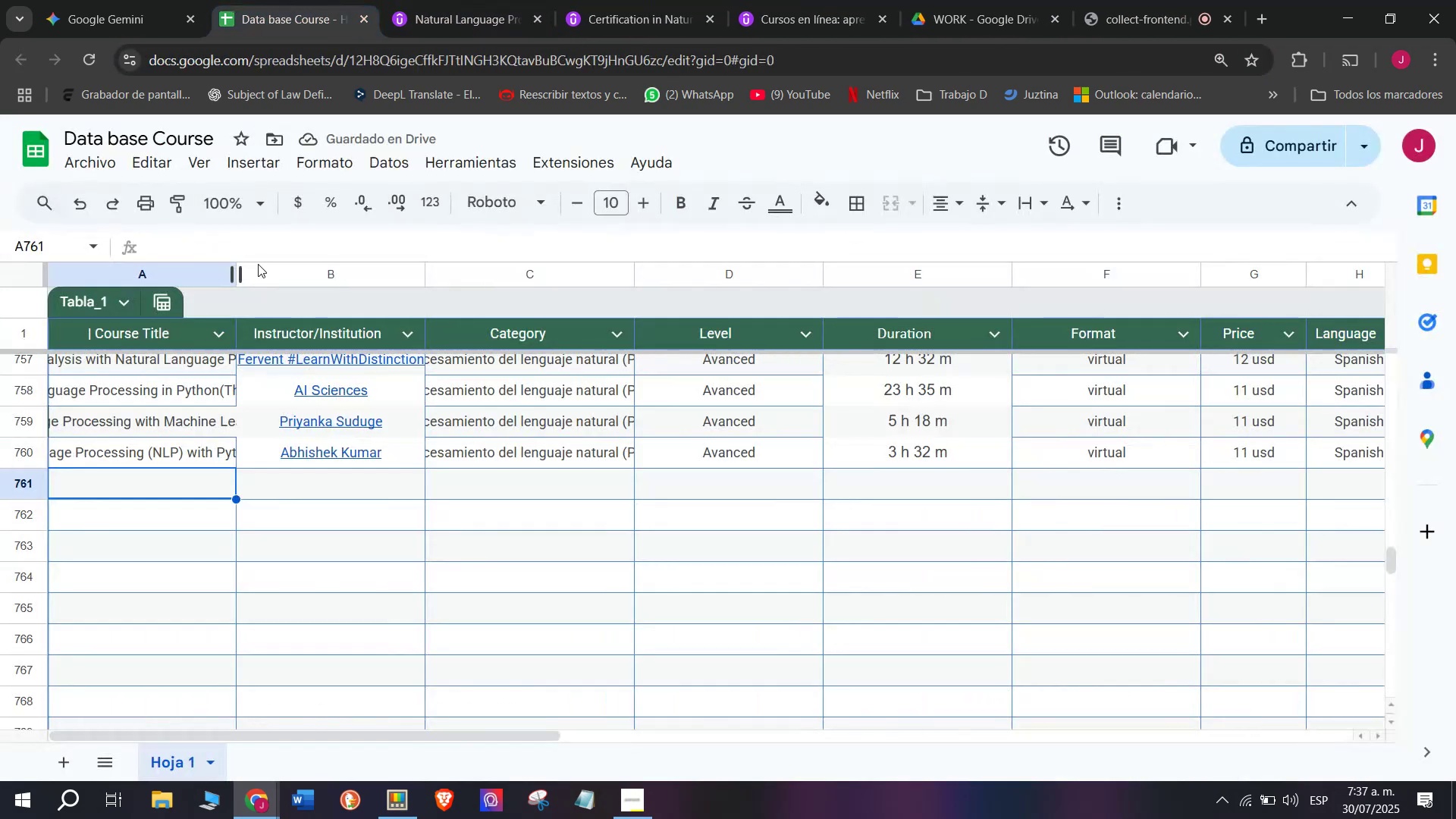 
key(Control+ControlLeft)
 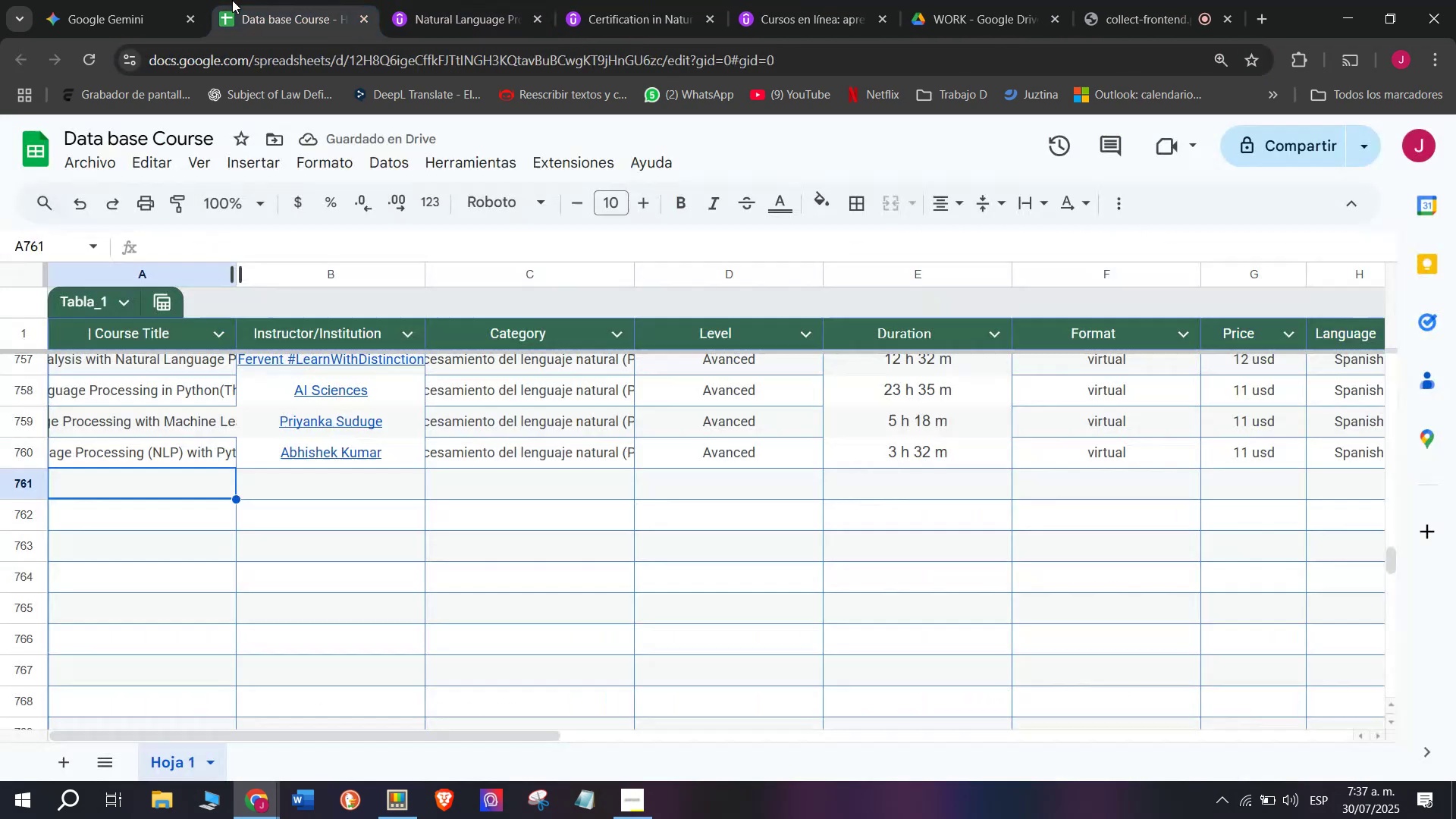 
left_click([232, 0])
 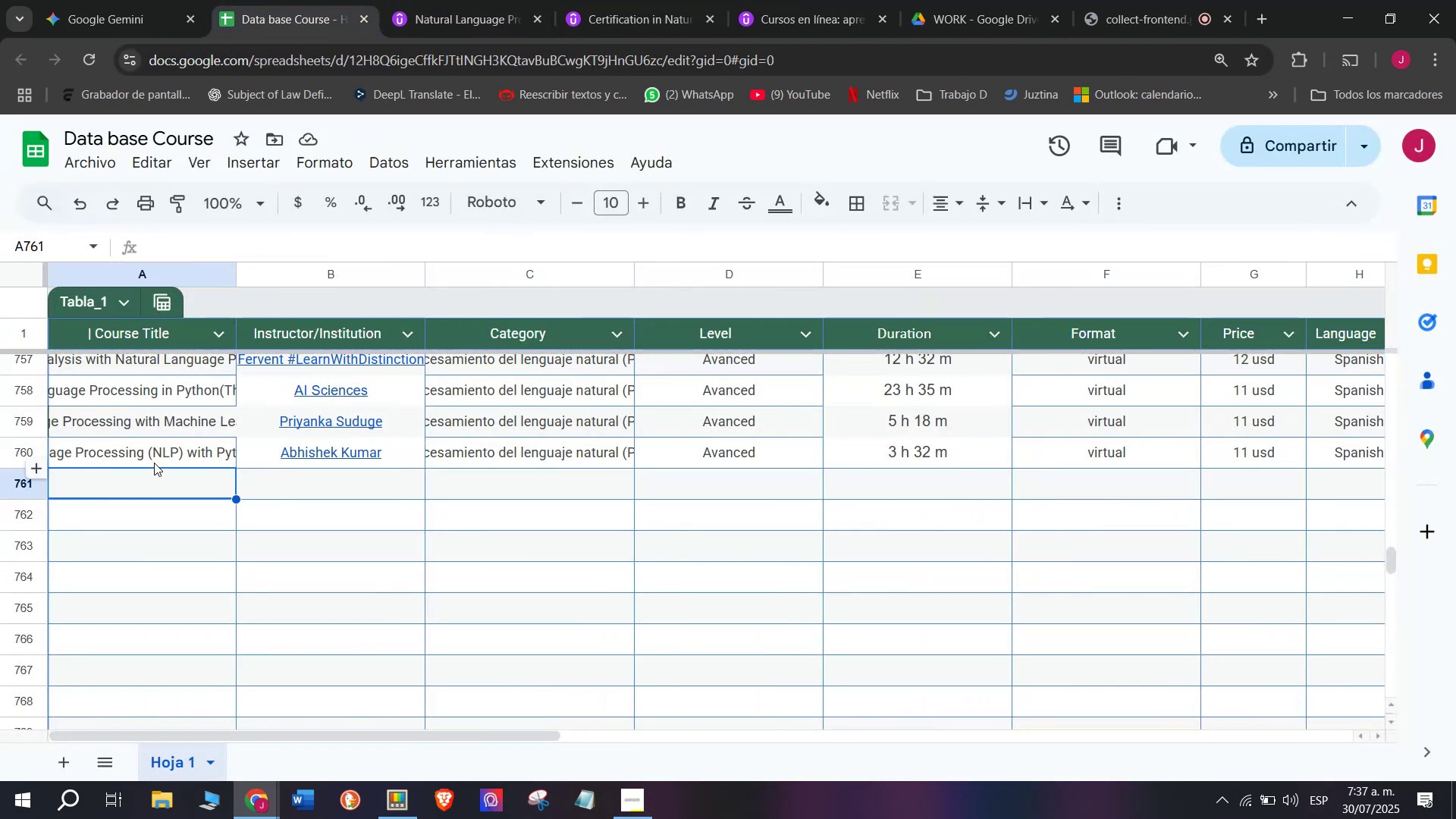 
left_click([154, 463])
 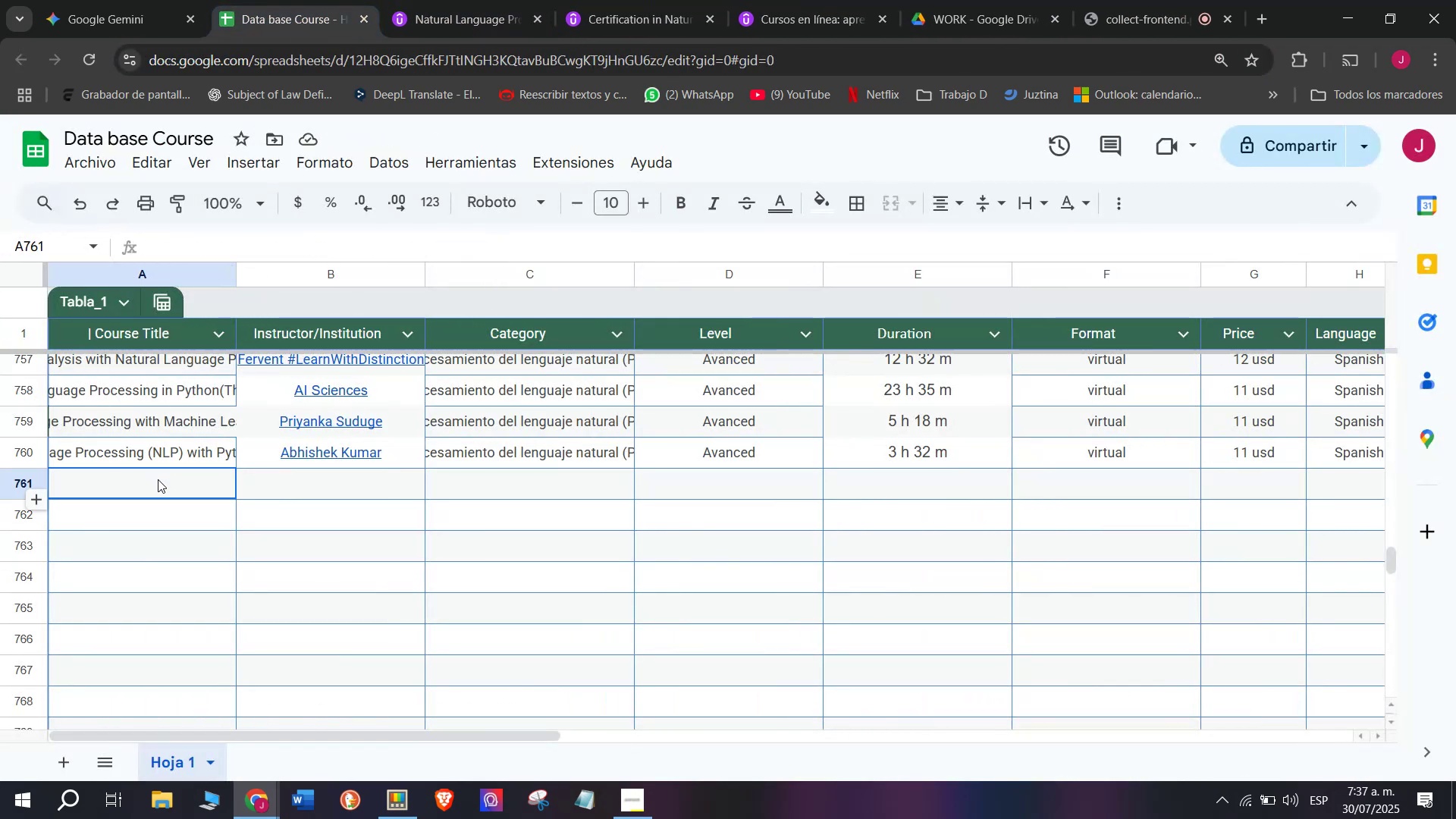 
double_click([158, 479])
 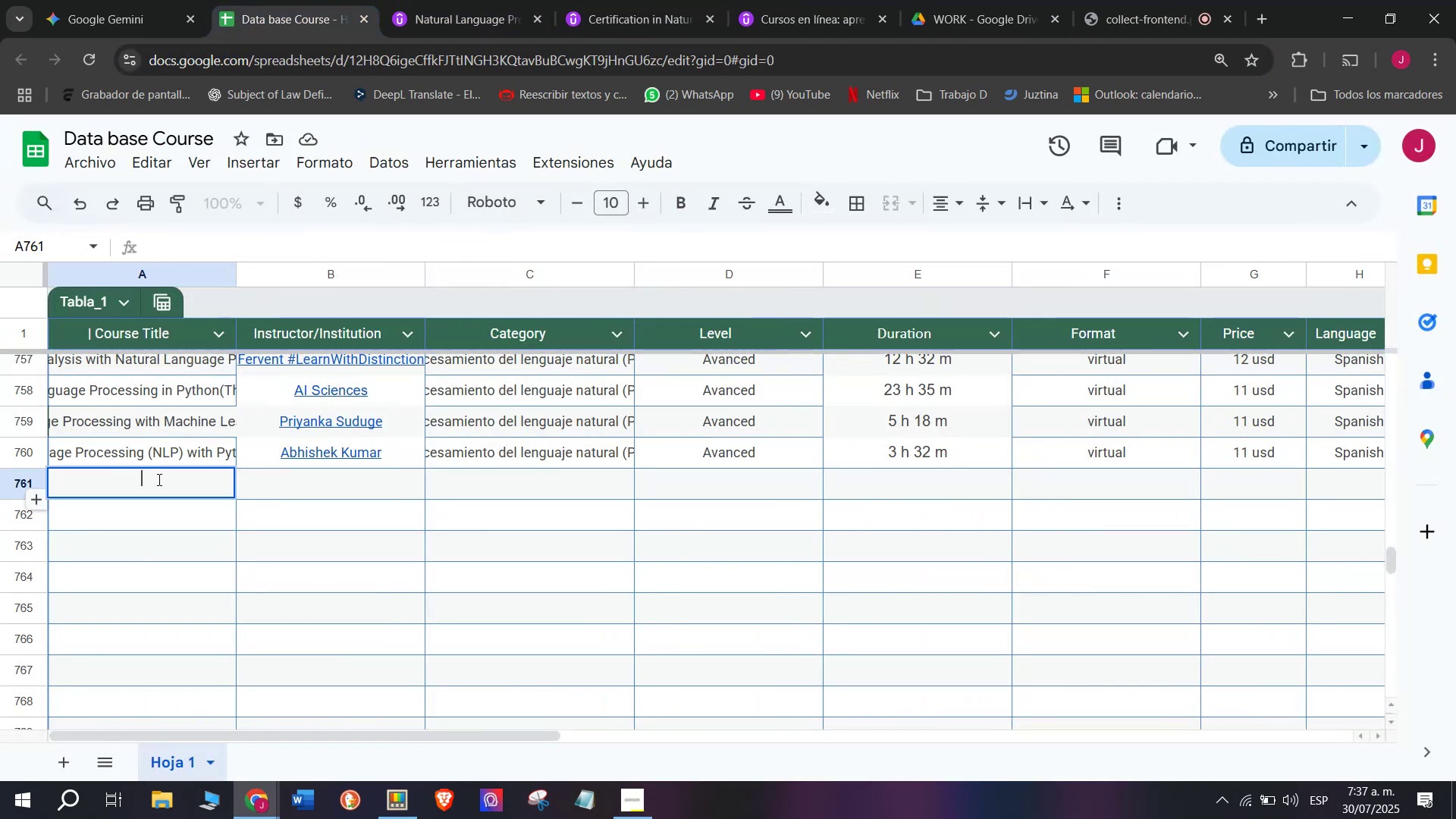 
key(Z)
 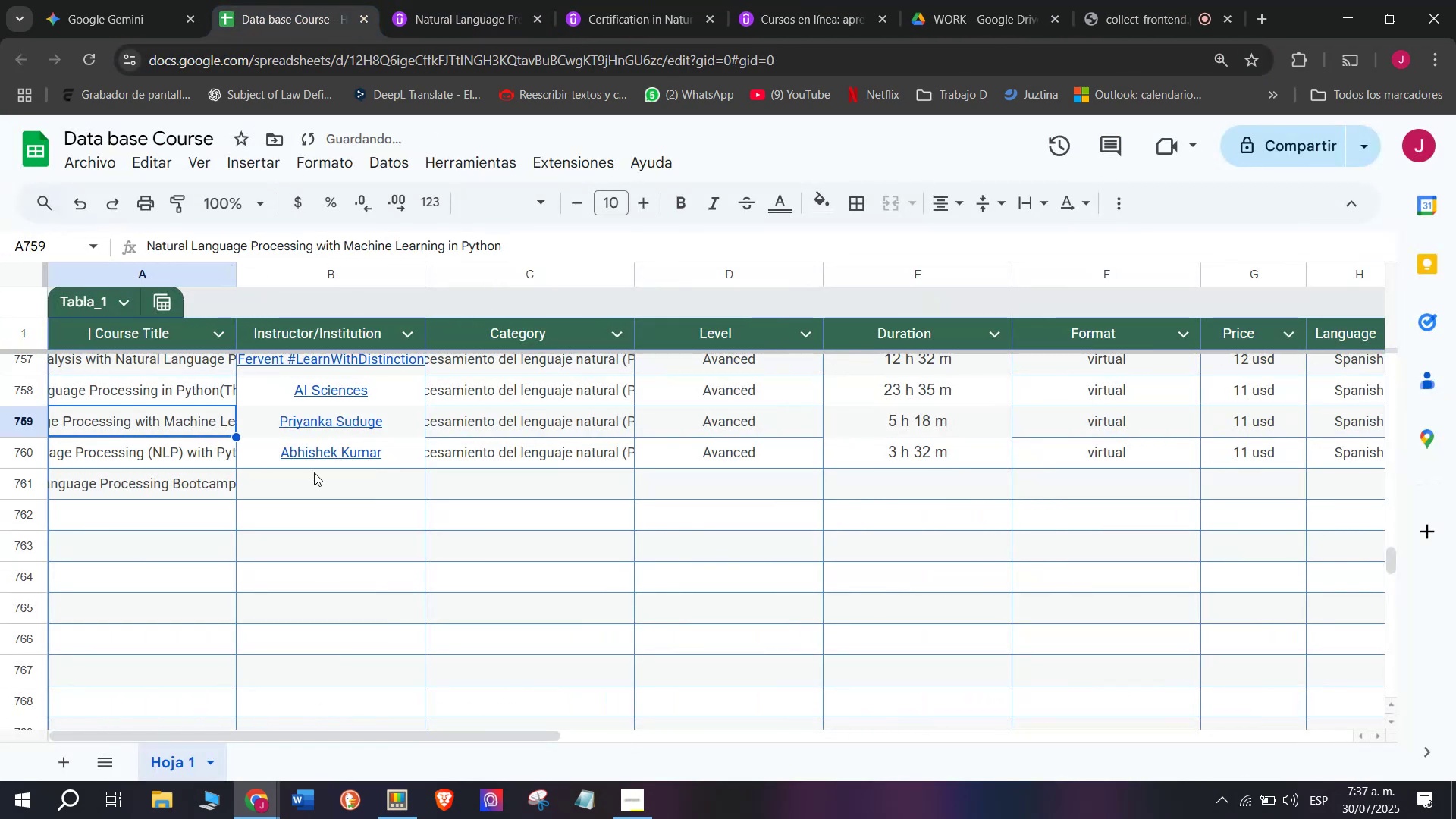 
key(Control+ControlLeft)
 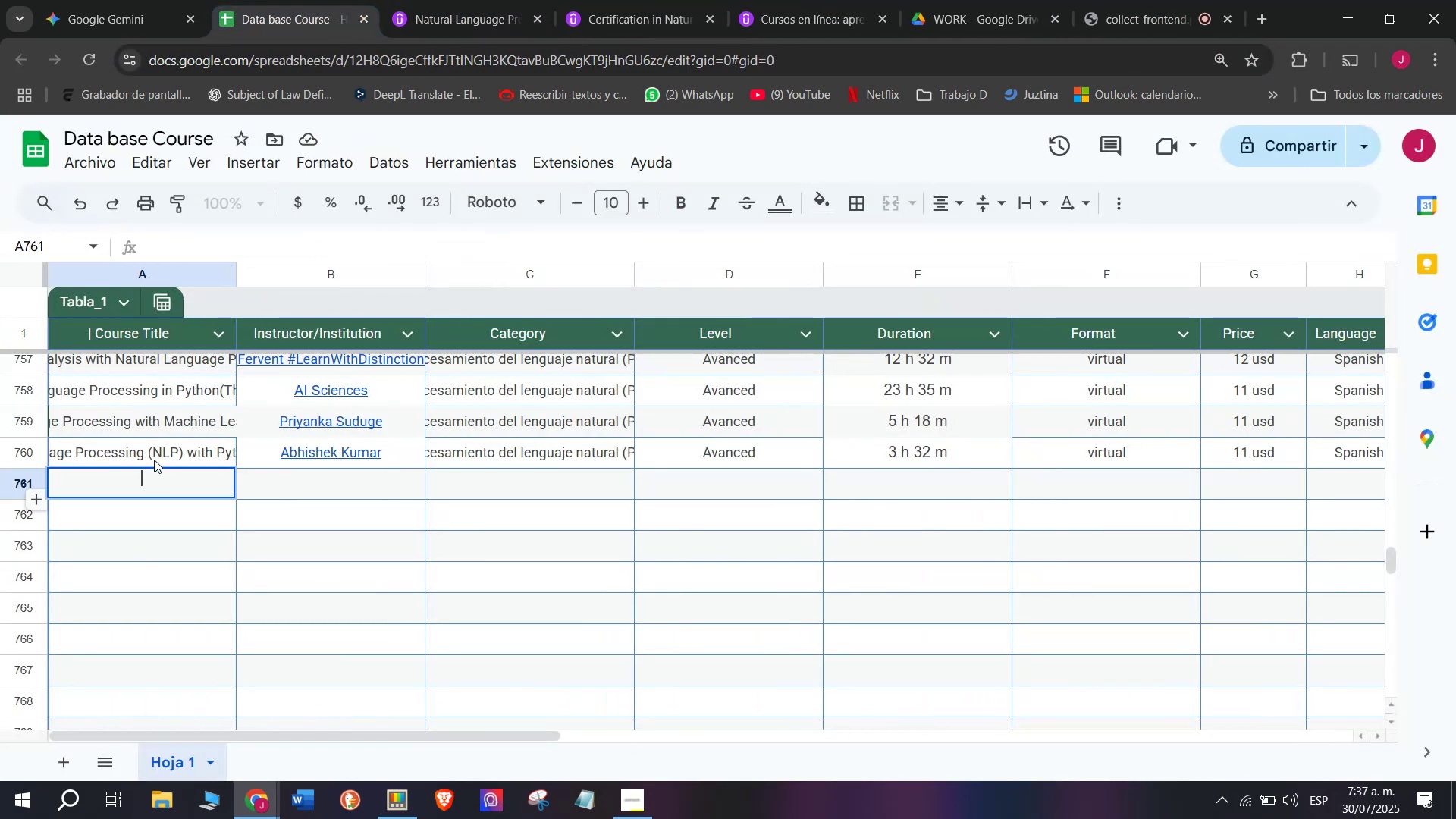 
key(Control+V)
 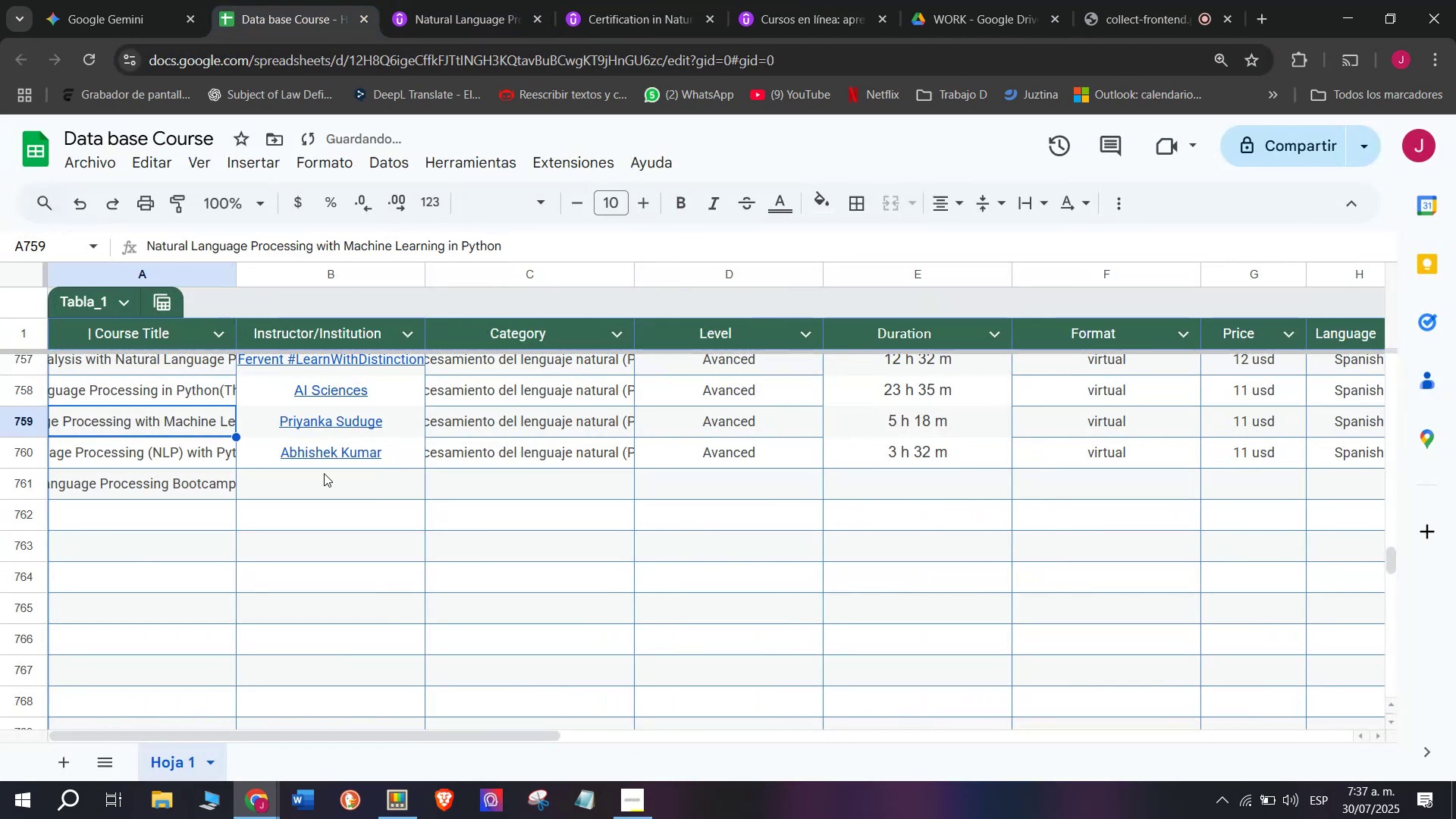 
double_click([324, 473])
 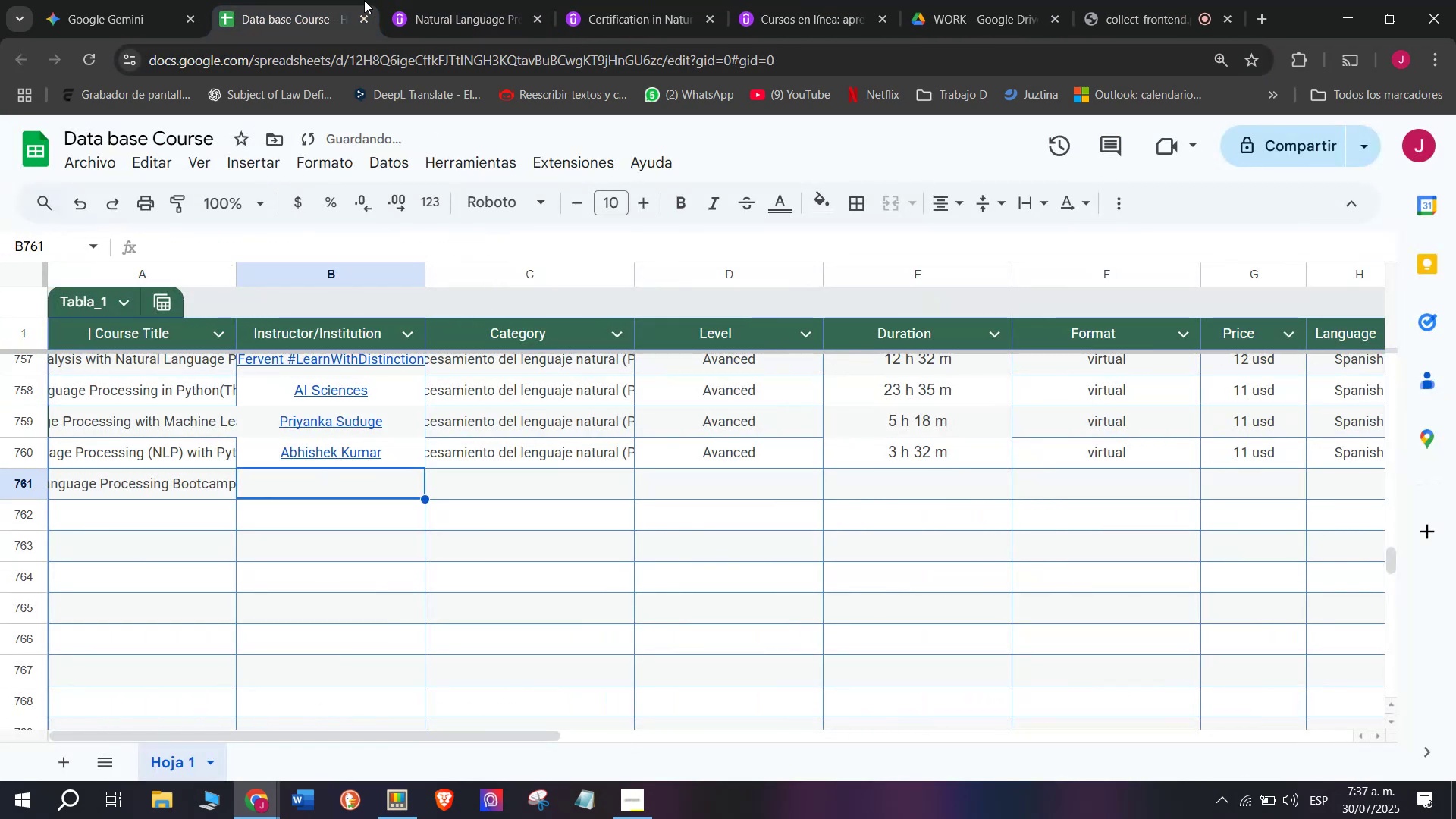 
left_click([436, 0])
 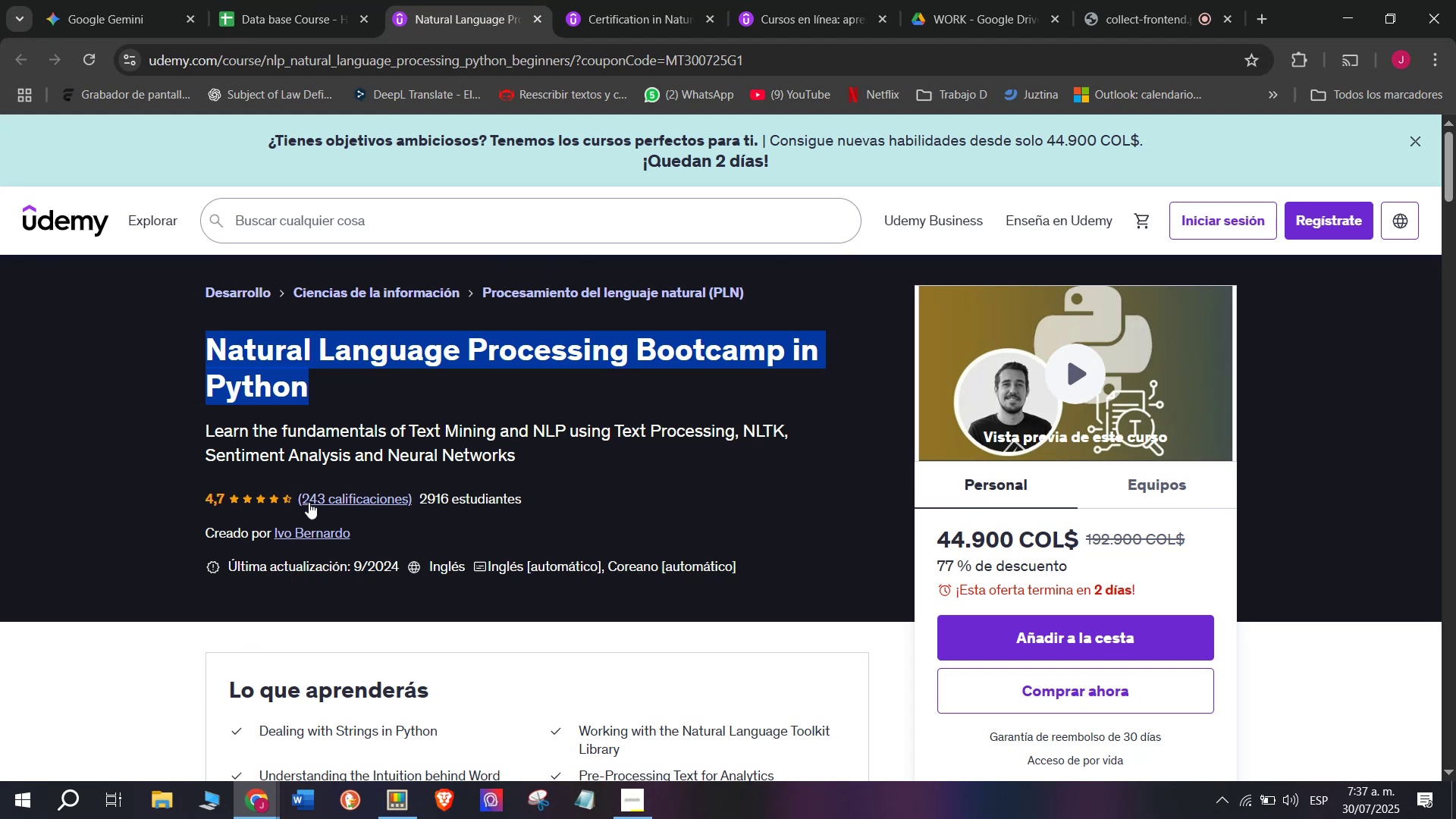 
left_click([314, 532])
 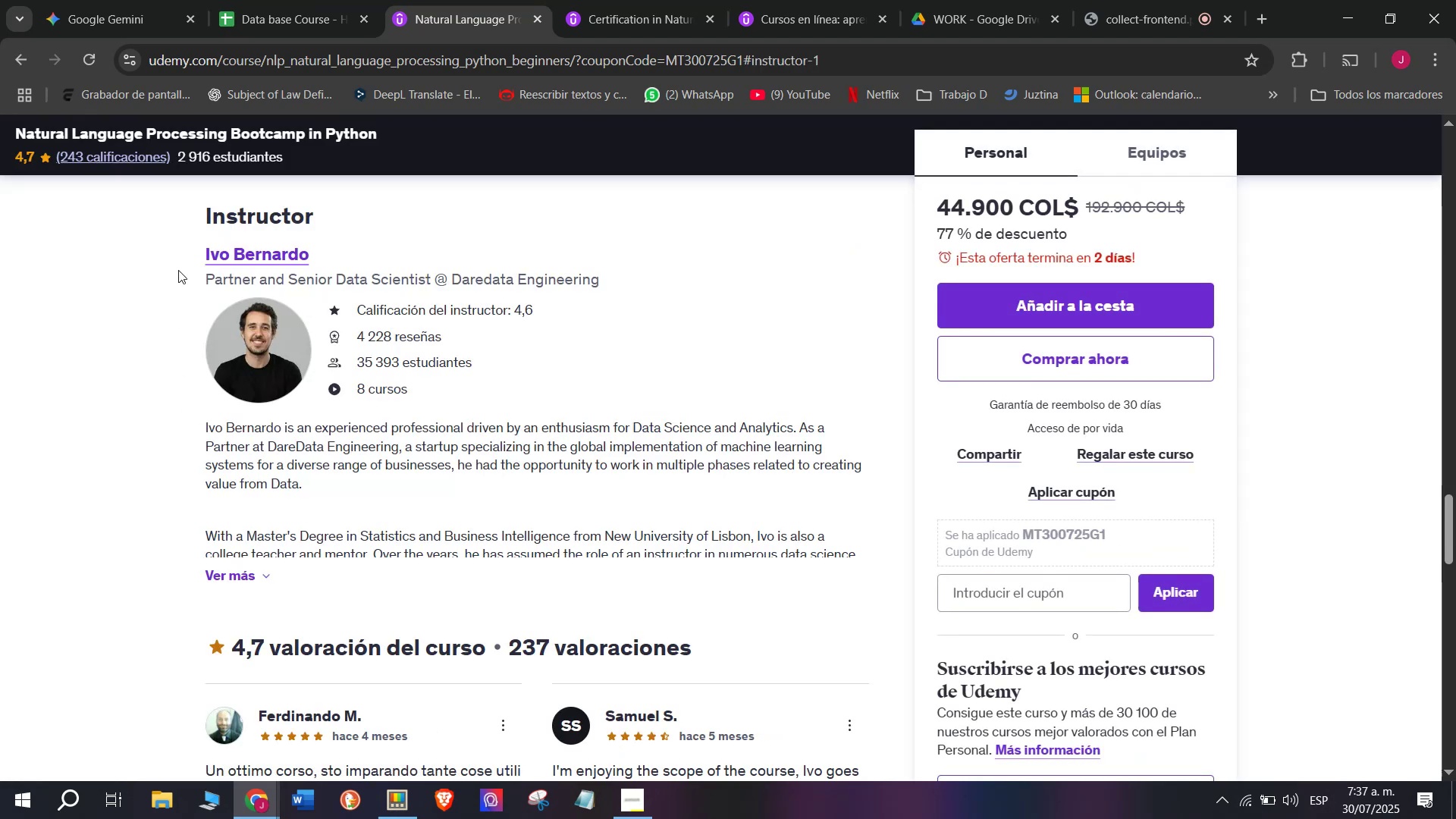 
left_click_drag(start_coordinate=[179, 257], to_coordinate=[330, 246])
 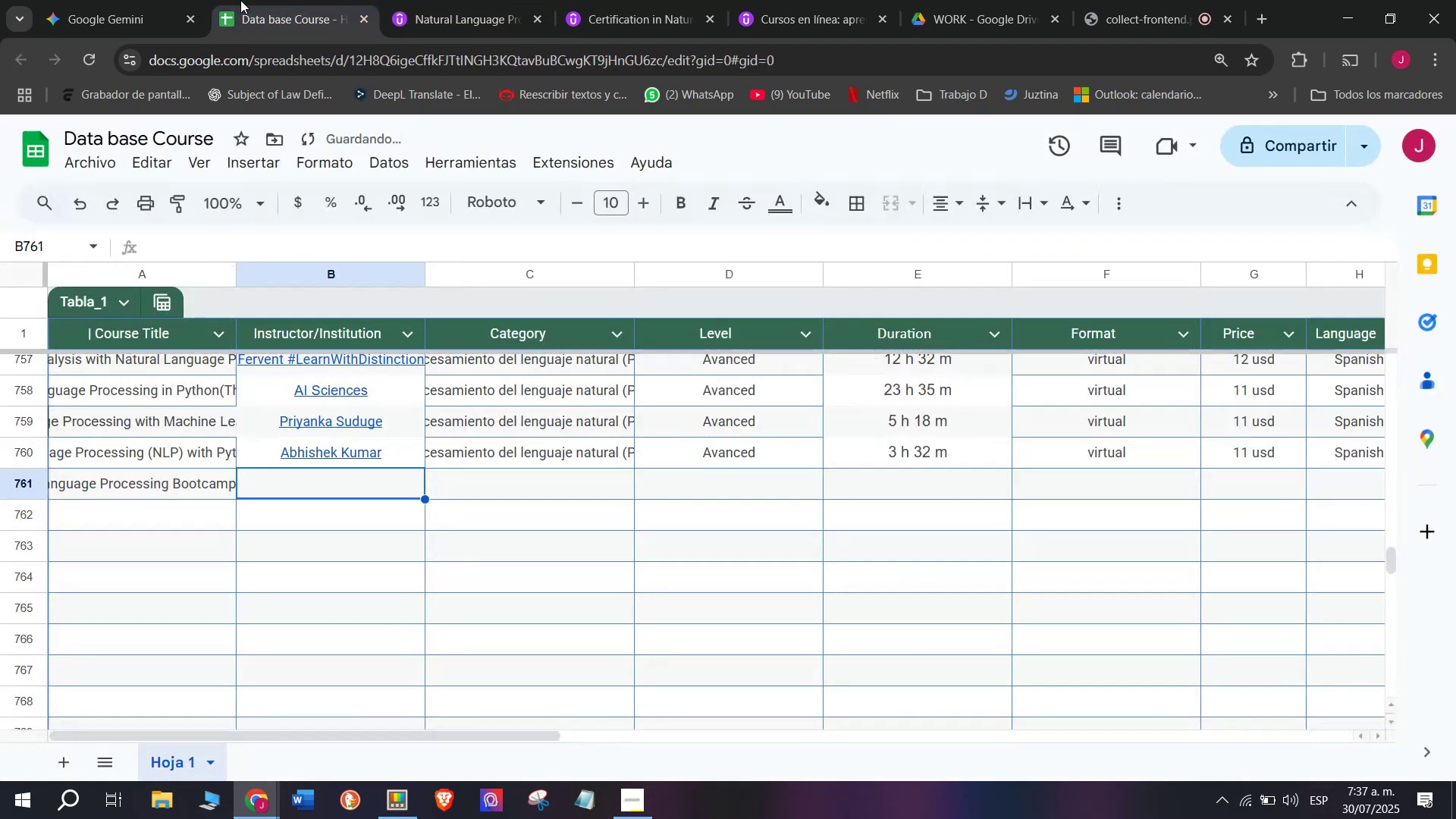 
key(Control+ControlLeft)
 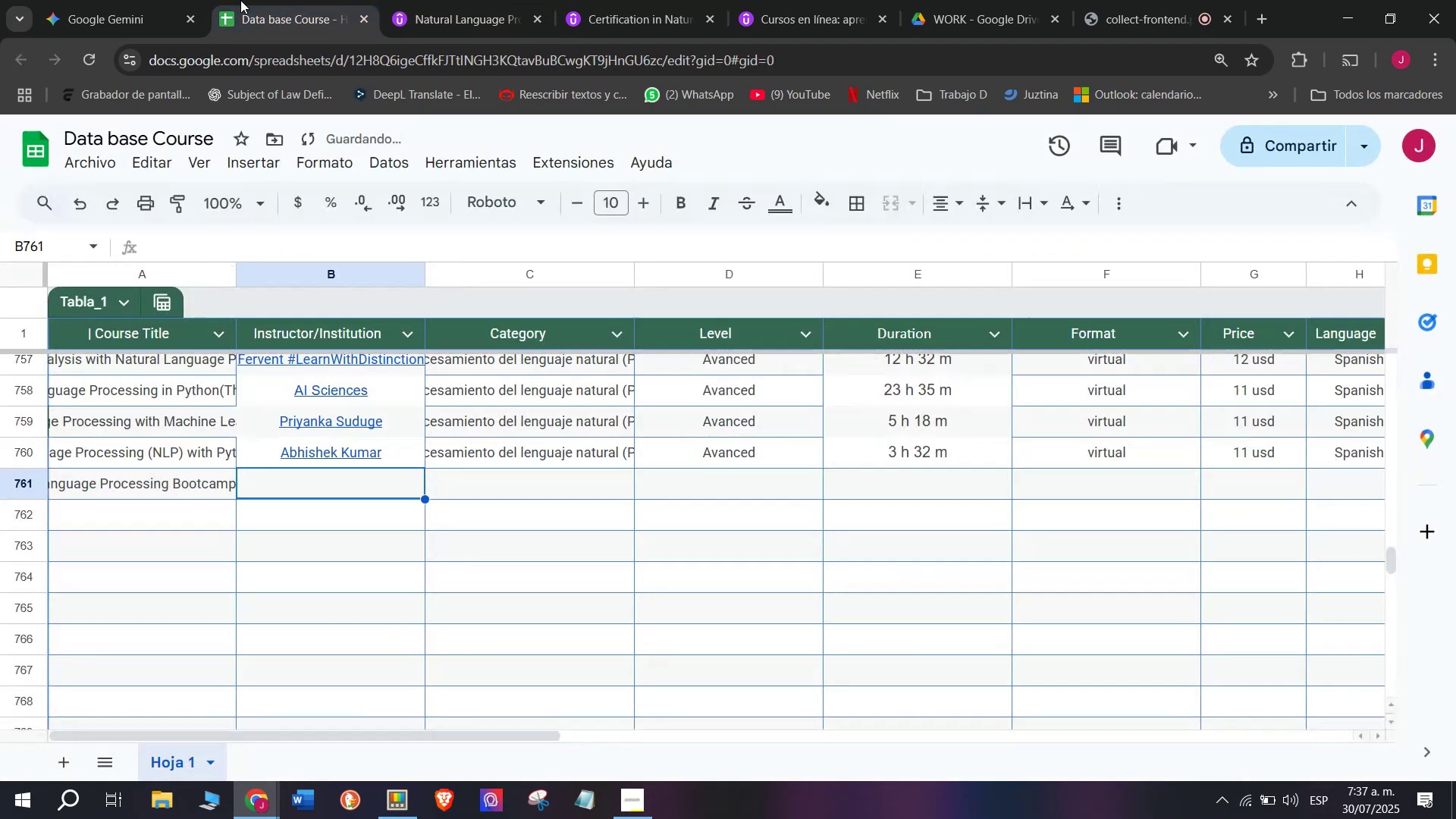 
key(Break)
 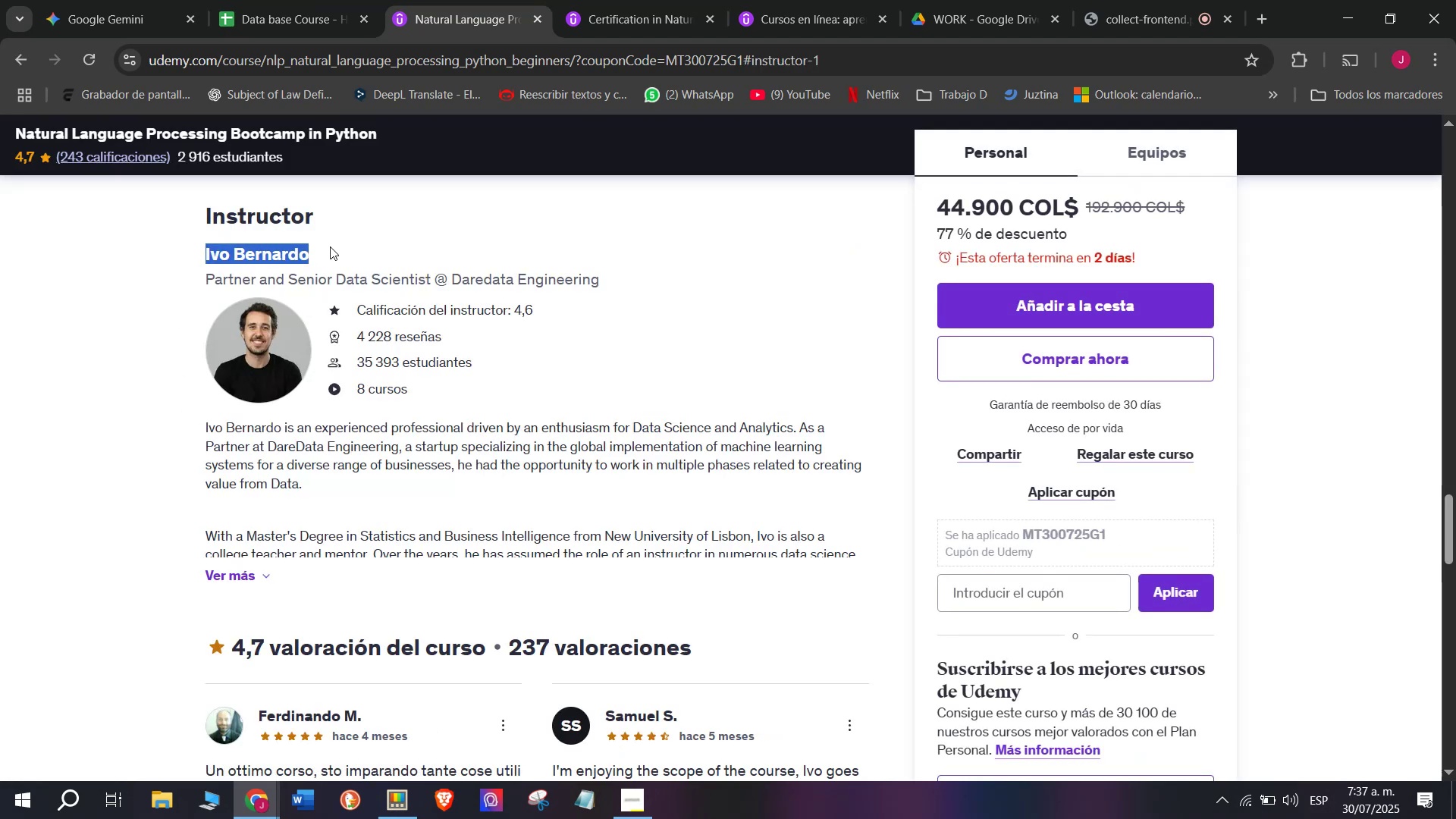 
key(Control+C)
 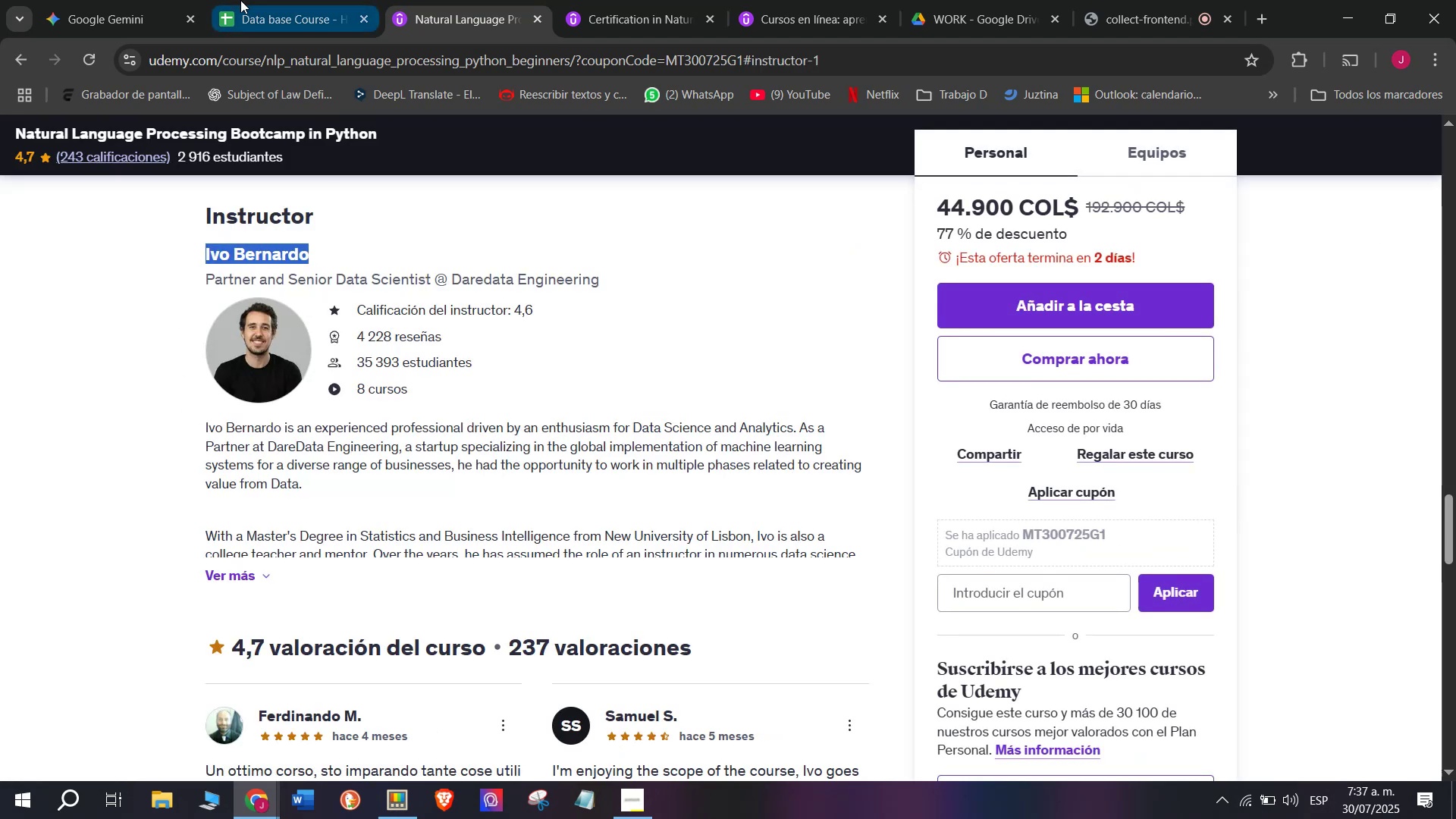 
left_click([240, 0])
 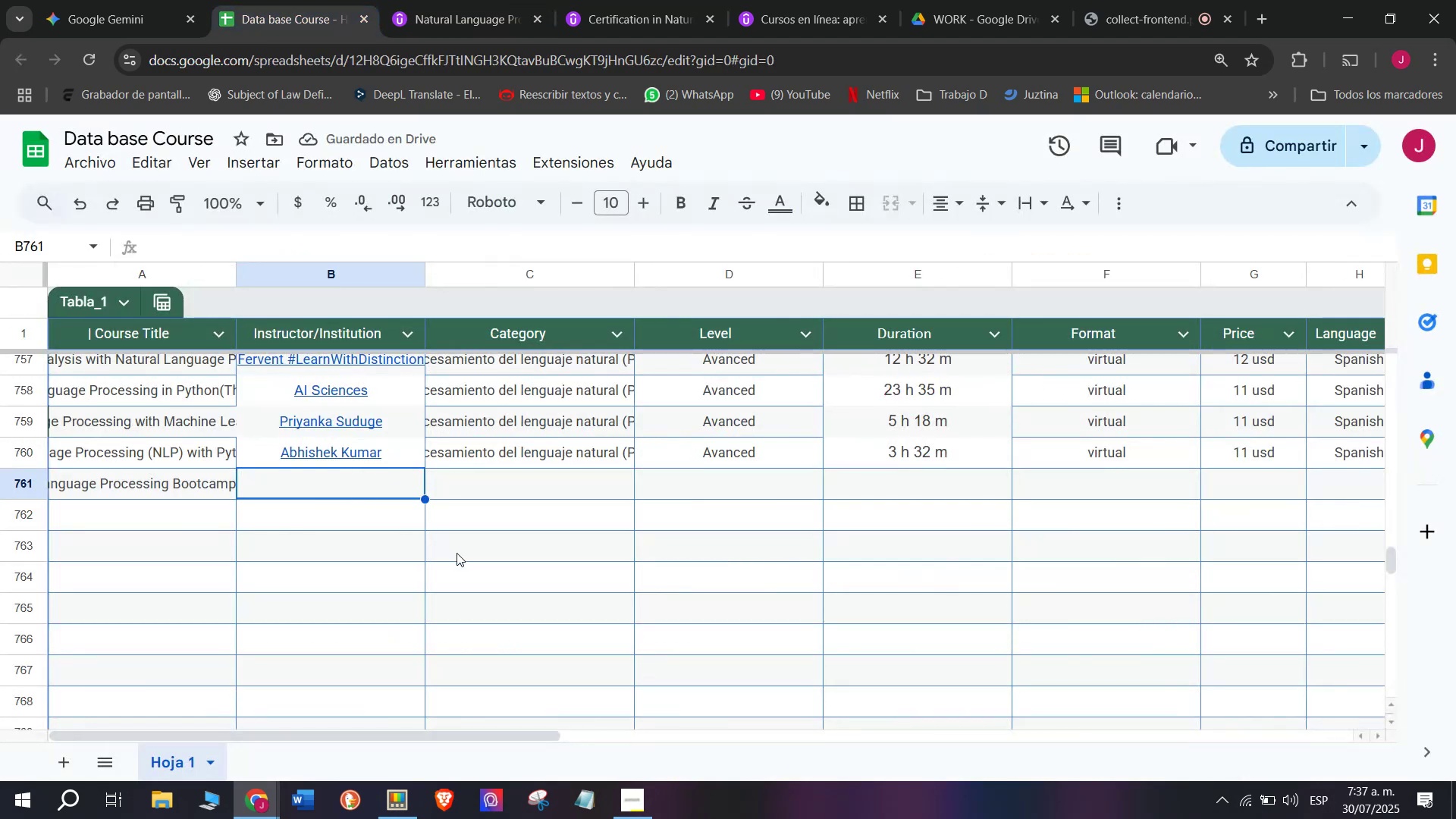 
key(Z)
 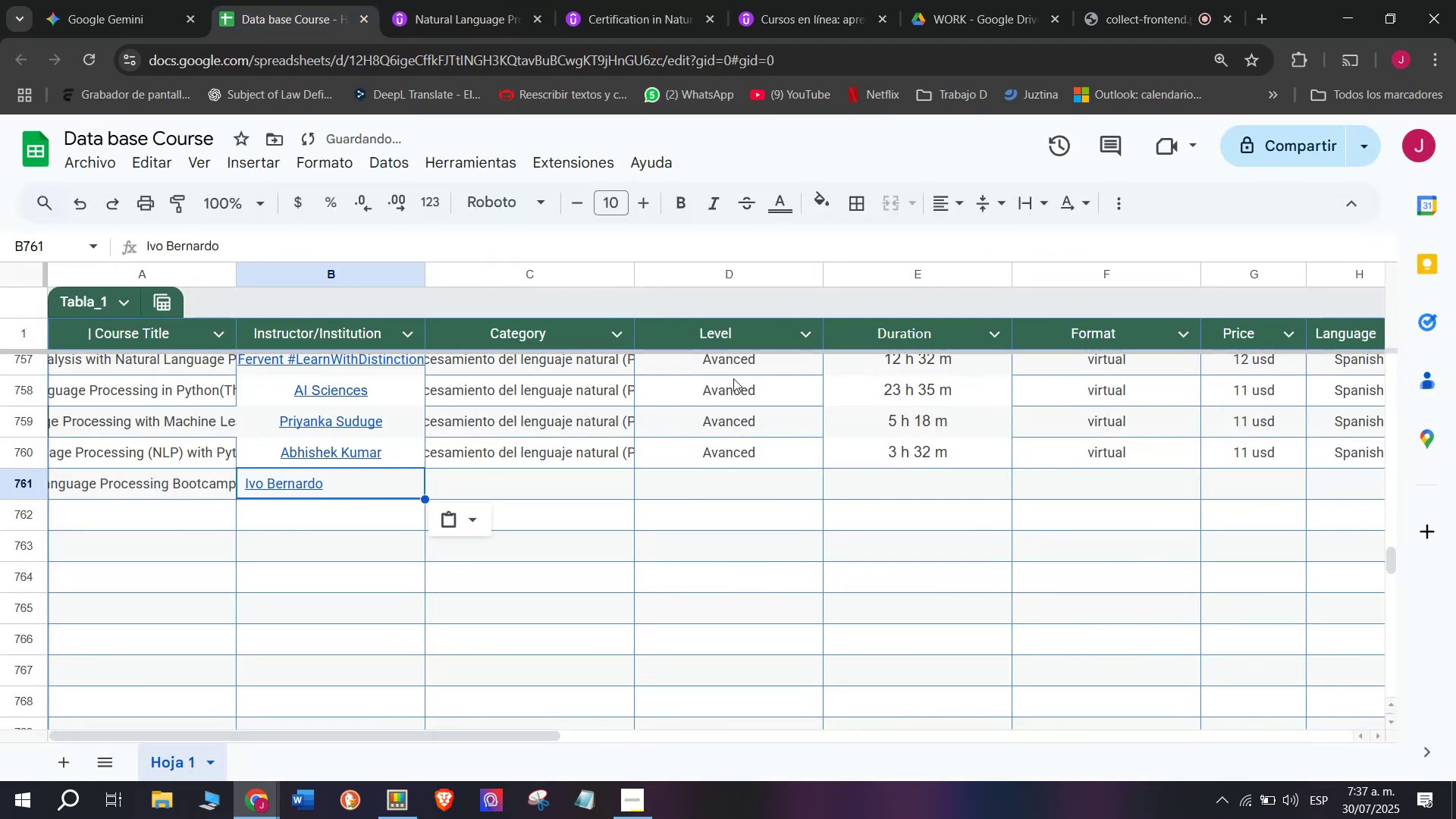 
key(Control+ControlLeft)
 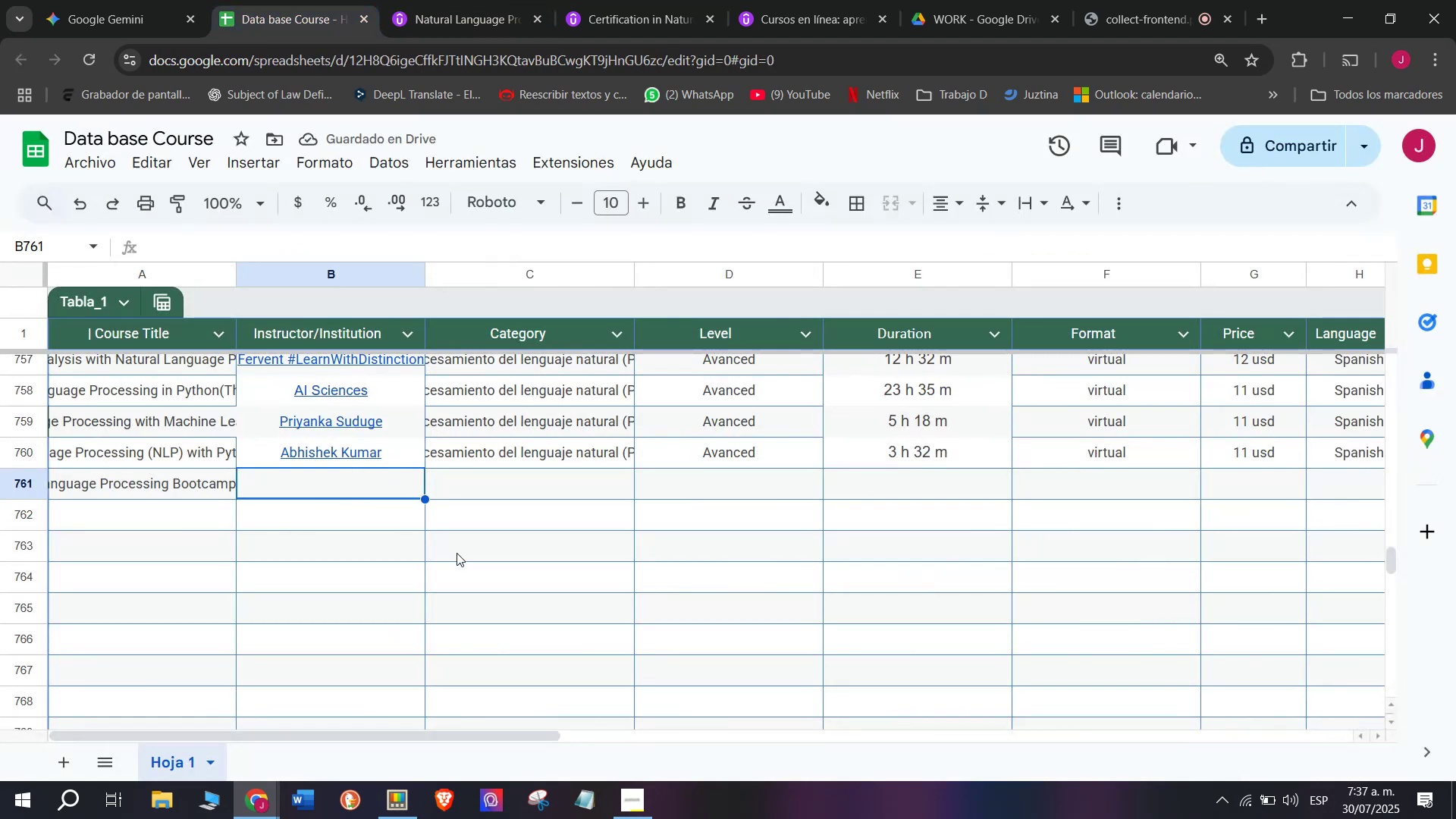 
key(Control+V)
 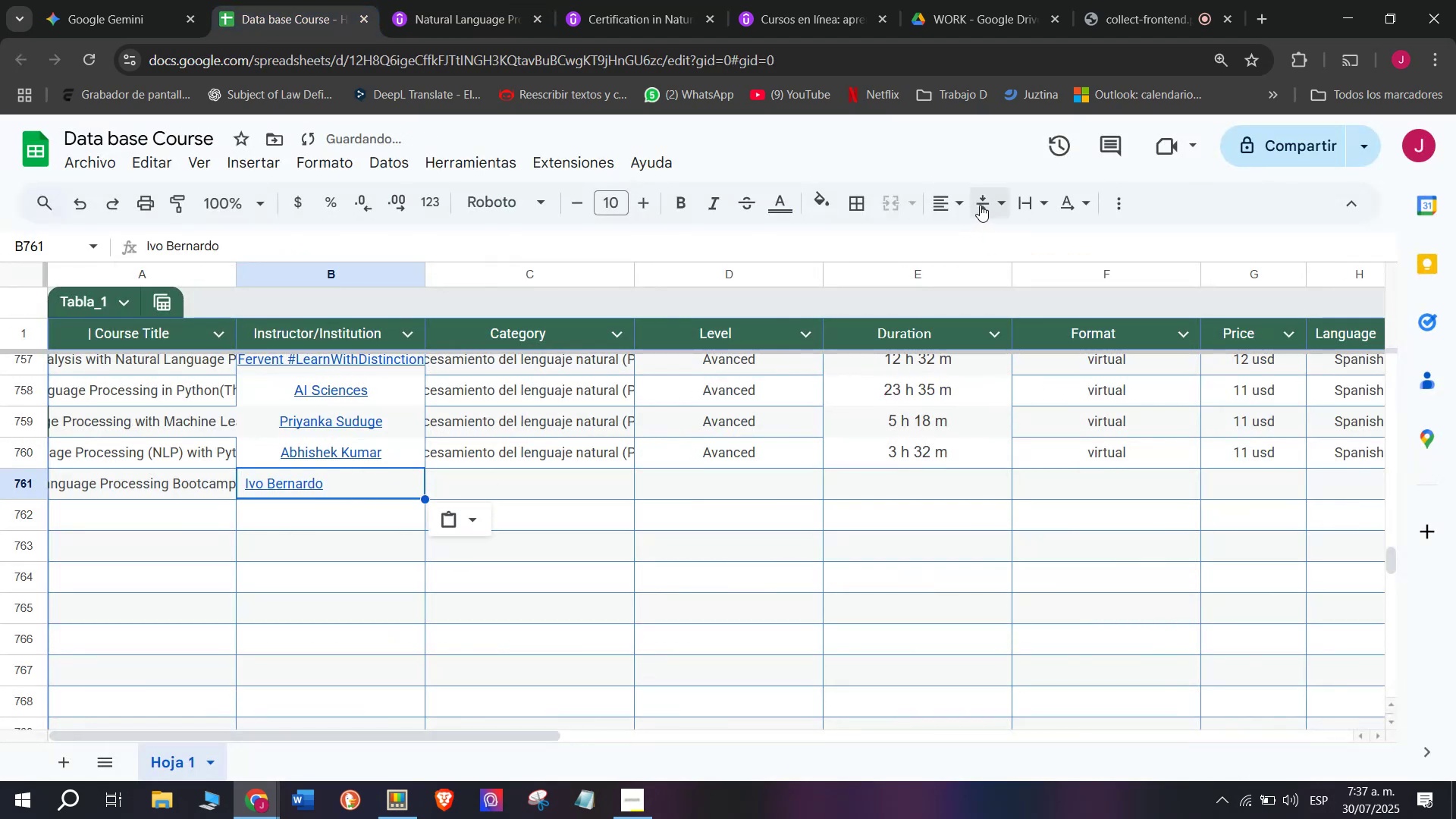 
left_click([978, 205])
 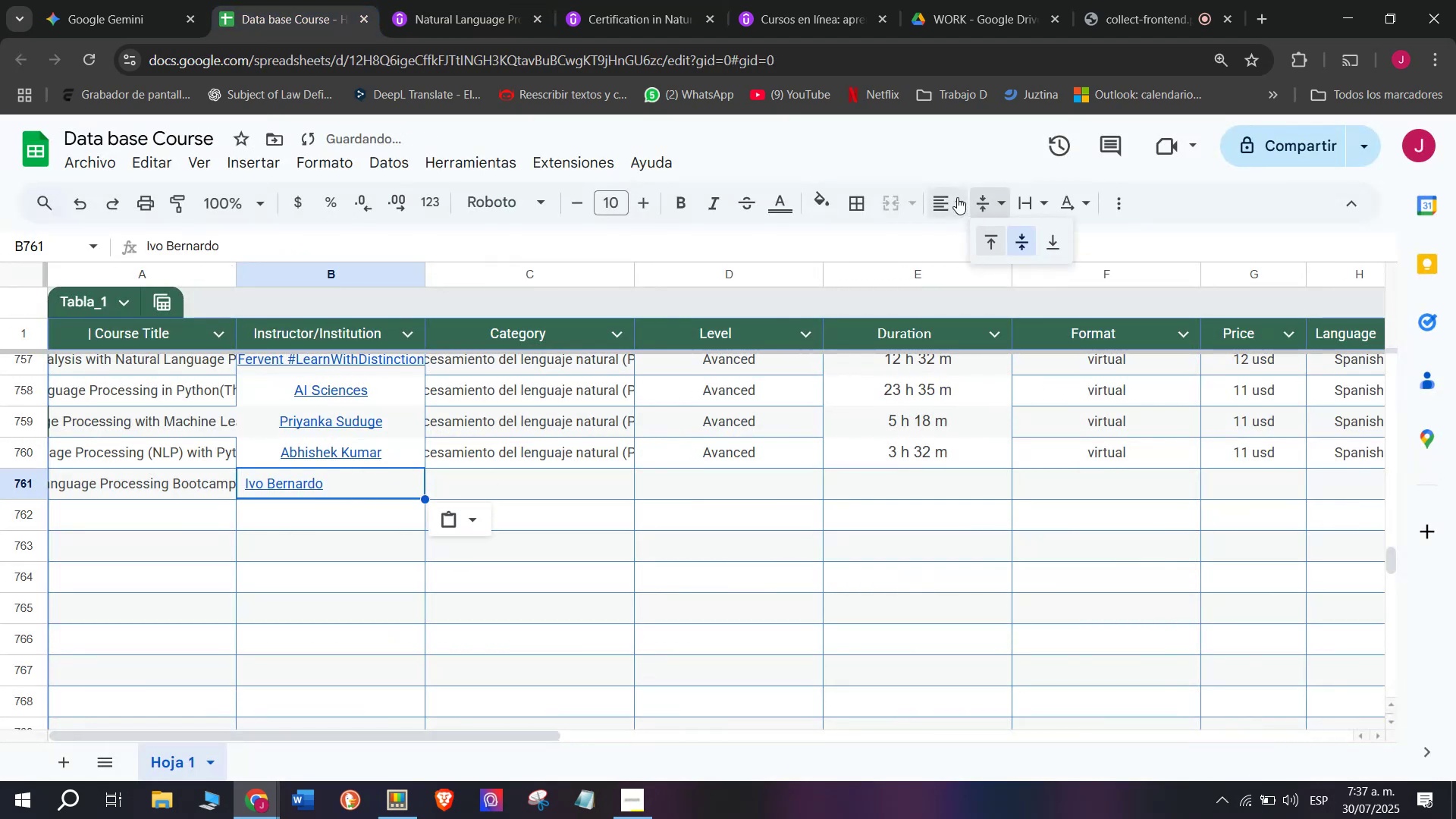 
left_click([957, 197])
 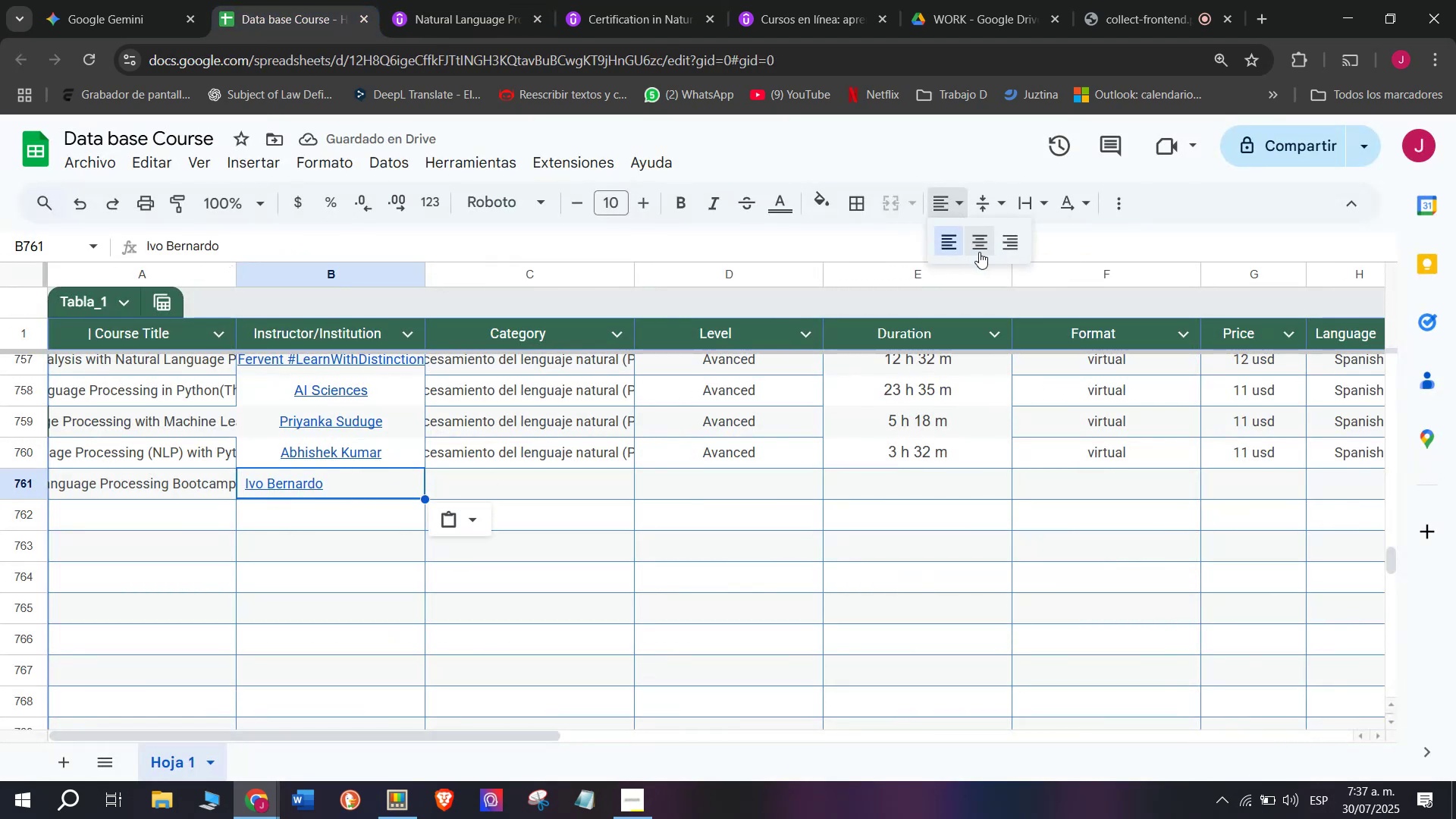 
left_click([979, 252])
 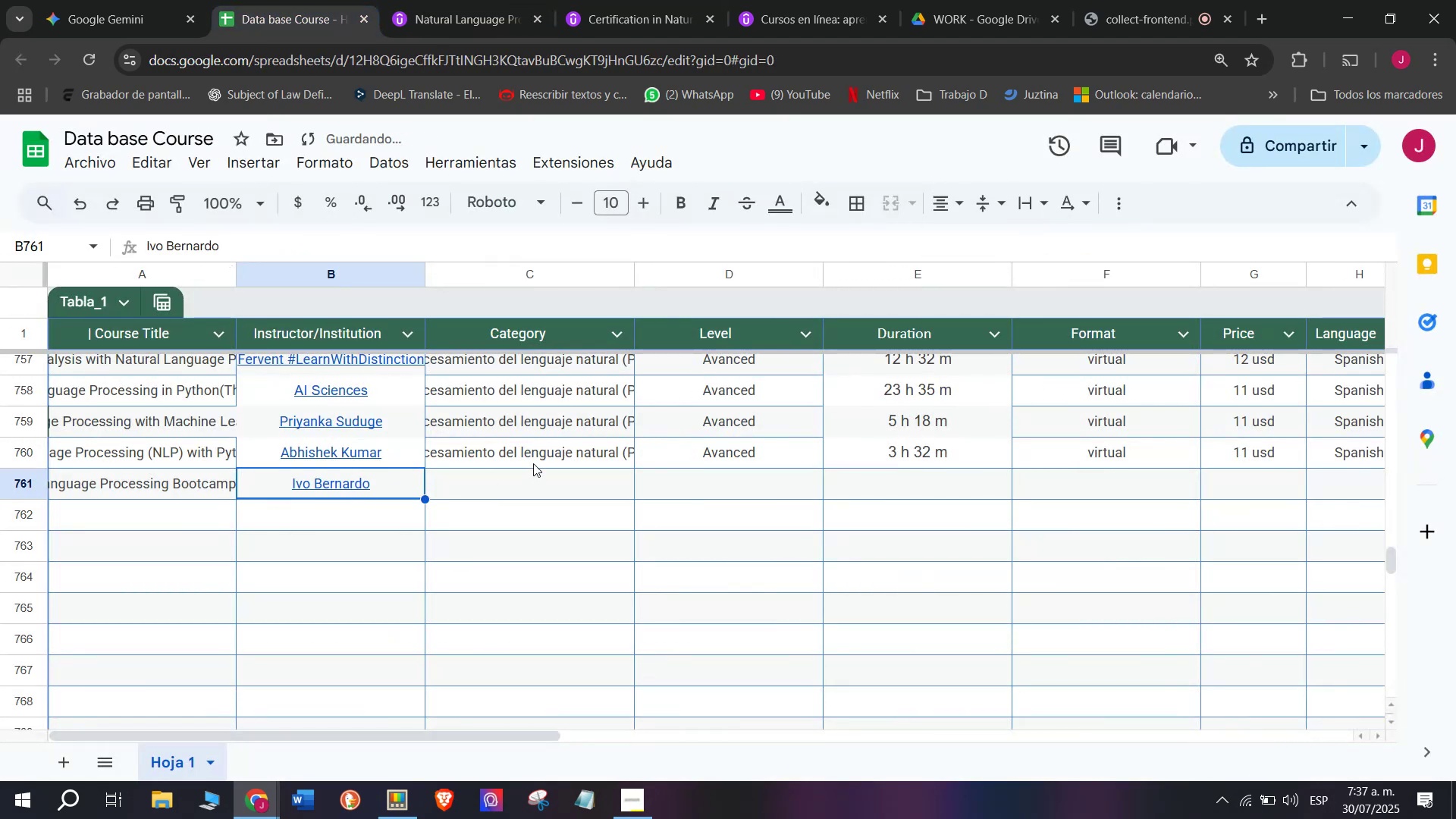 
left_click([533, 454])
 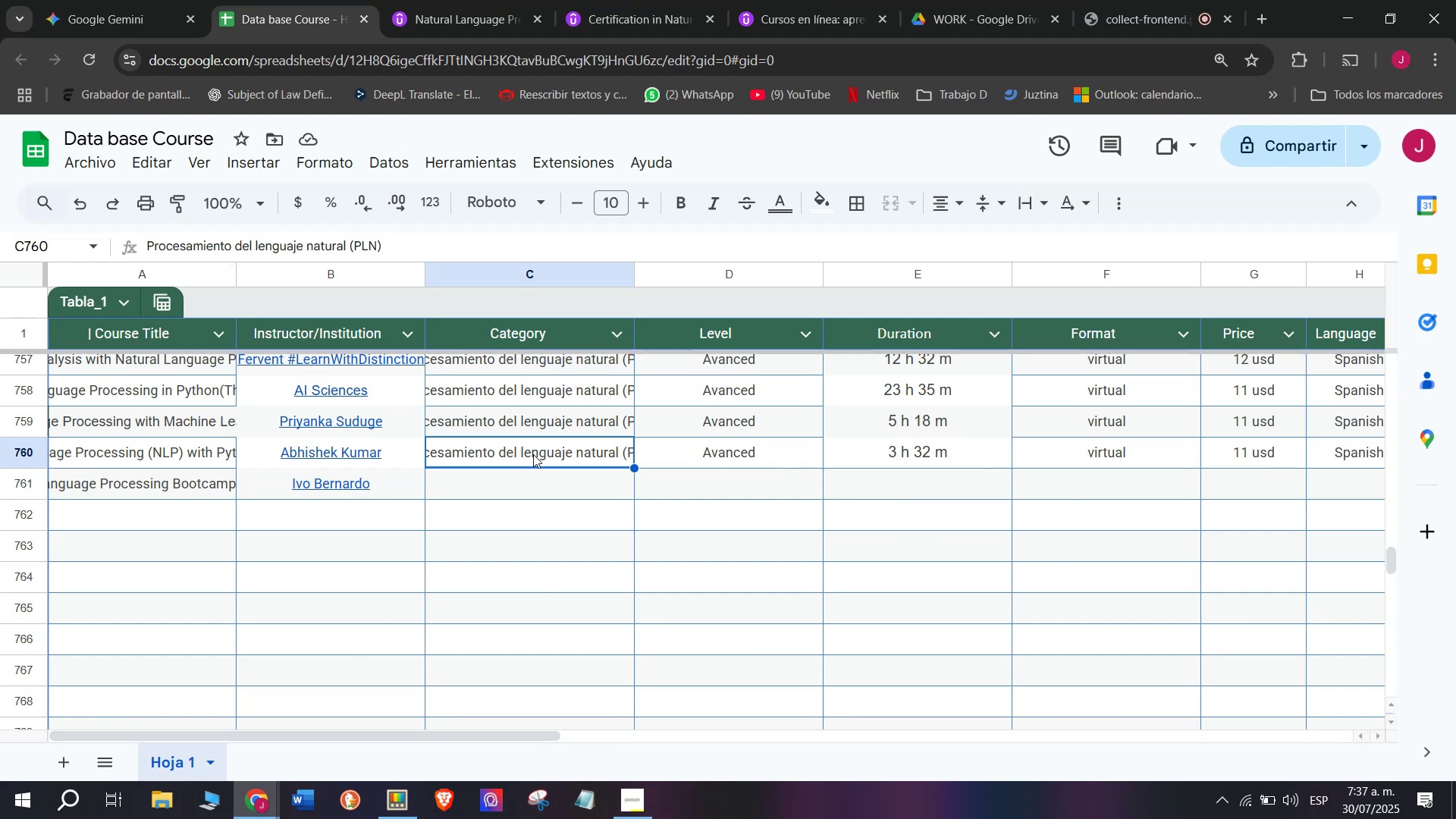 
wait(17.14)
 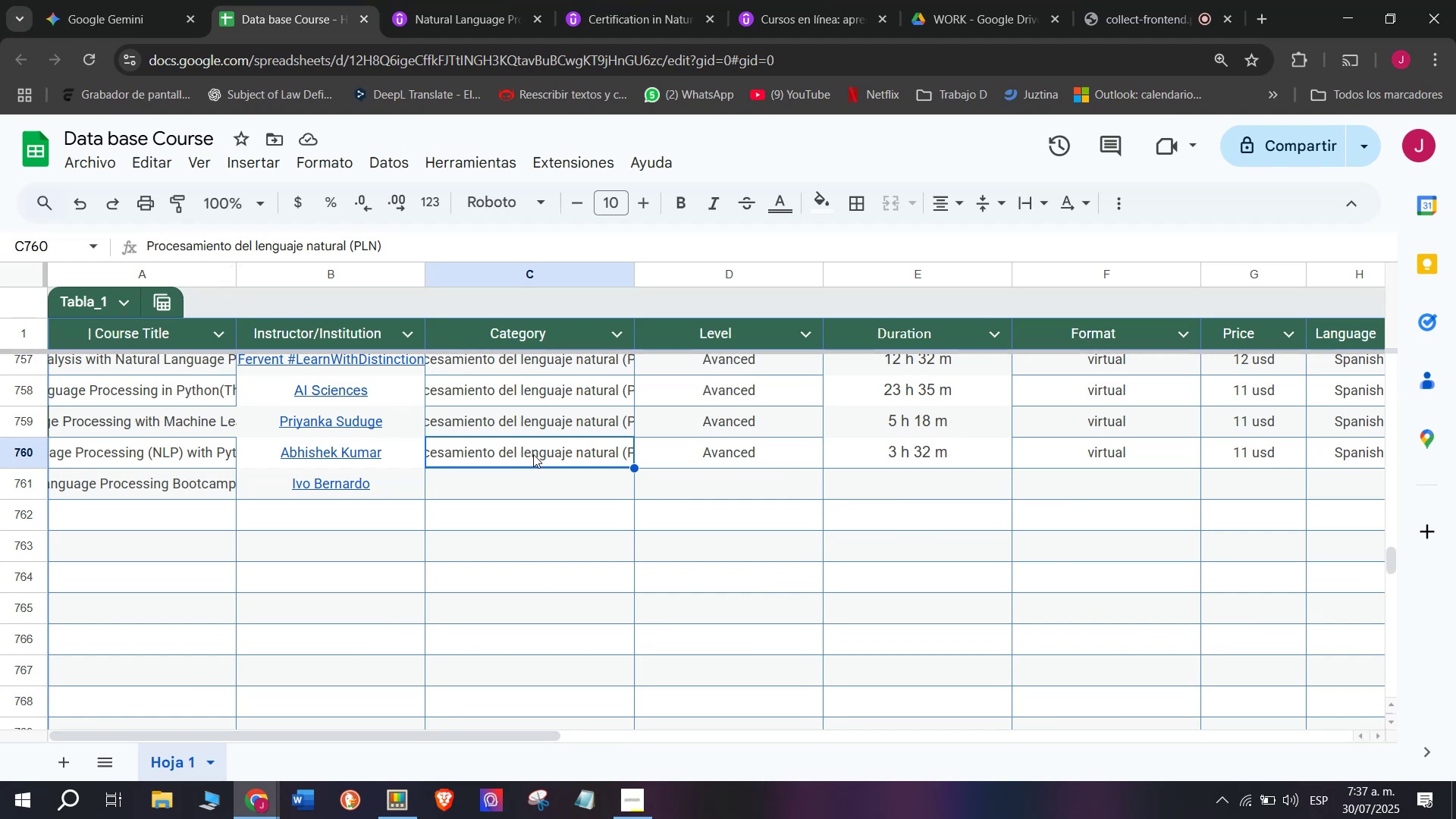 
key(Break)
 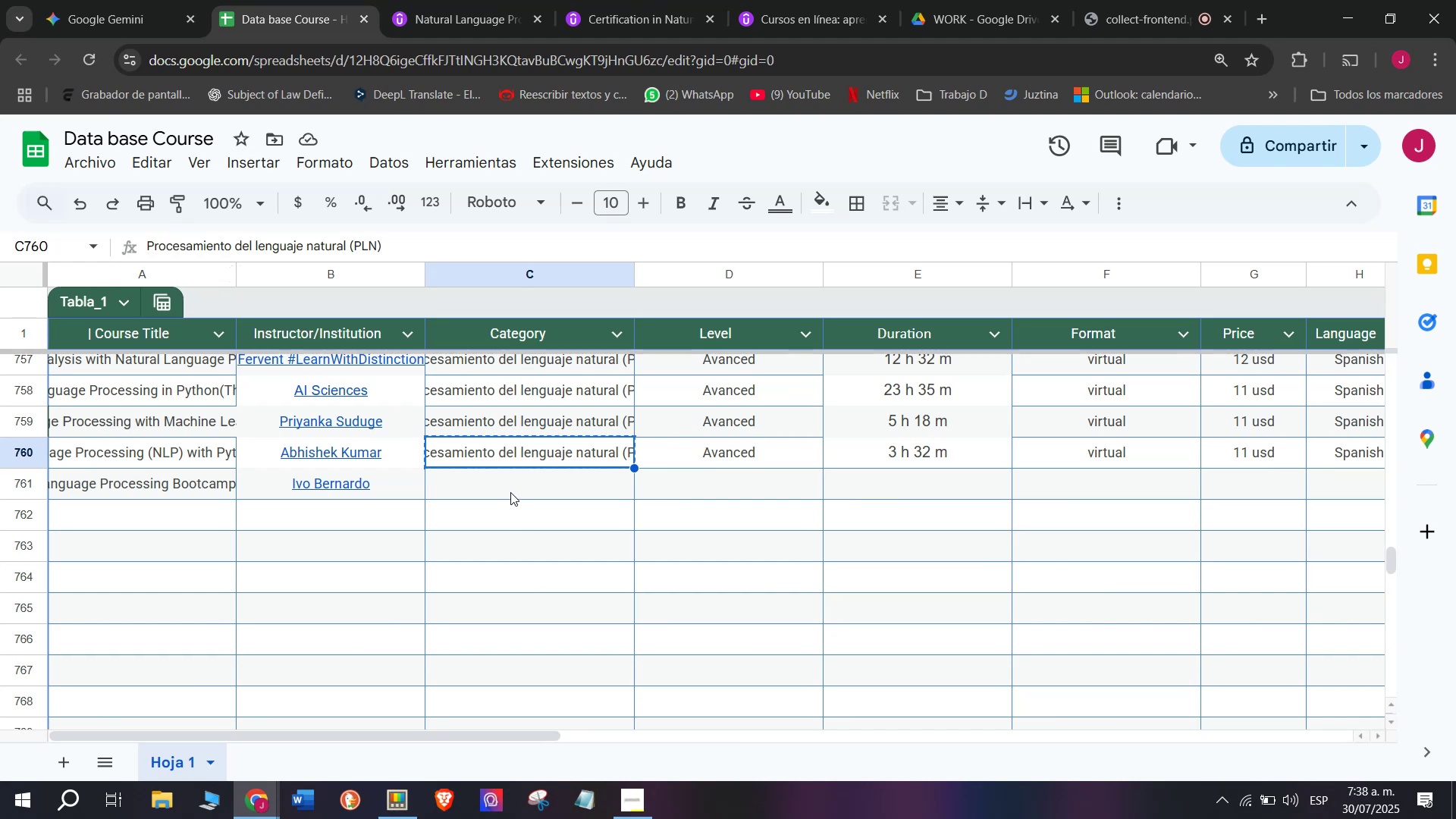 
key(Control+ControlLeft)
 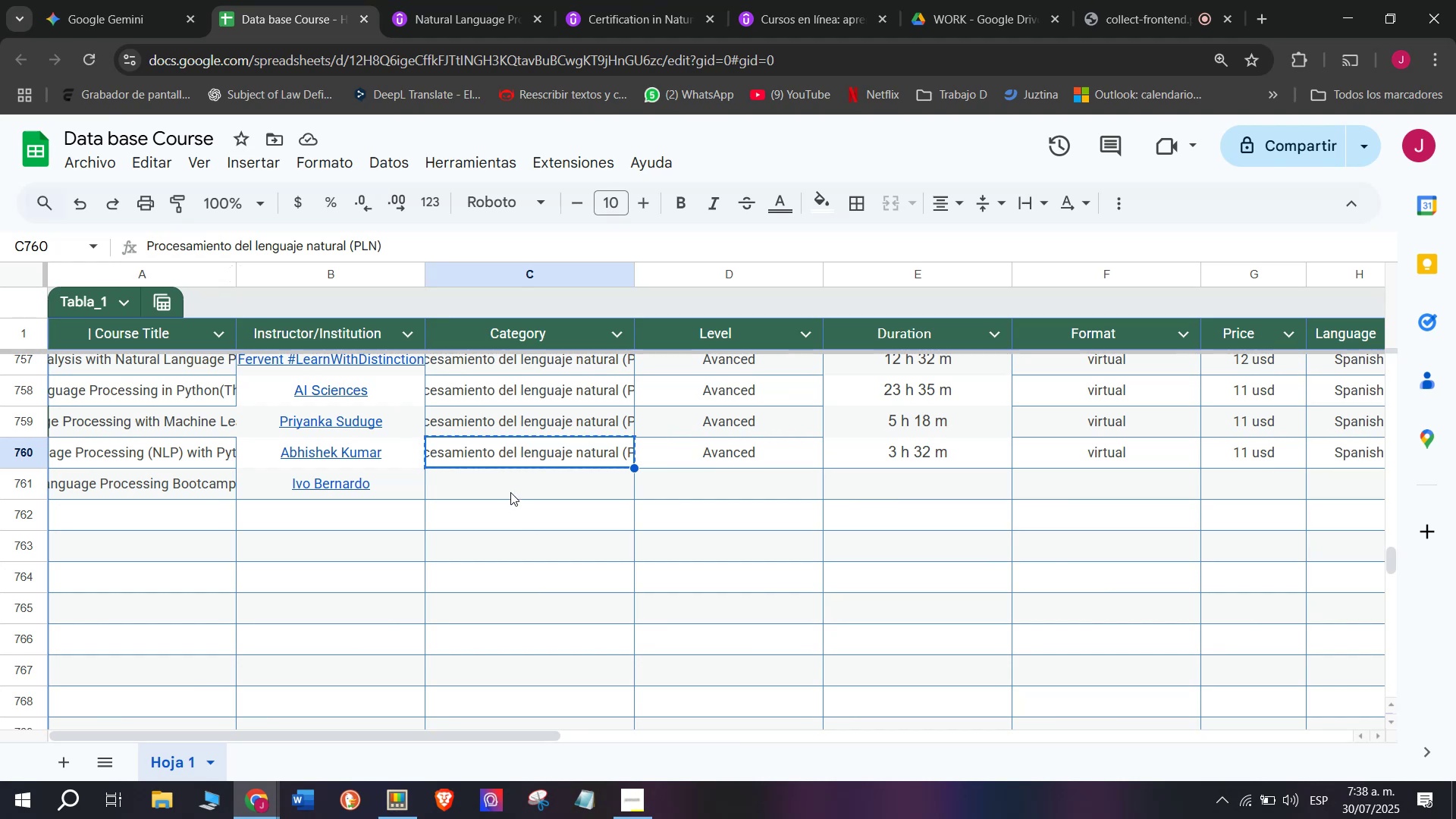 
key(Control+C)
 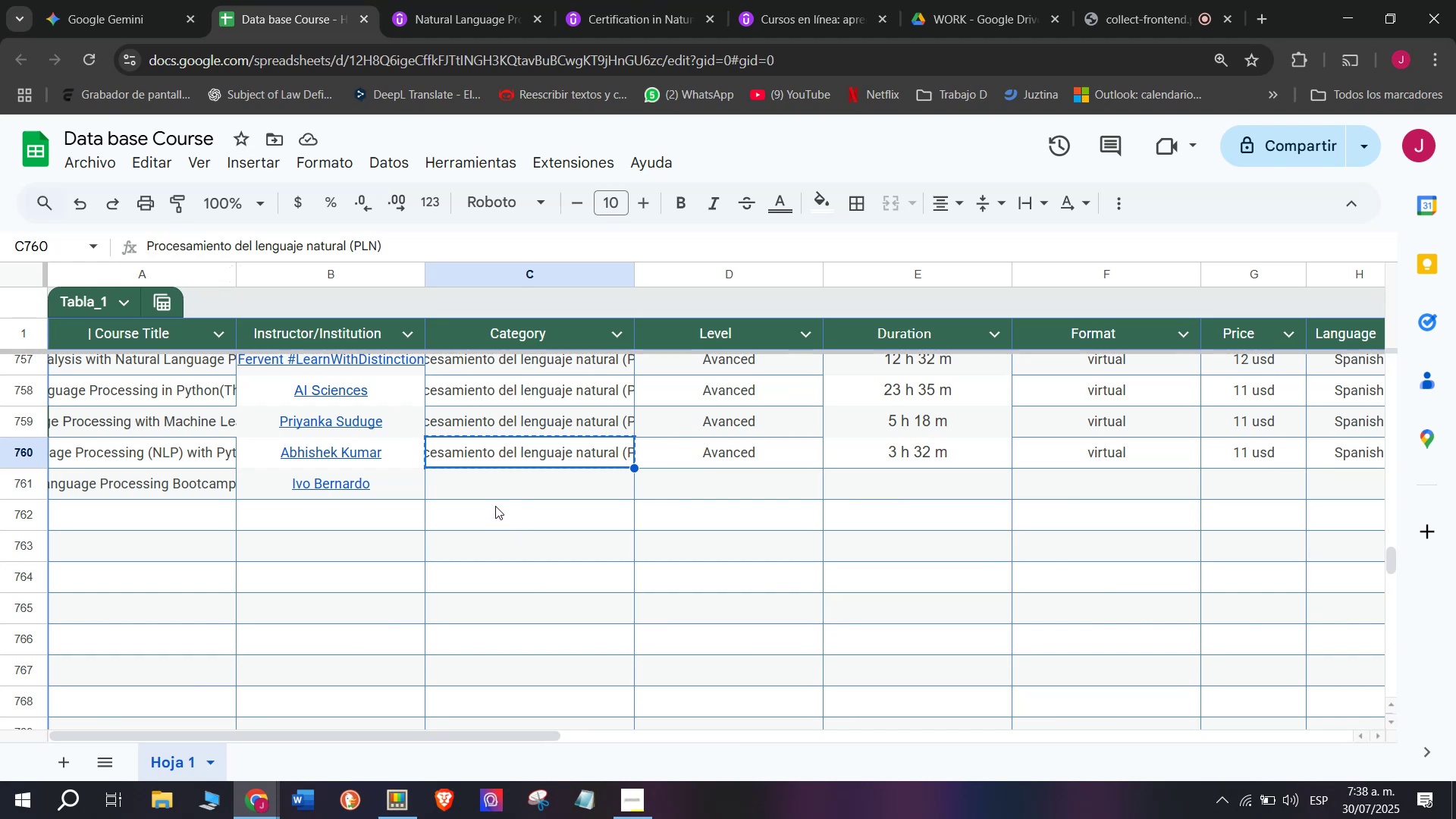 
double_click([507, 484])
 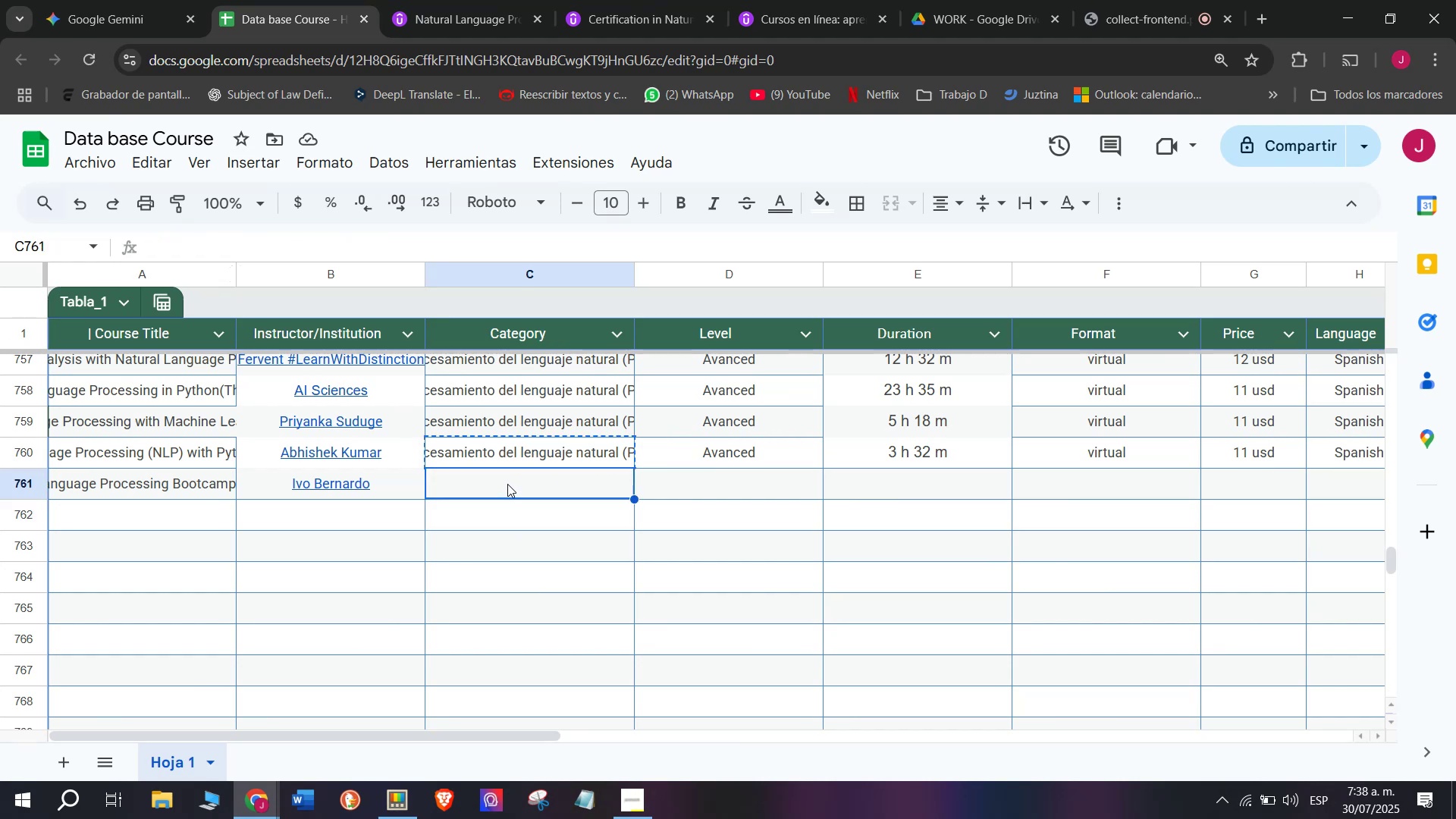 
key(Control+ControlLeft)
 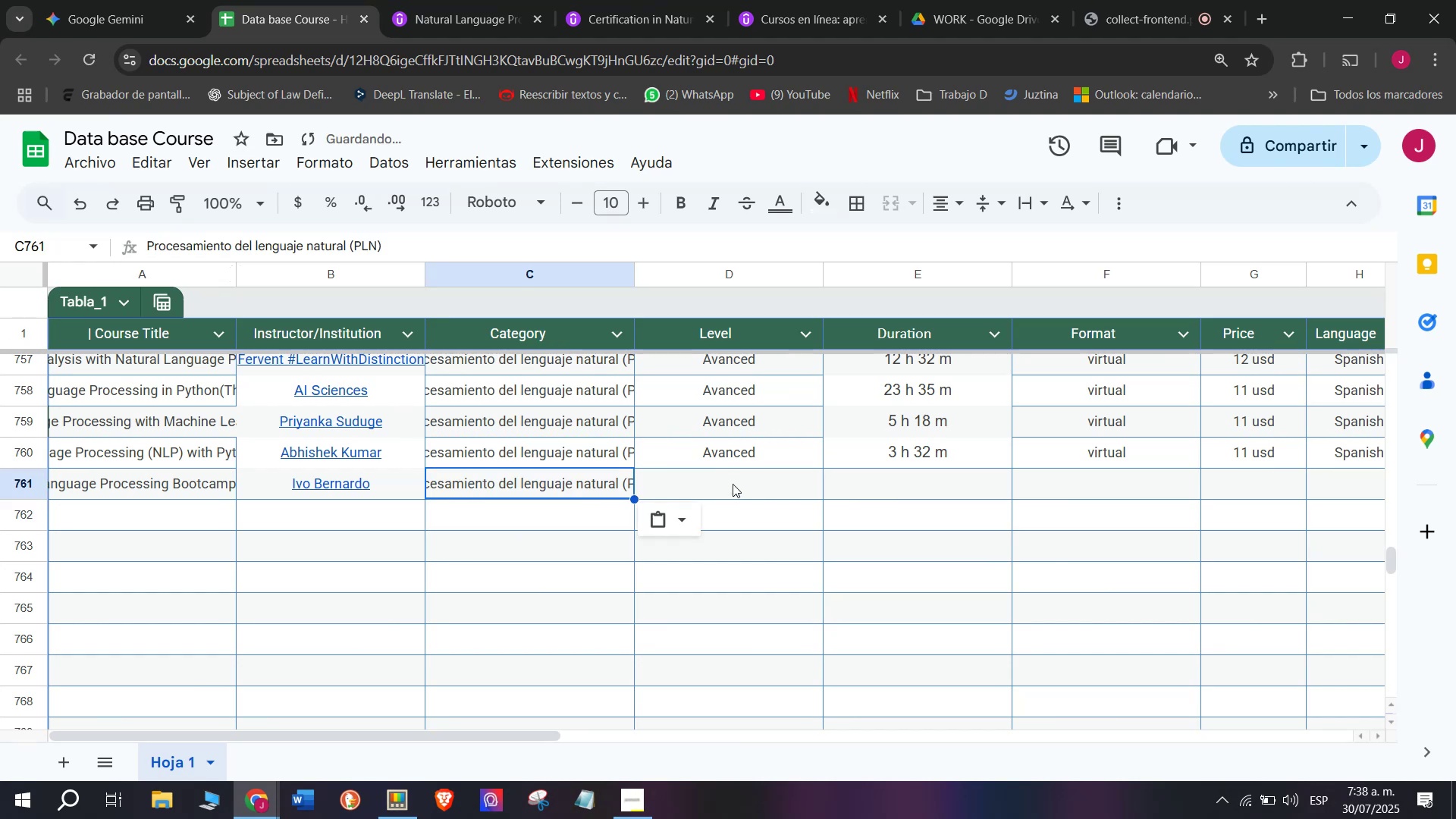 
key(Z)
 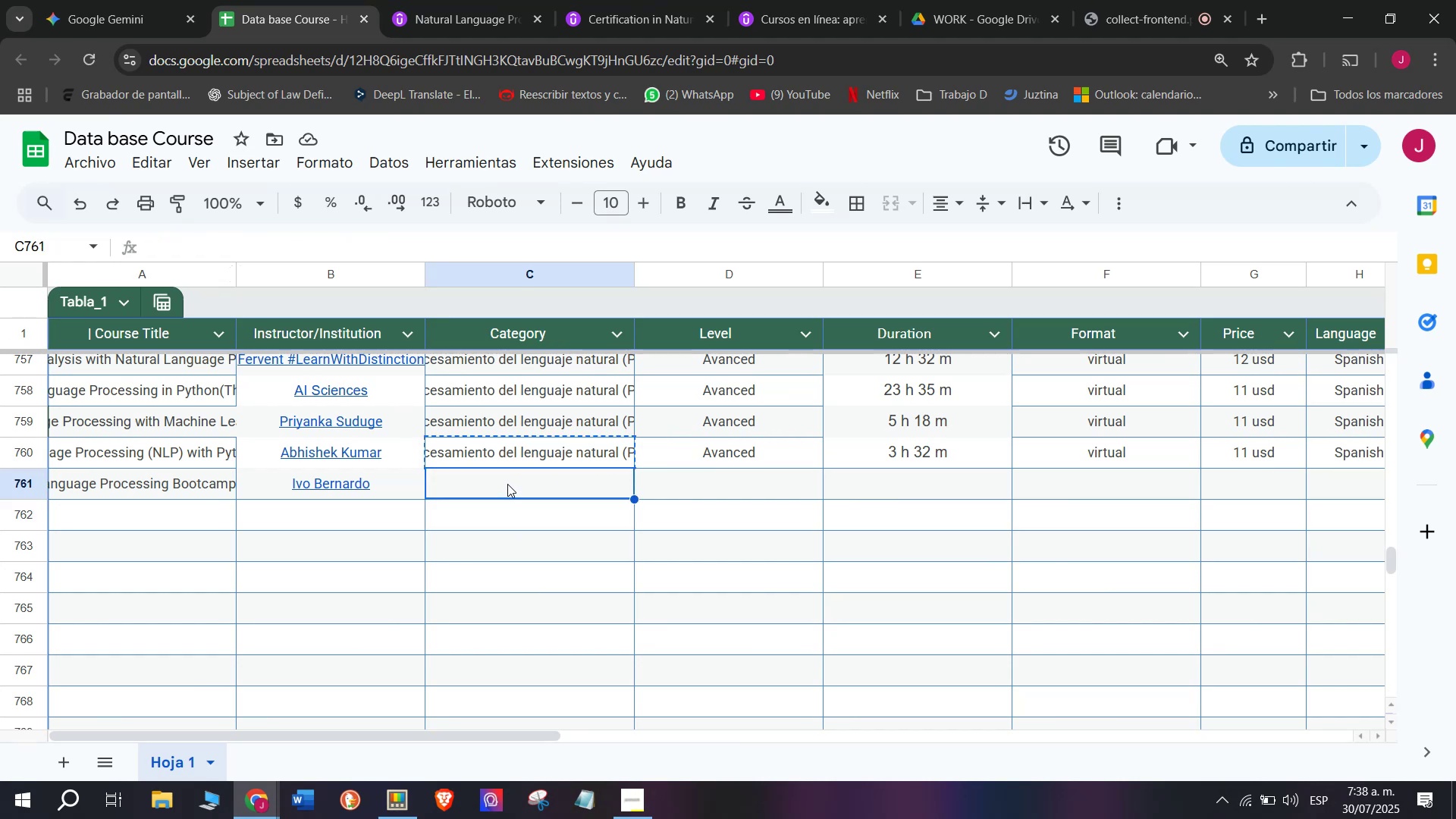 
key(Control+V)
 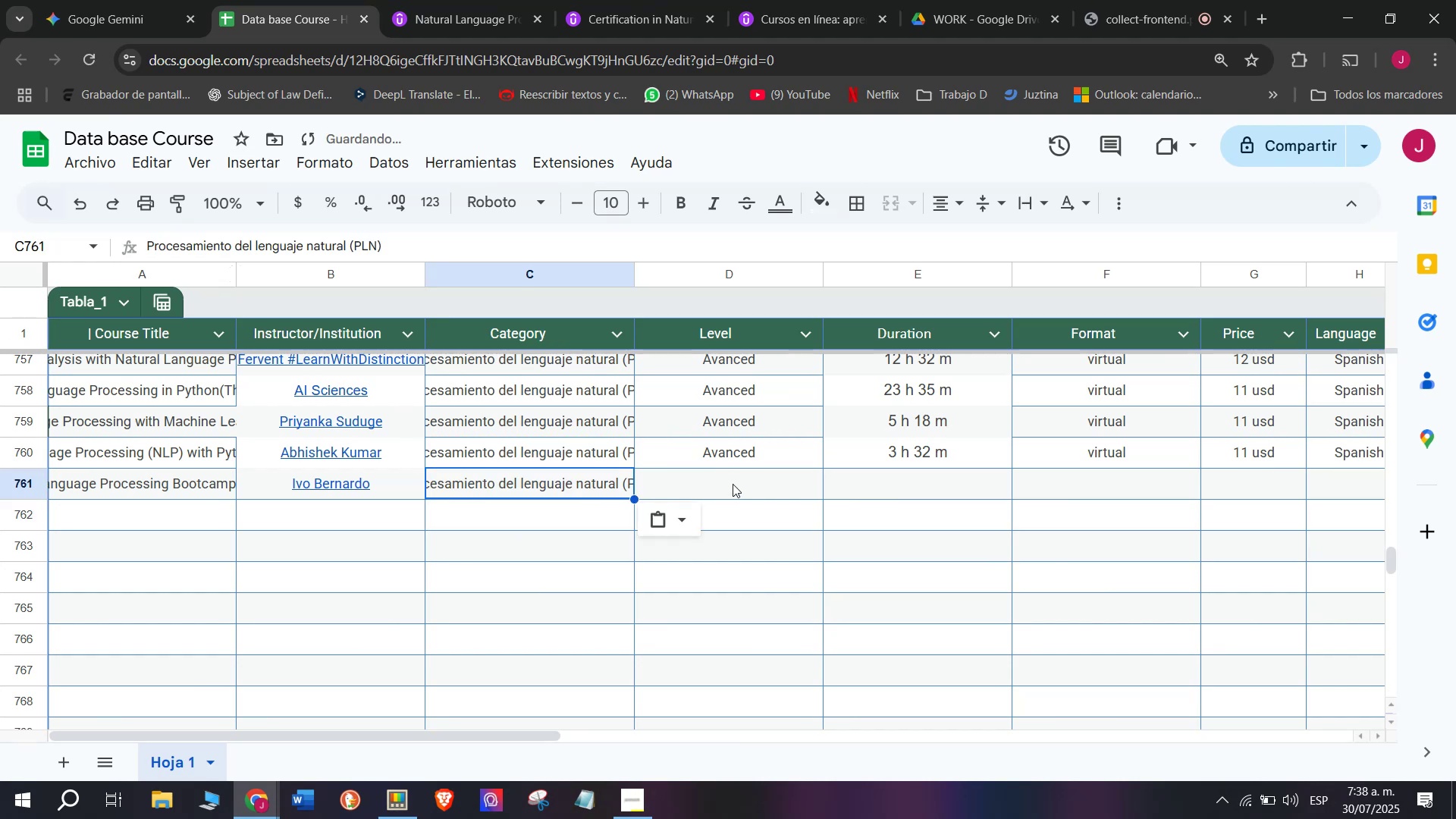 
left_click([733, 484])
 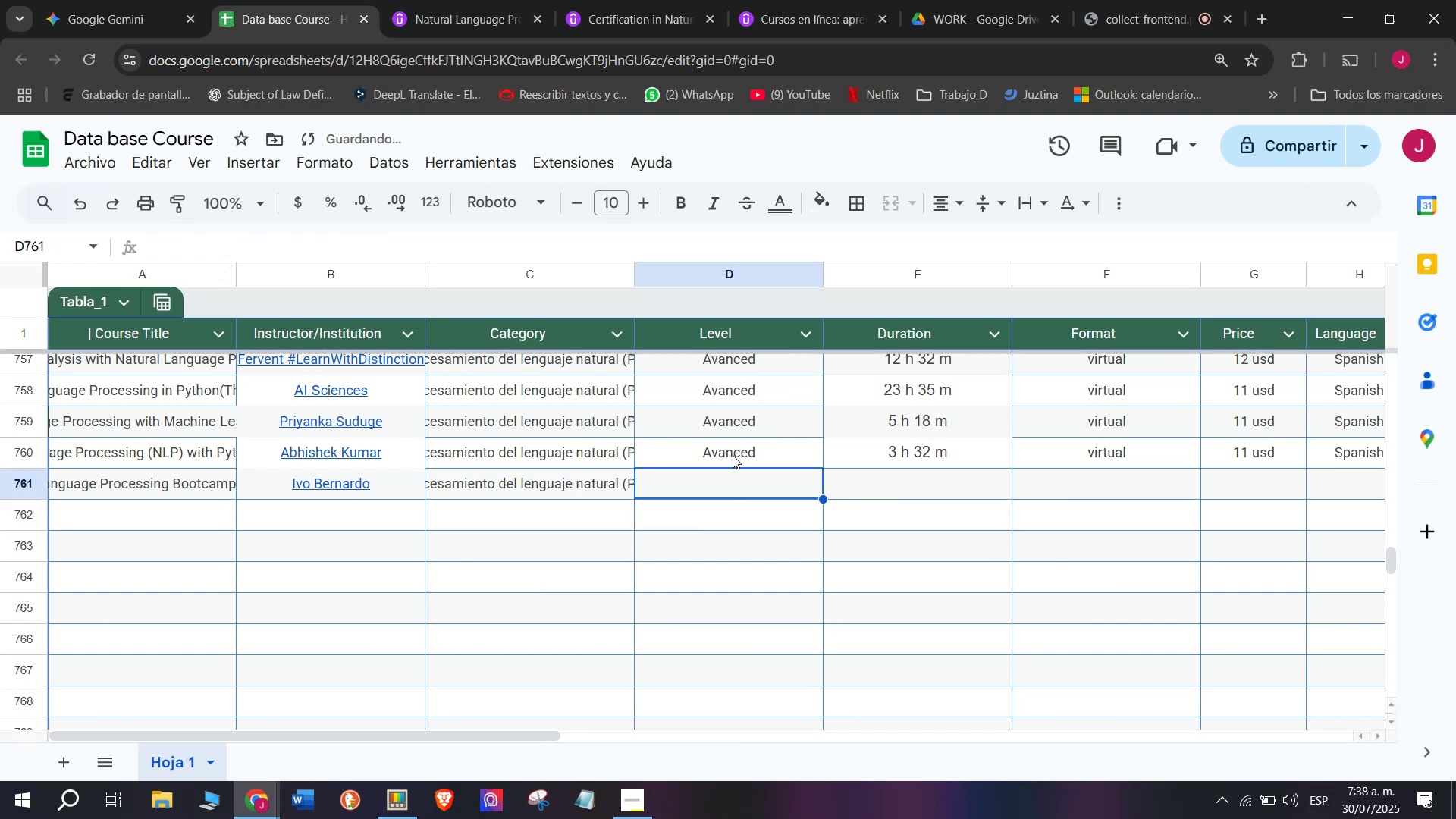 
left_click([733, 455])
 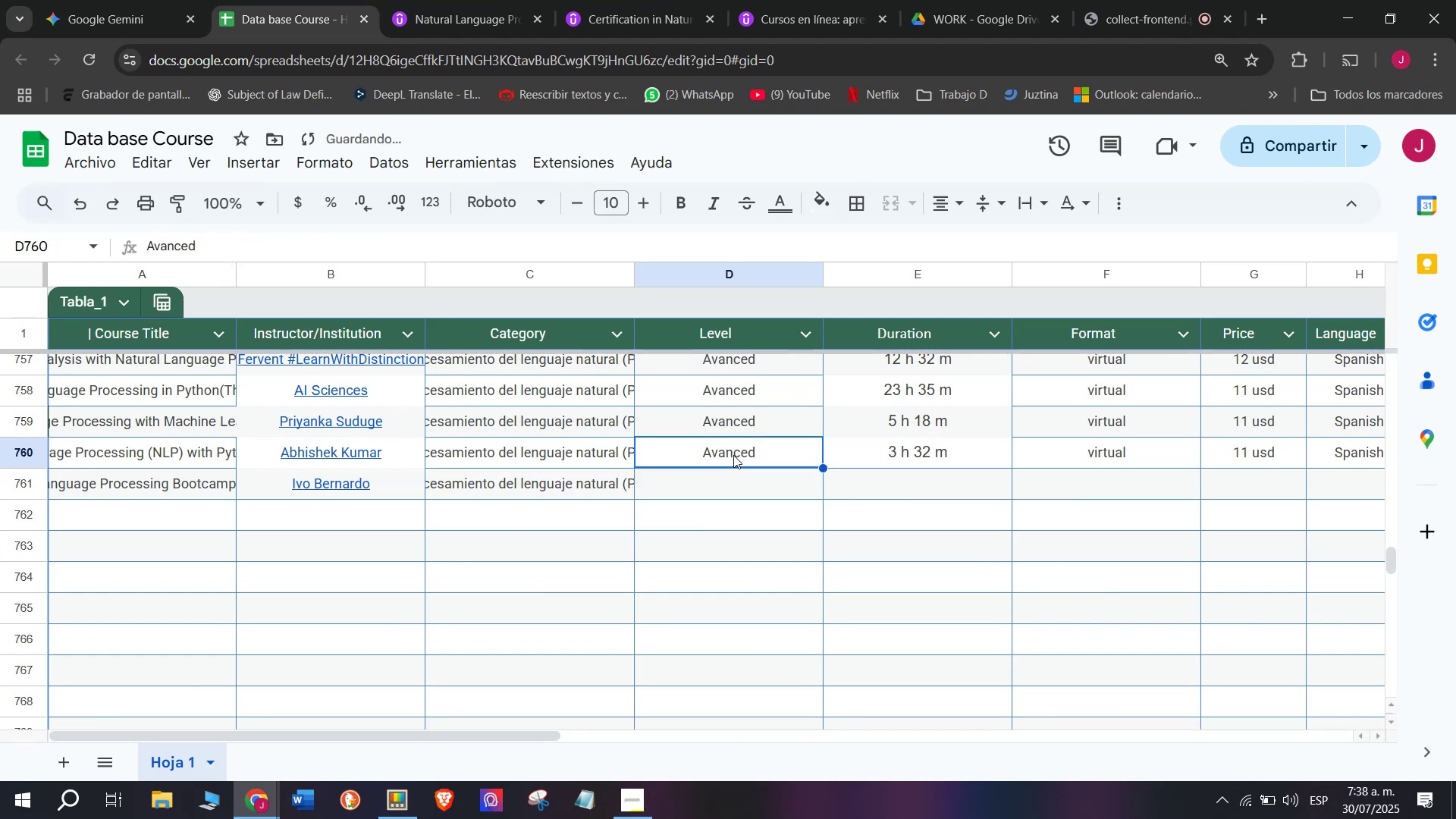 
key(Break)
 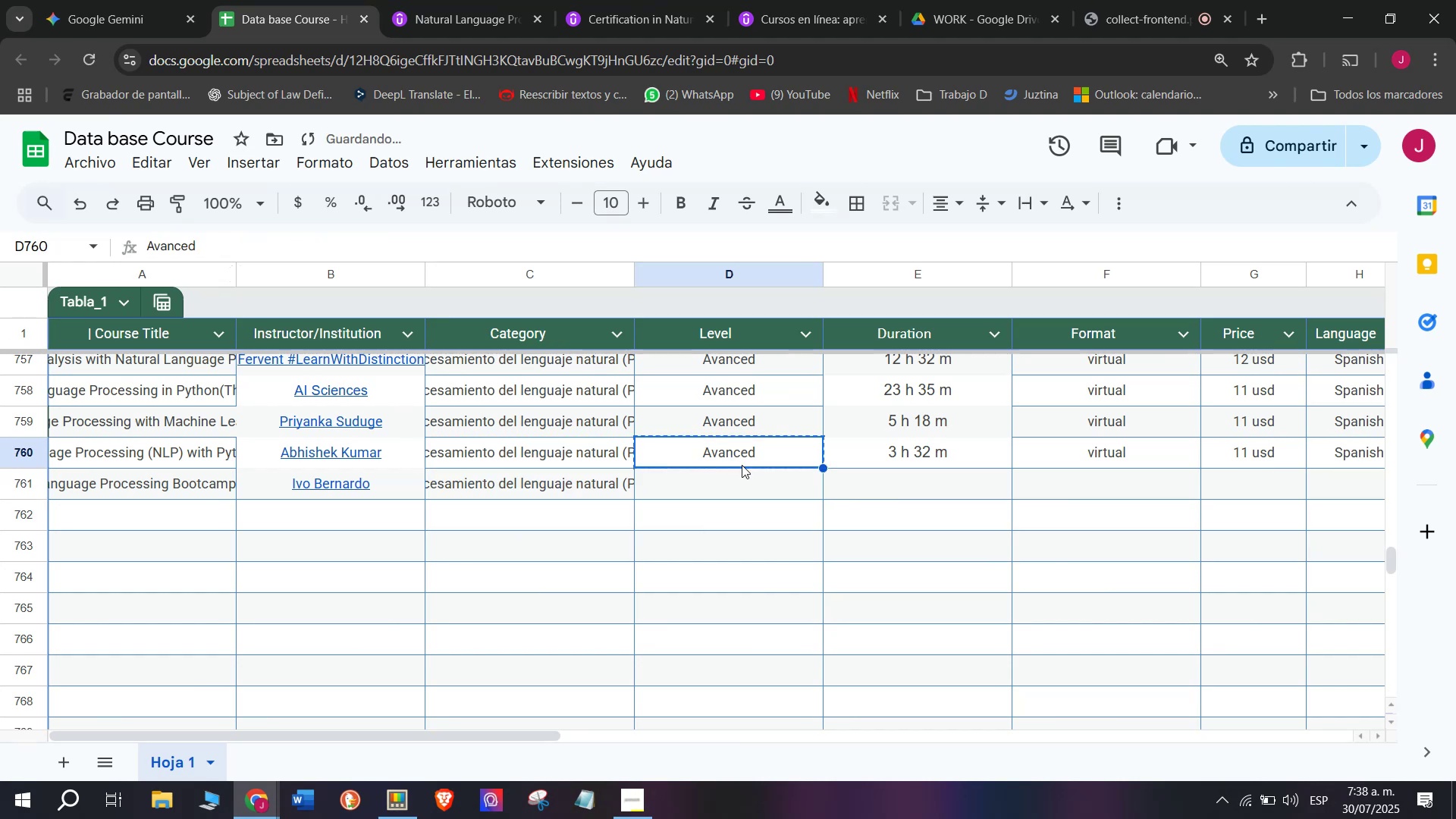 
key(Control+ControlLeft)
 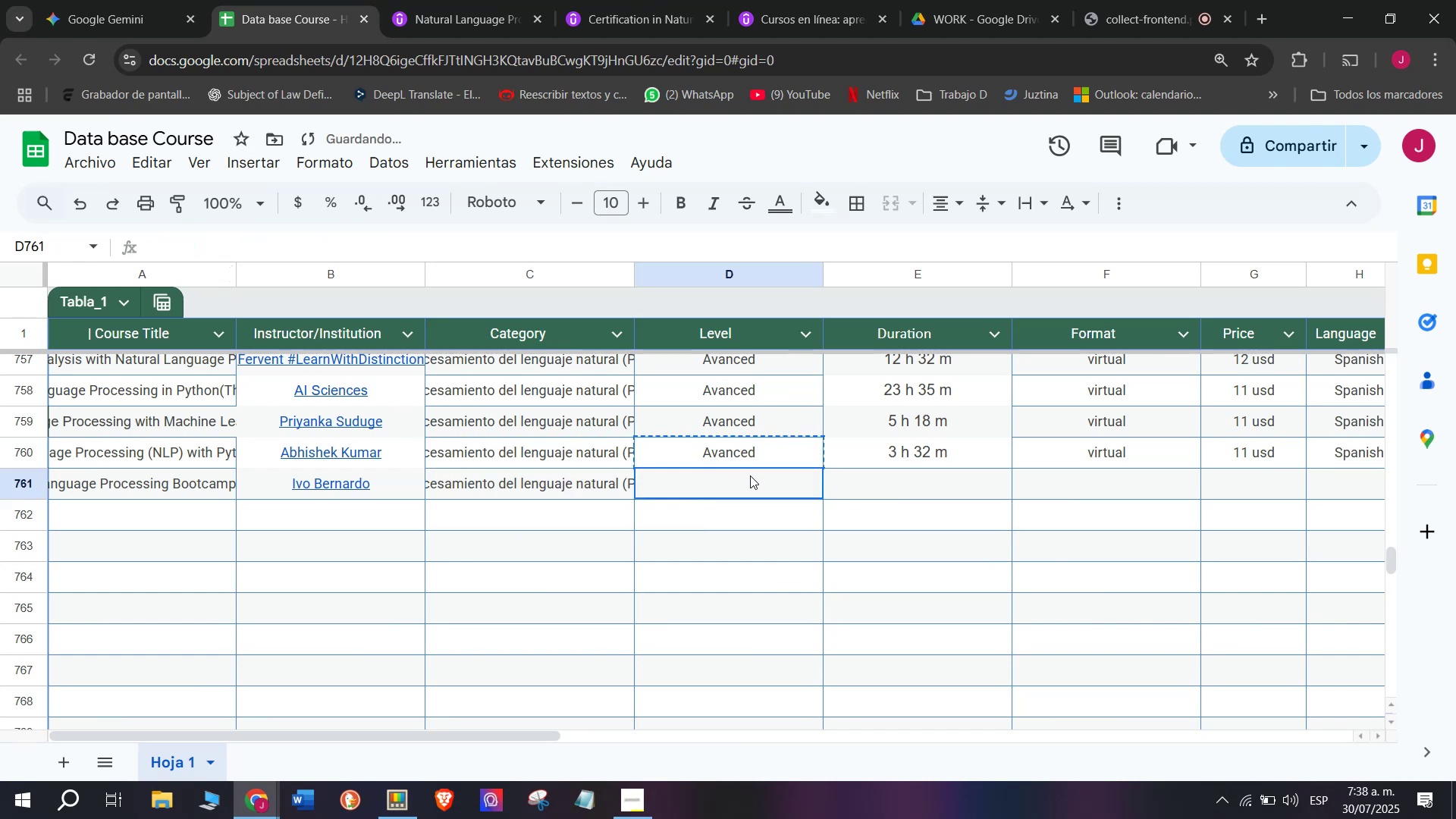 
key(Control+C)
 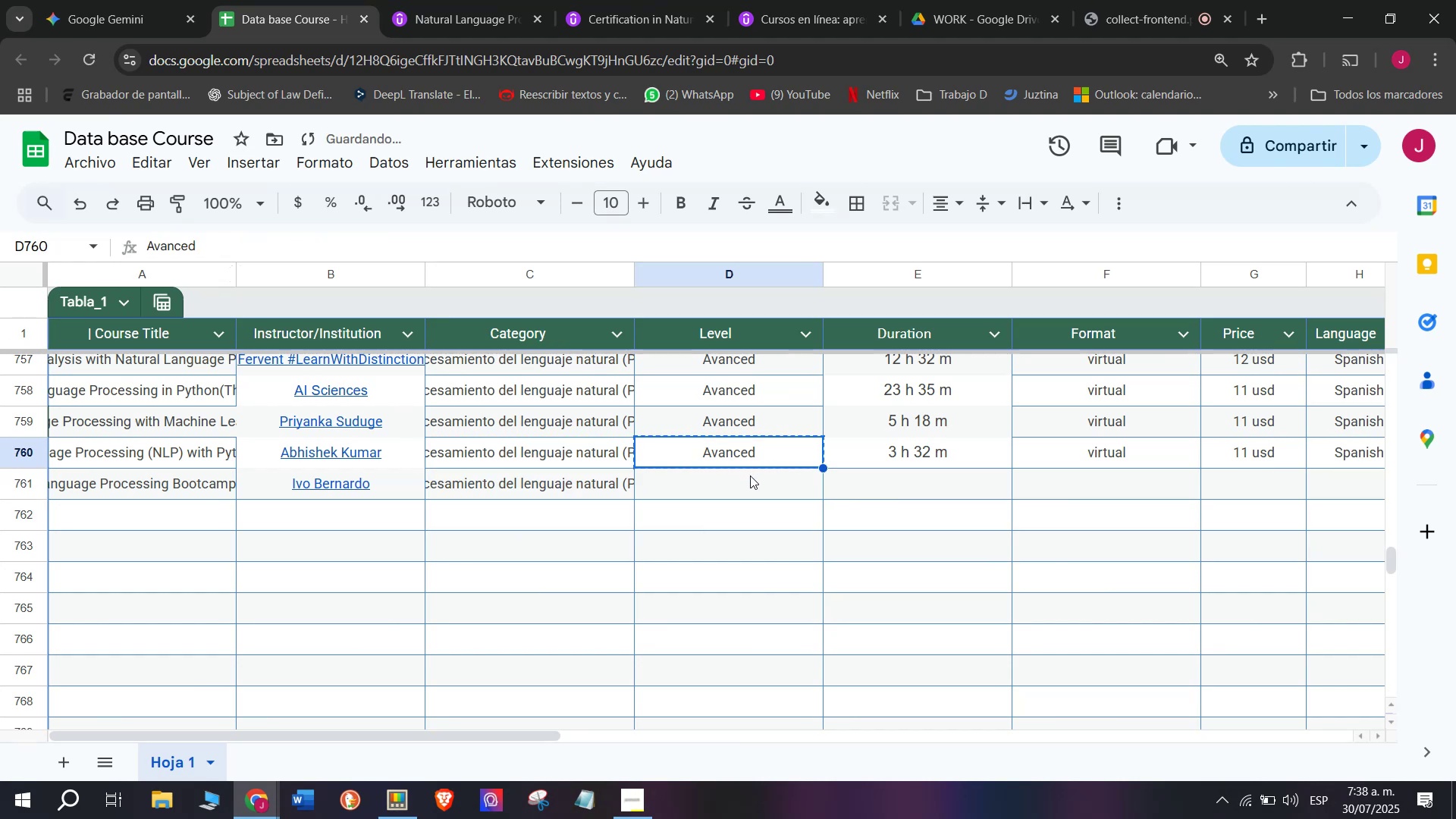 
left_click([750, 475])
 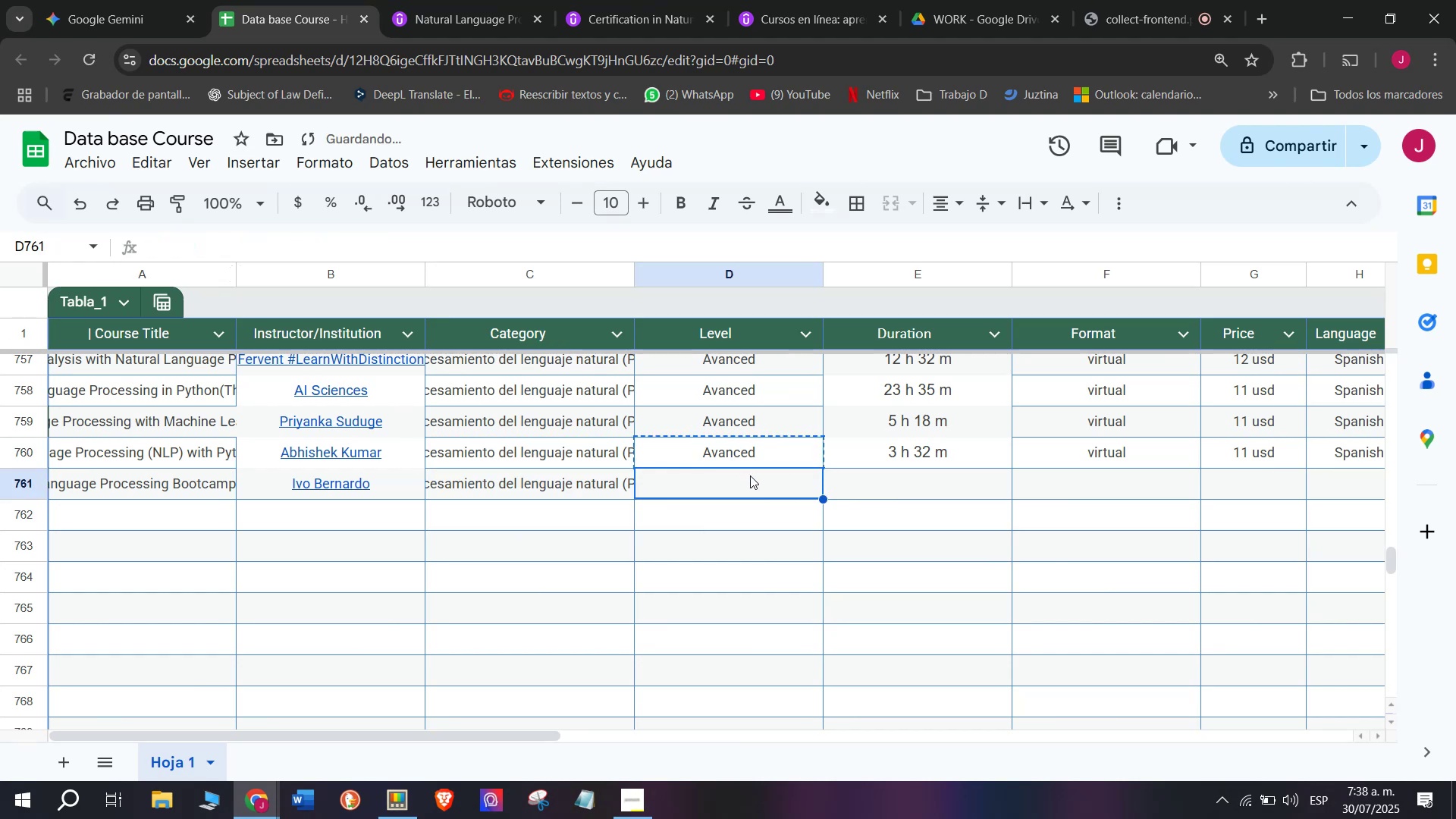 
key(Control+ControlLeft)
 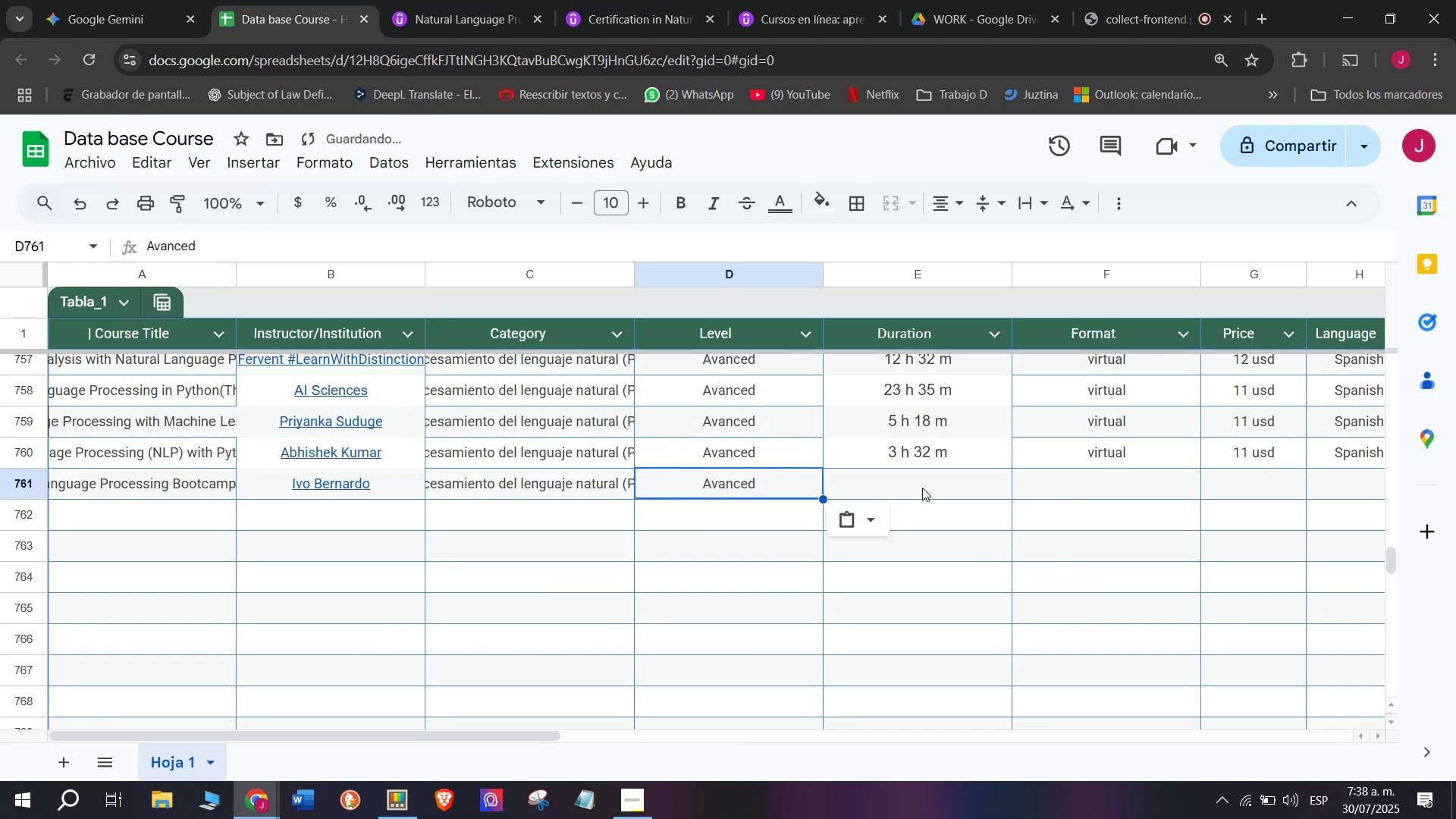 
key(Z)
 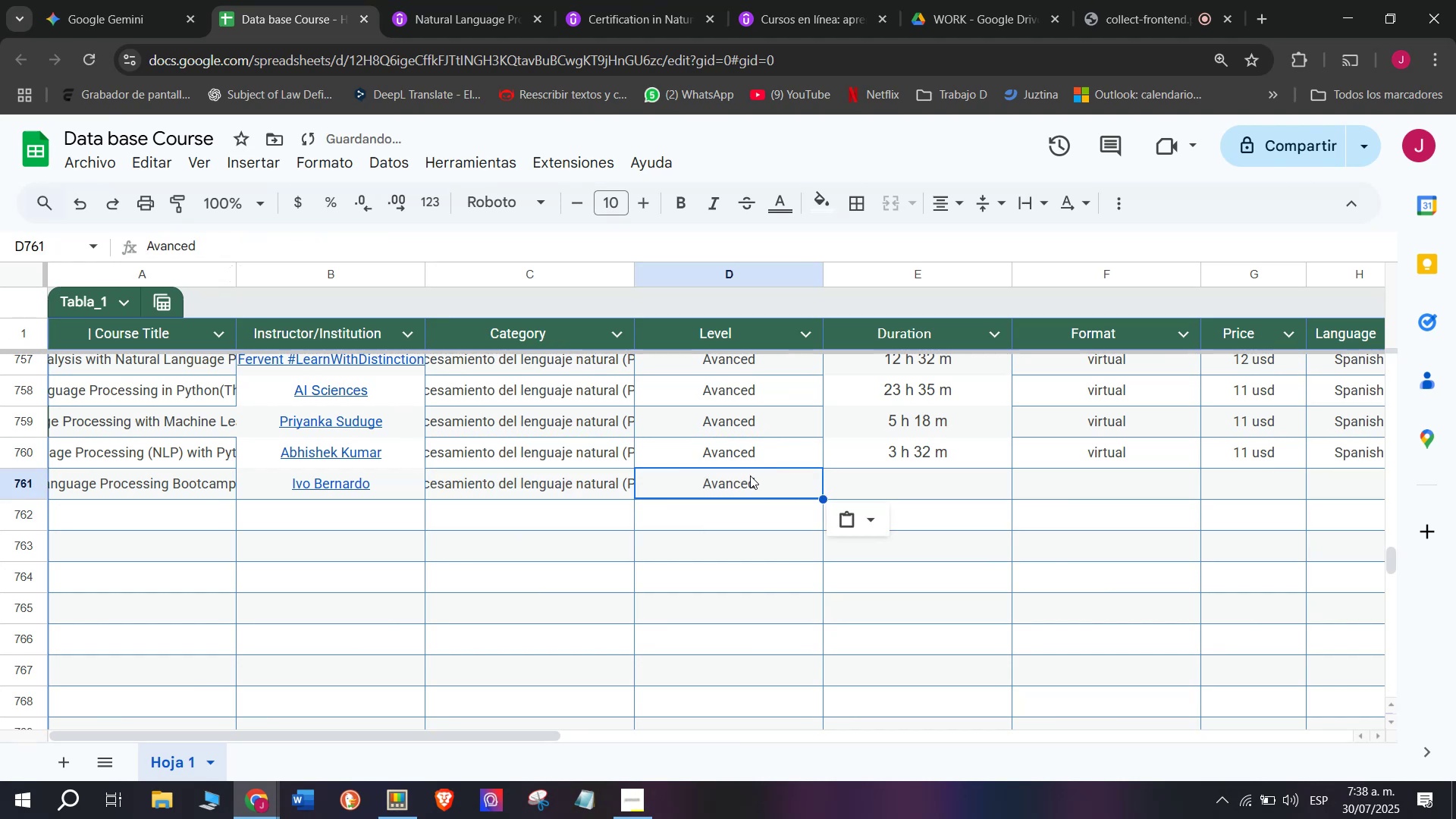 
key(Control+V)
 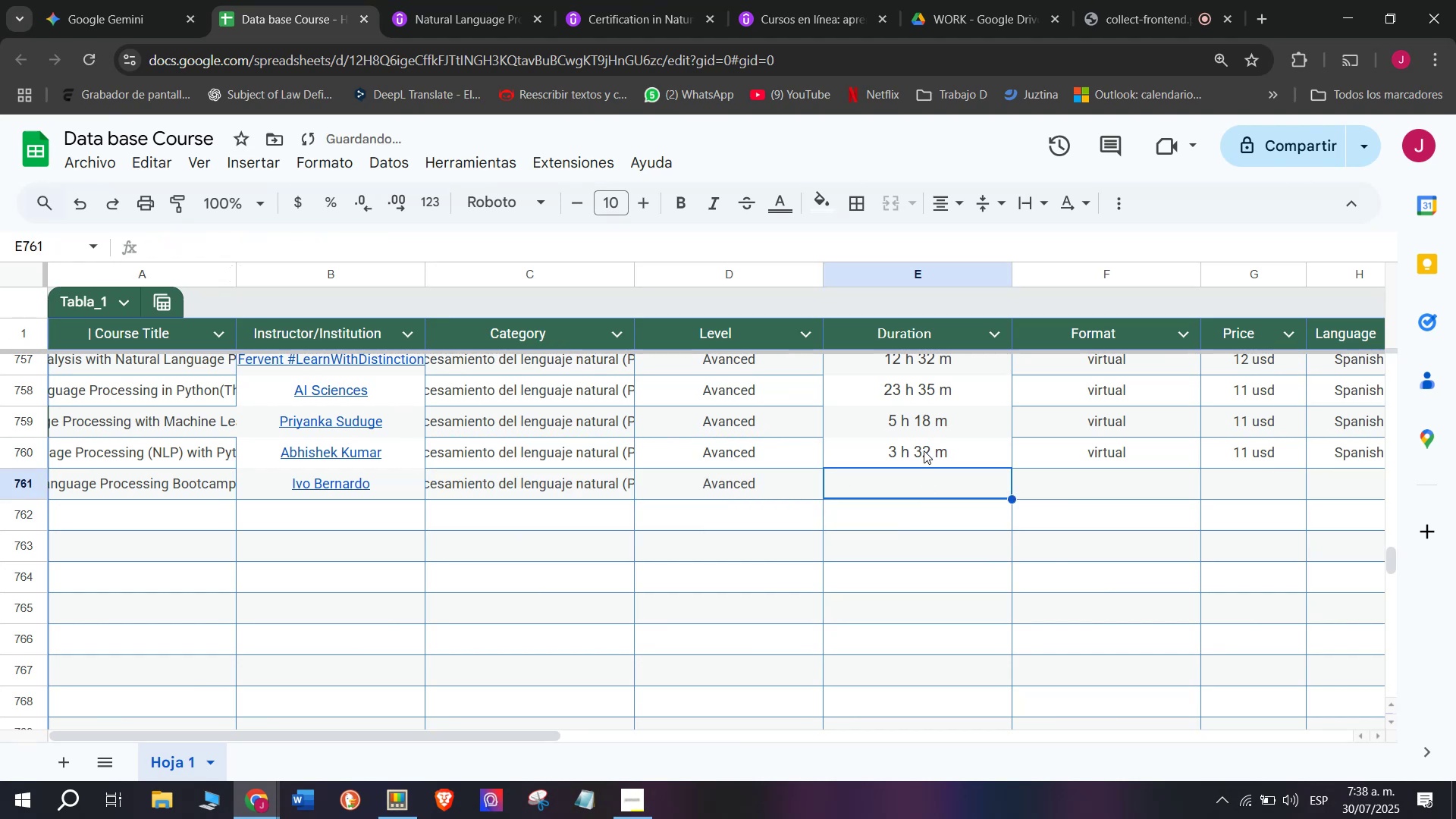 
double_click([924, 435])
 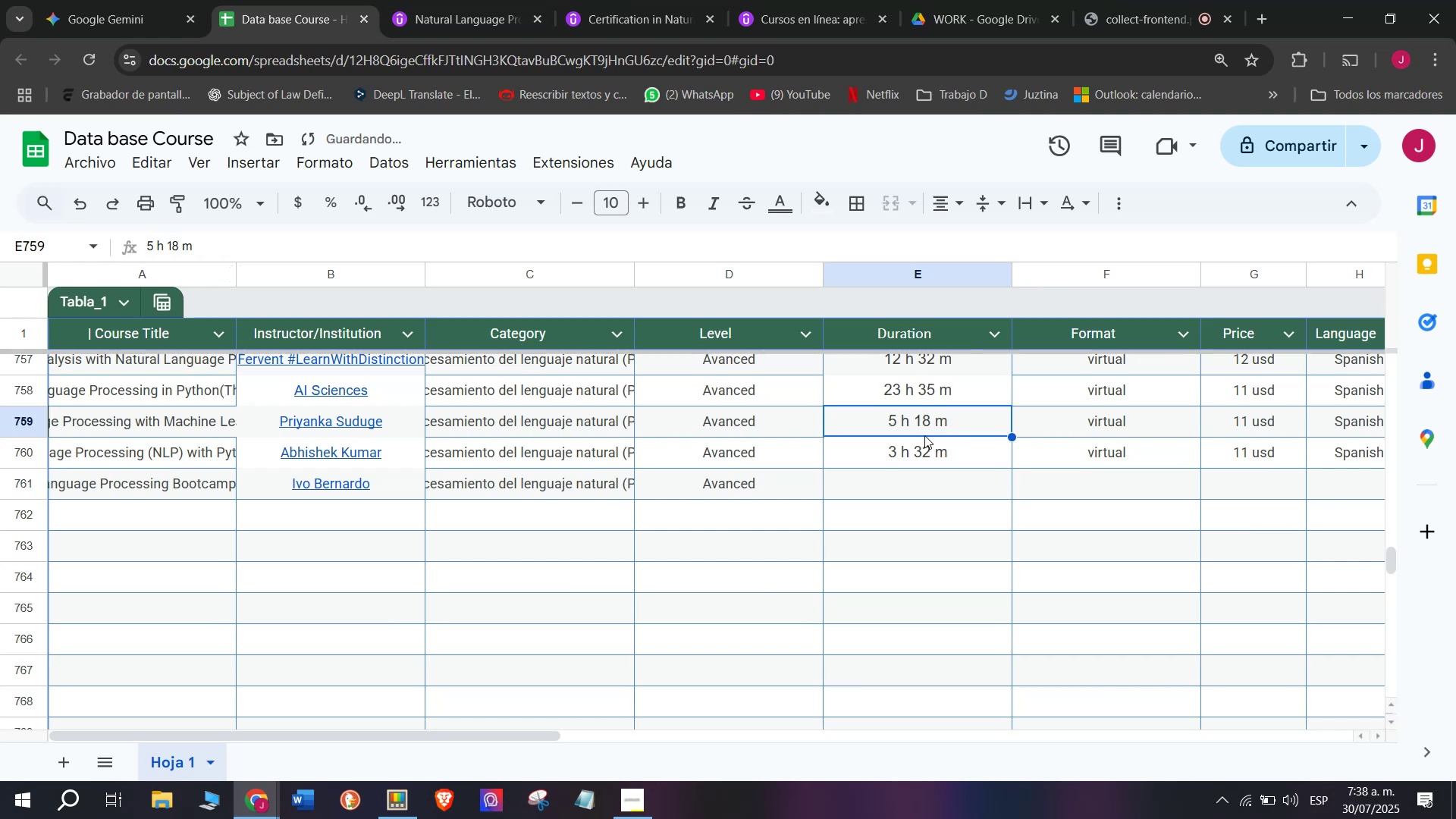 
key(Break)
 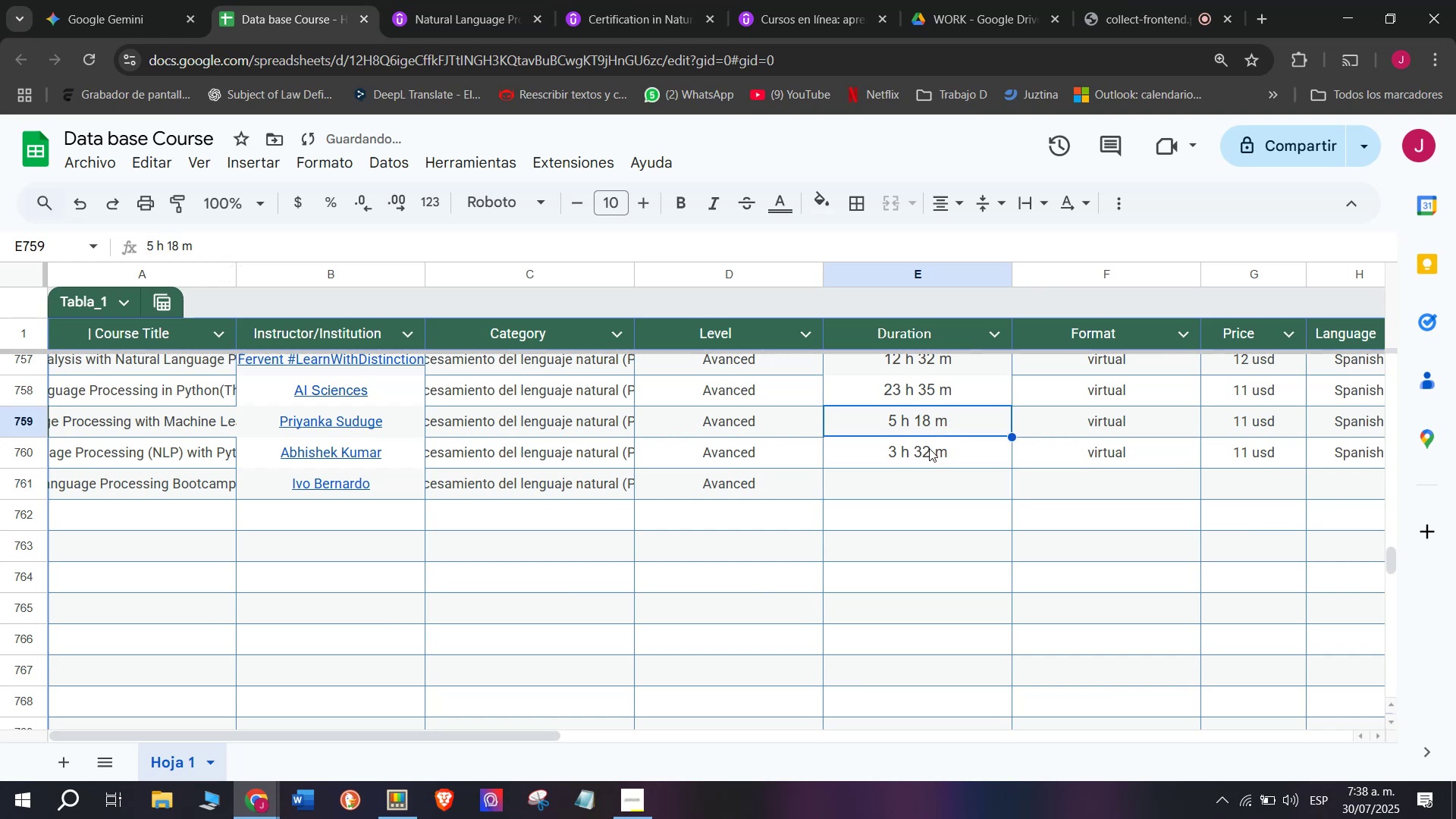 
key(Control+ControlLeft)
 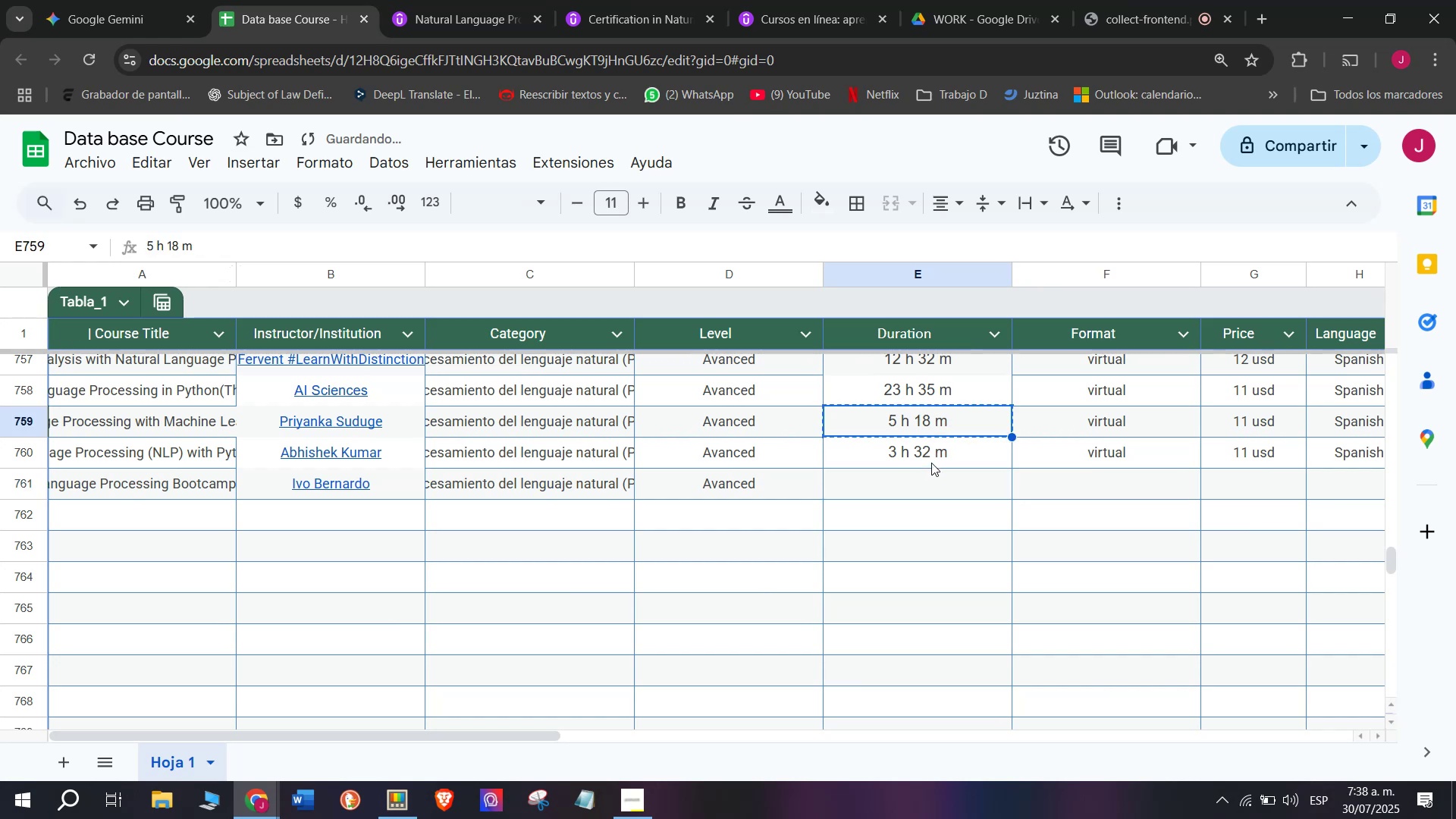 
key(Control+C)
 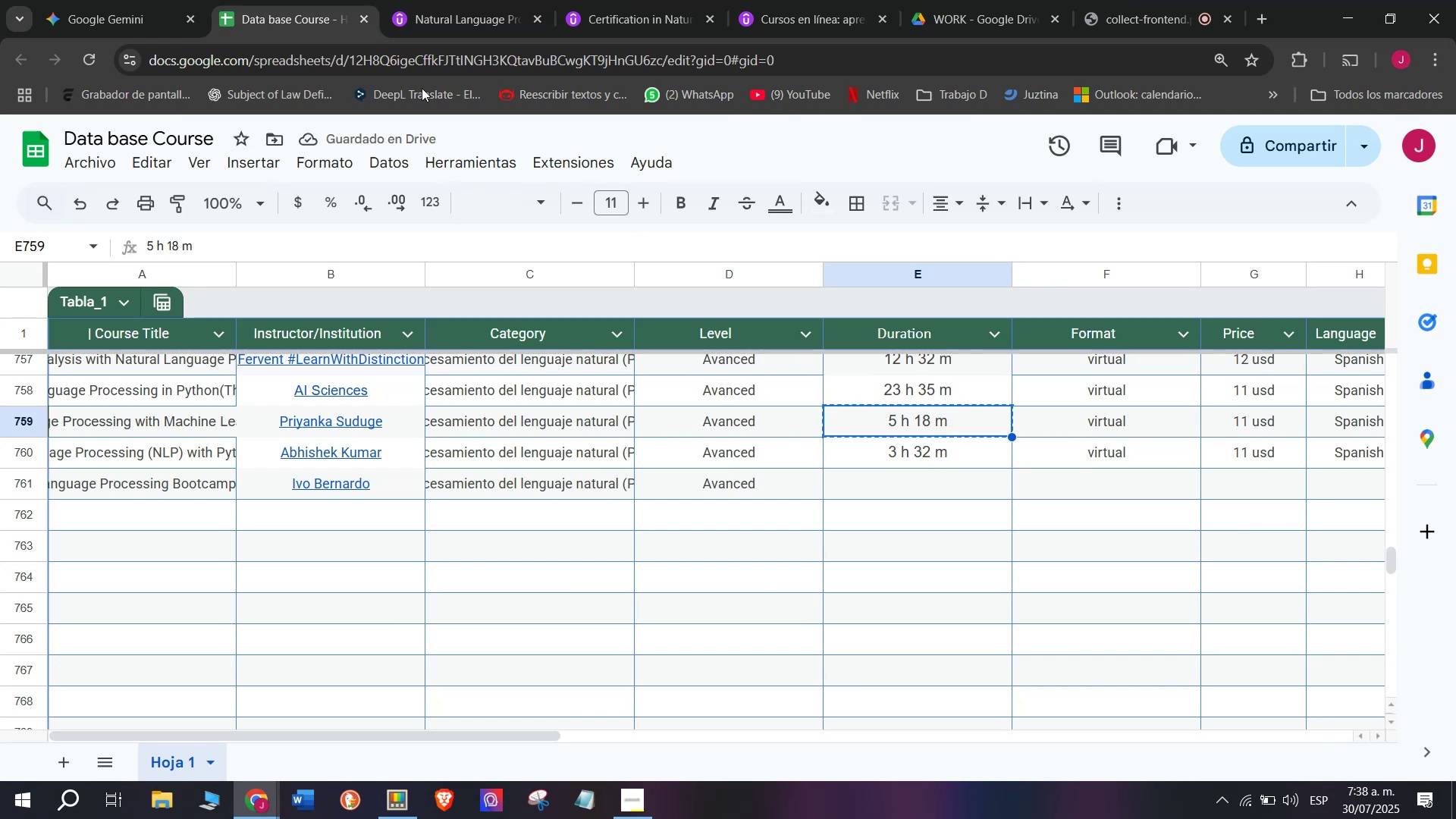 
left_click([411, 0])
 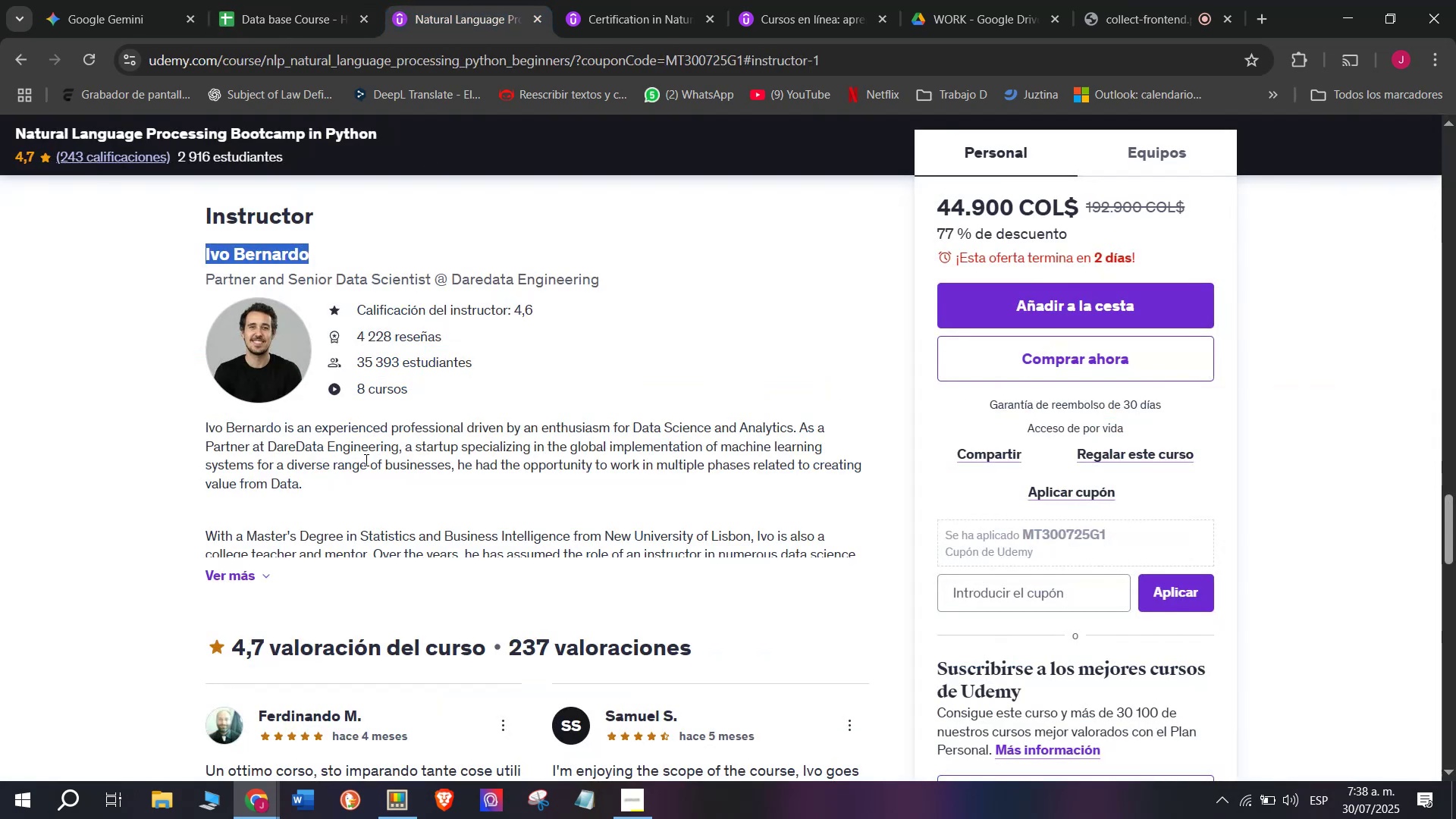 
scroll: coordinate [331, 478], scroll_direction: up, amount: 9.0
 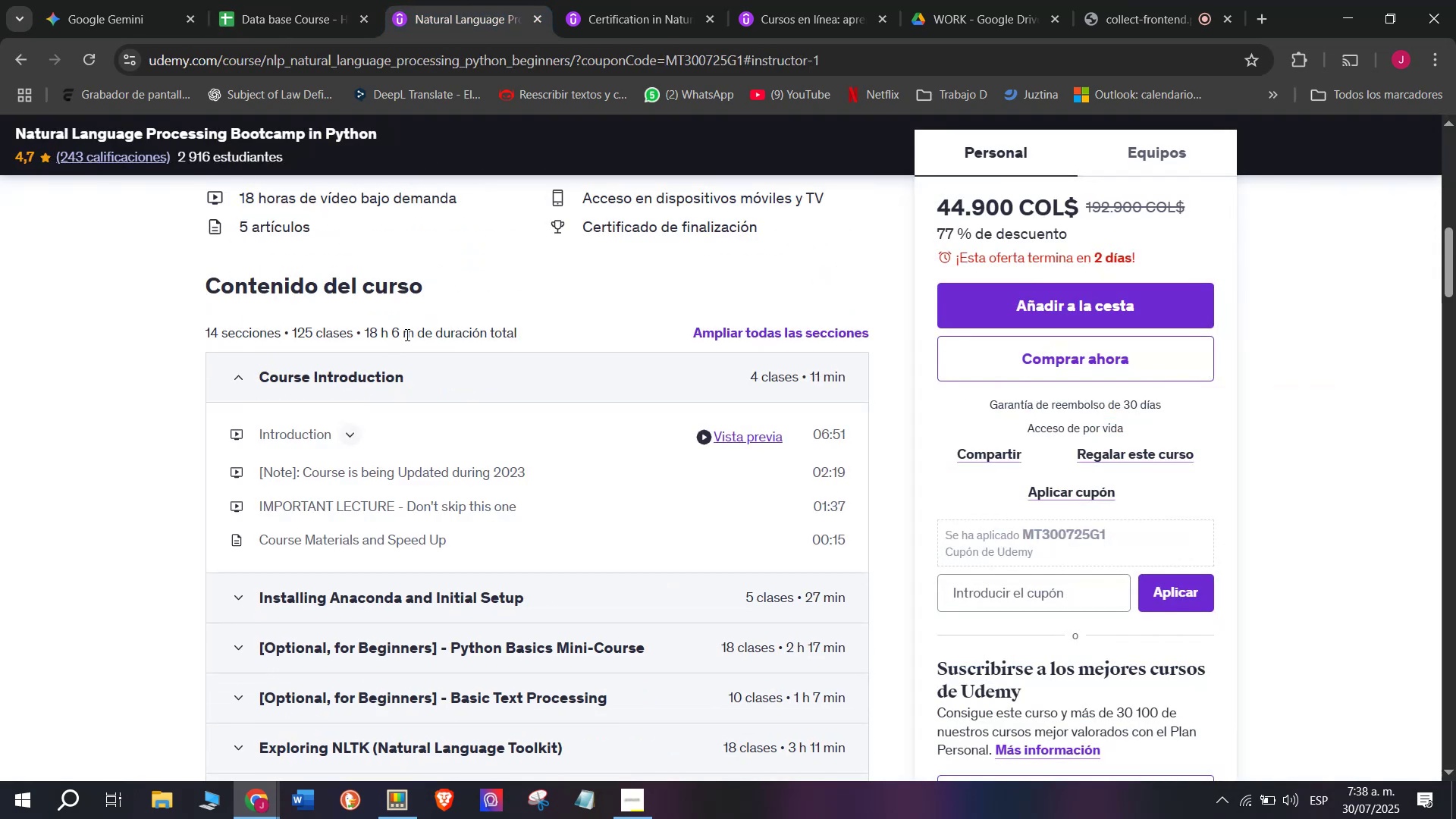 
left_click_drag(start_coordinate=[411, 334], to_coordinate=[365, 334])
 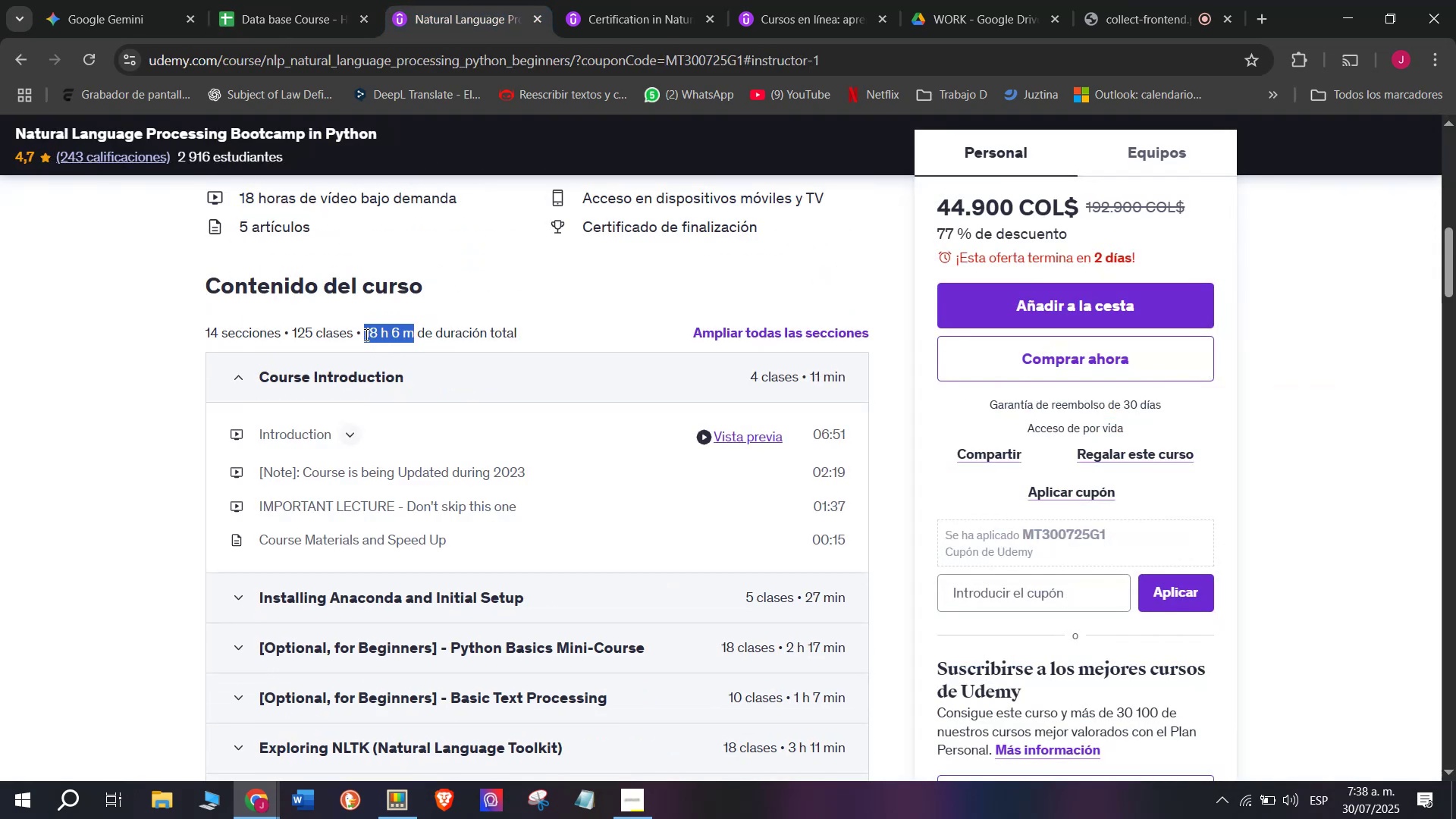 
key(Control+ControlLeft)
 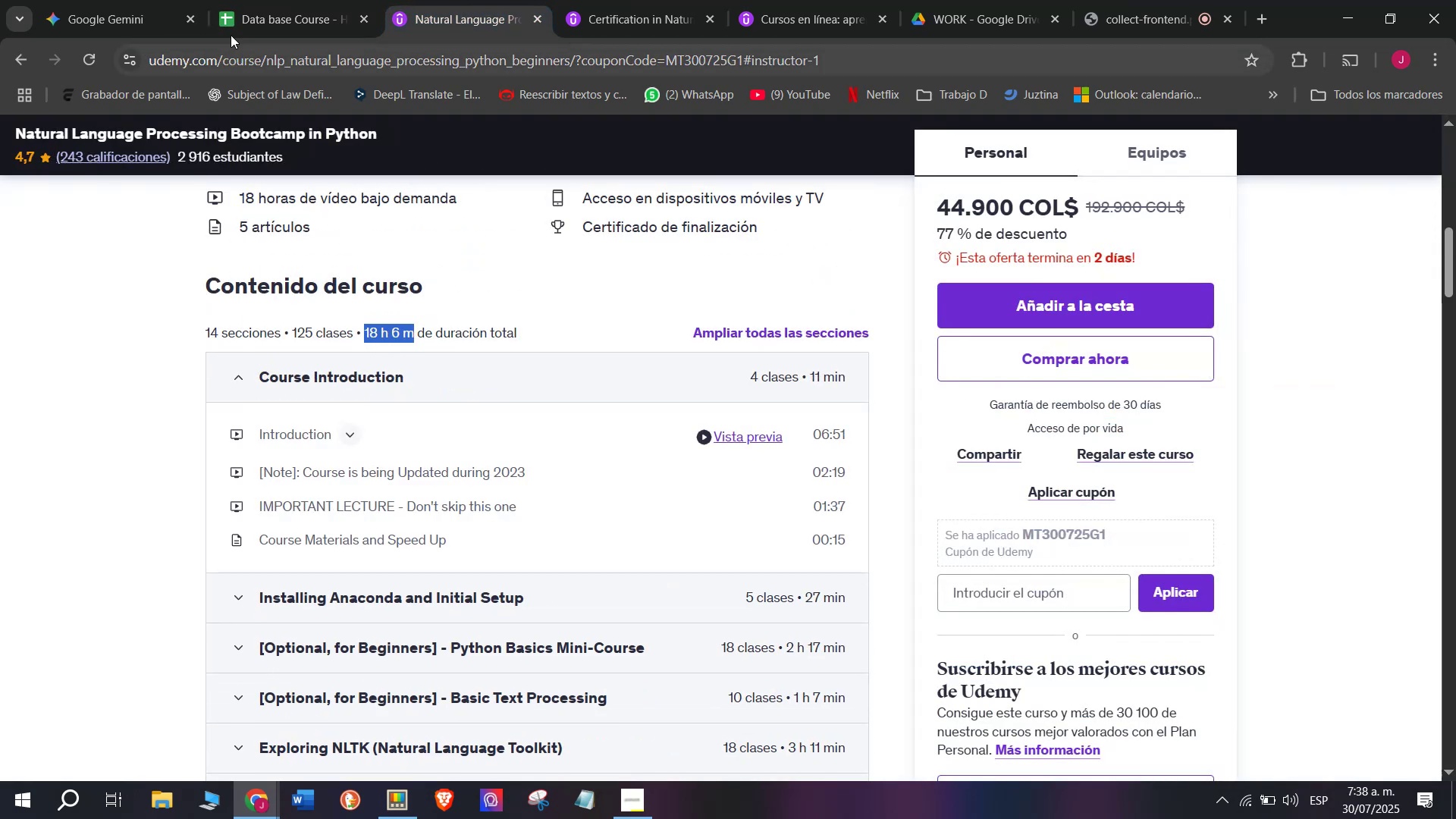 
key(Break)
 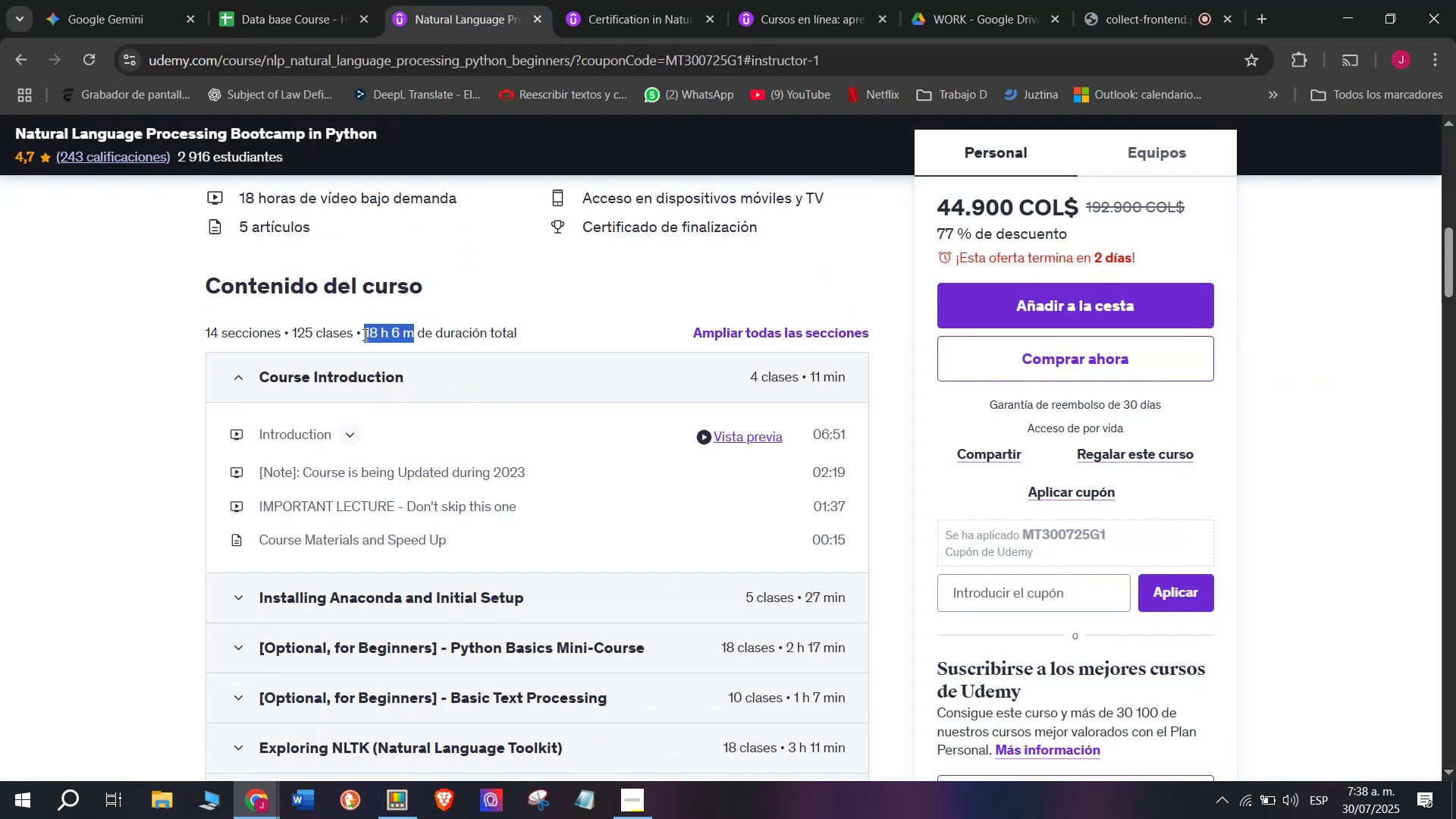 
key(Control+C)
 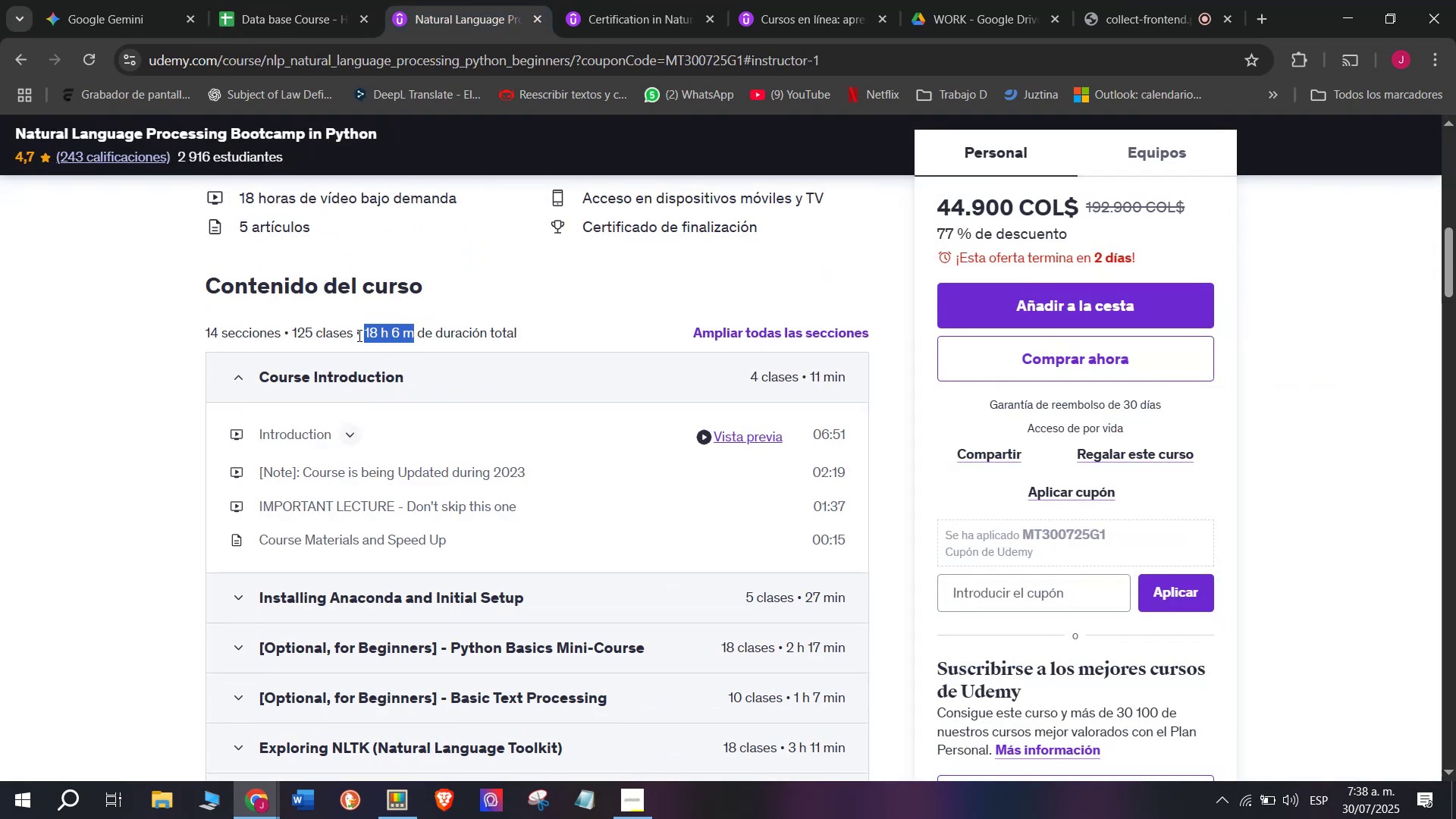 
key(Break)
 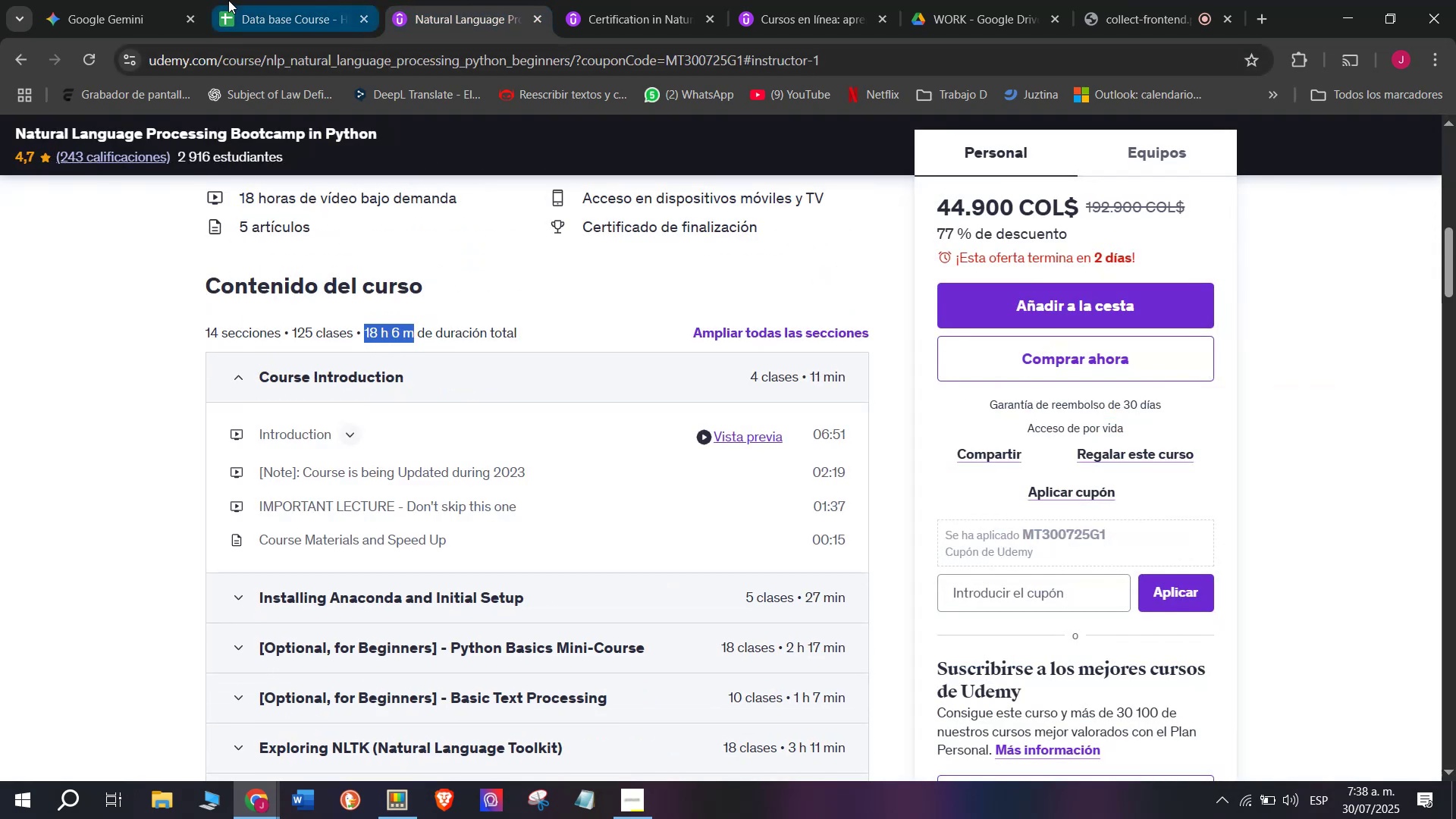 
key(Control+C)
 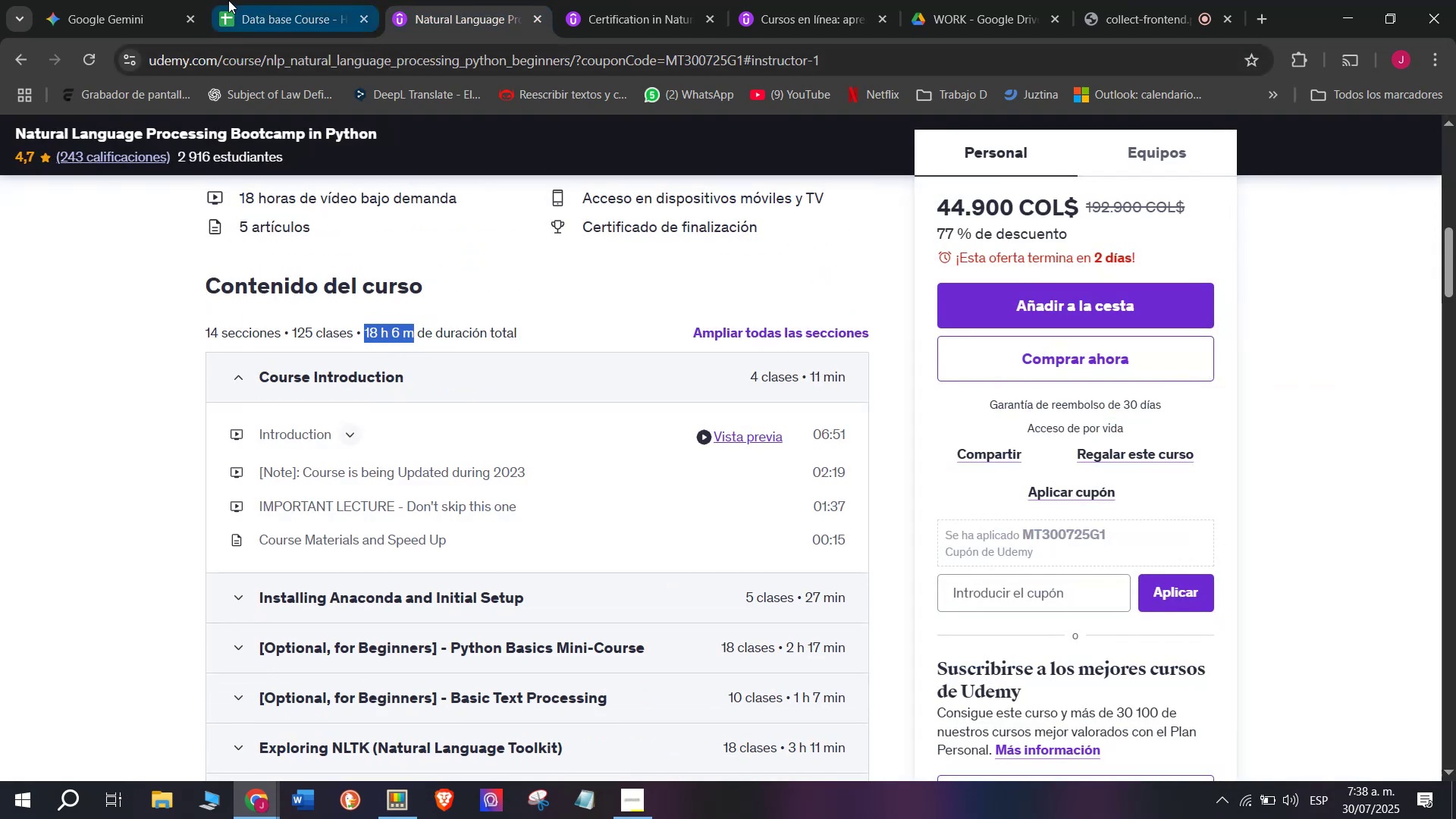 
key(Control+ControlLeft)
 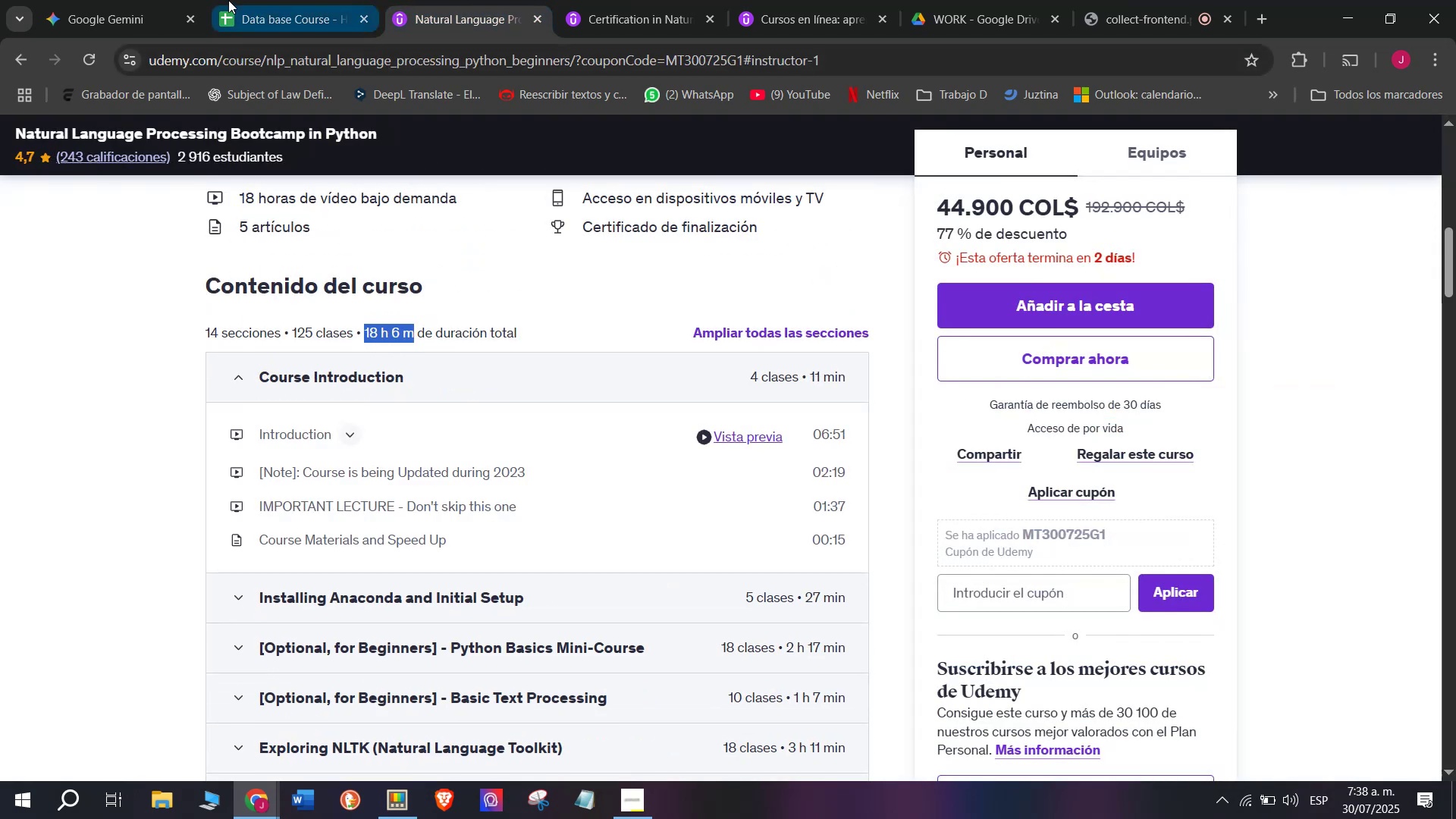 
left_click([228, 0])
 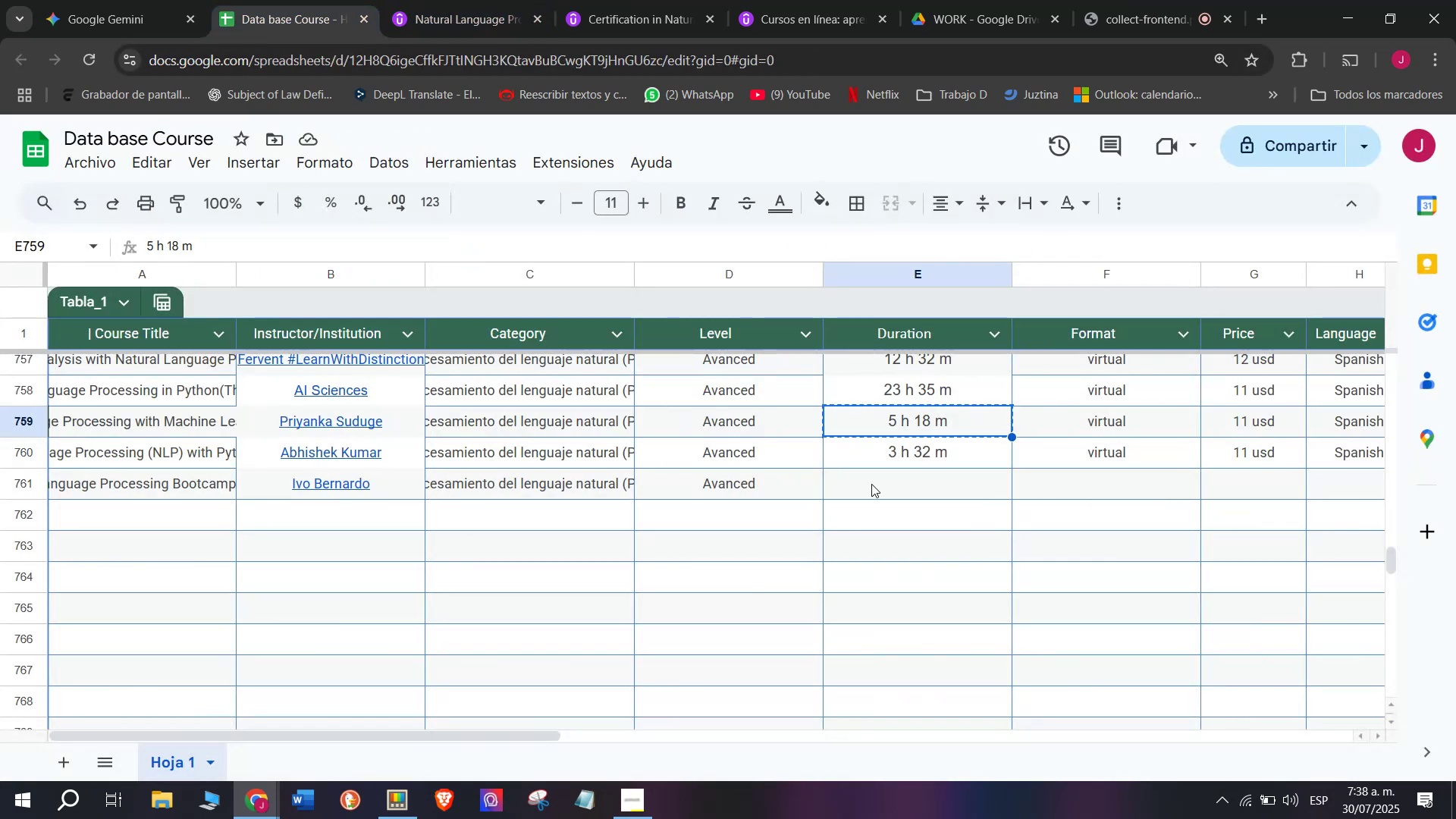 
left_click([877, 484])
 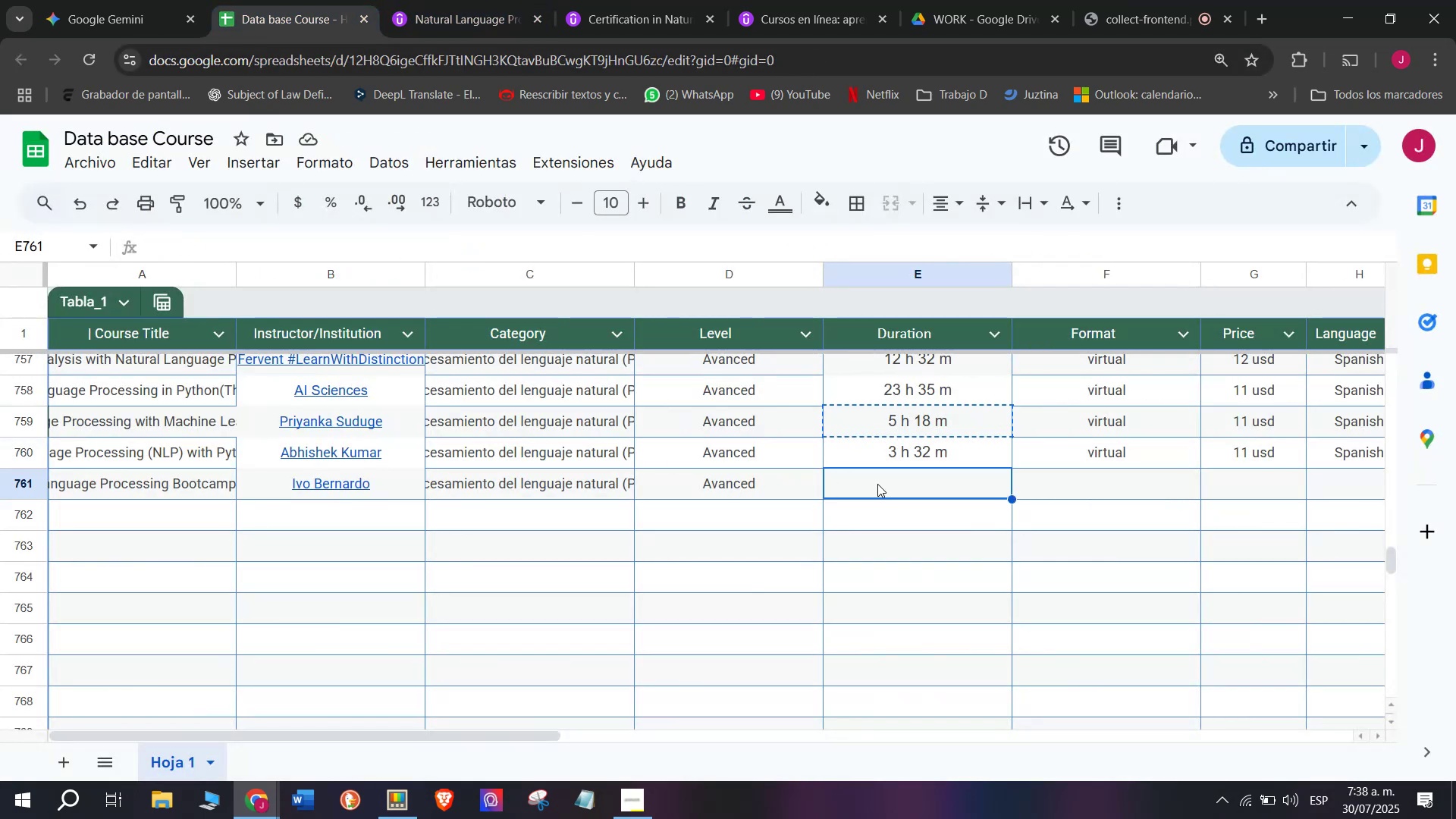 
key(Z)
 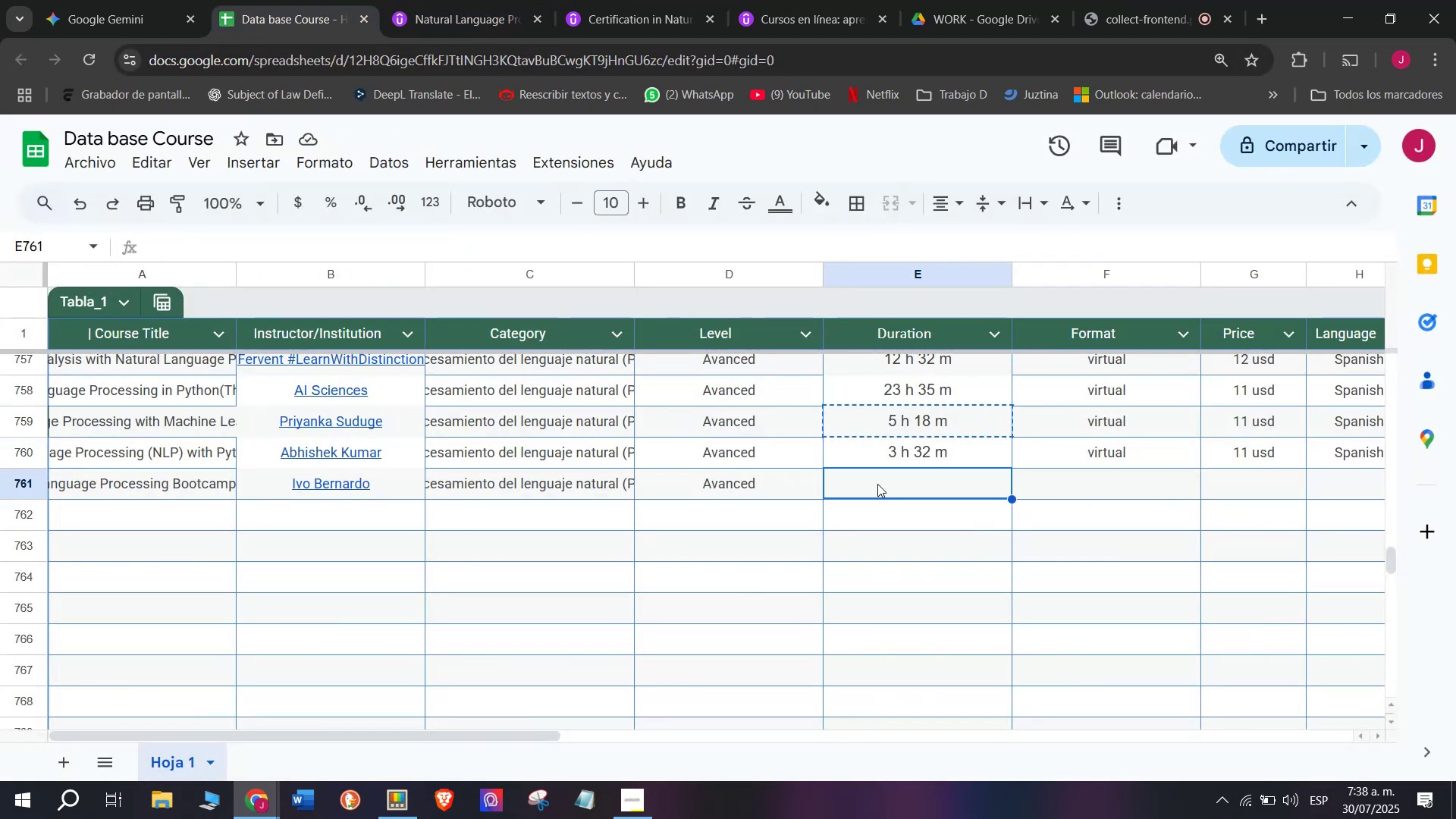 
key(Control+ControlLeft)
 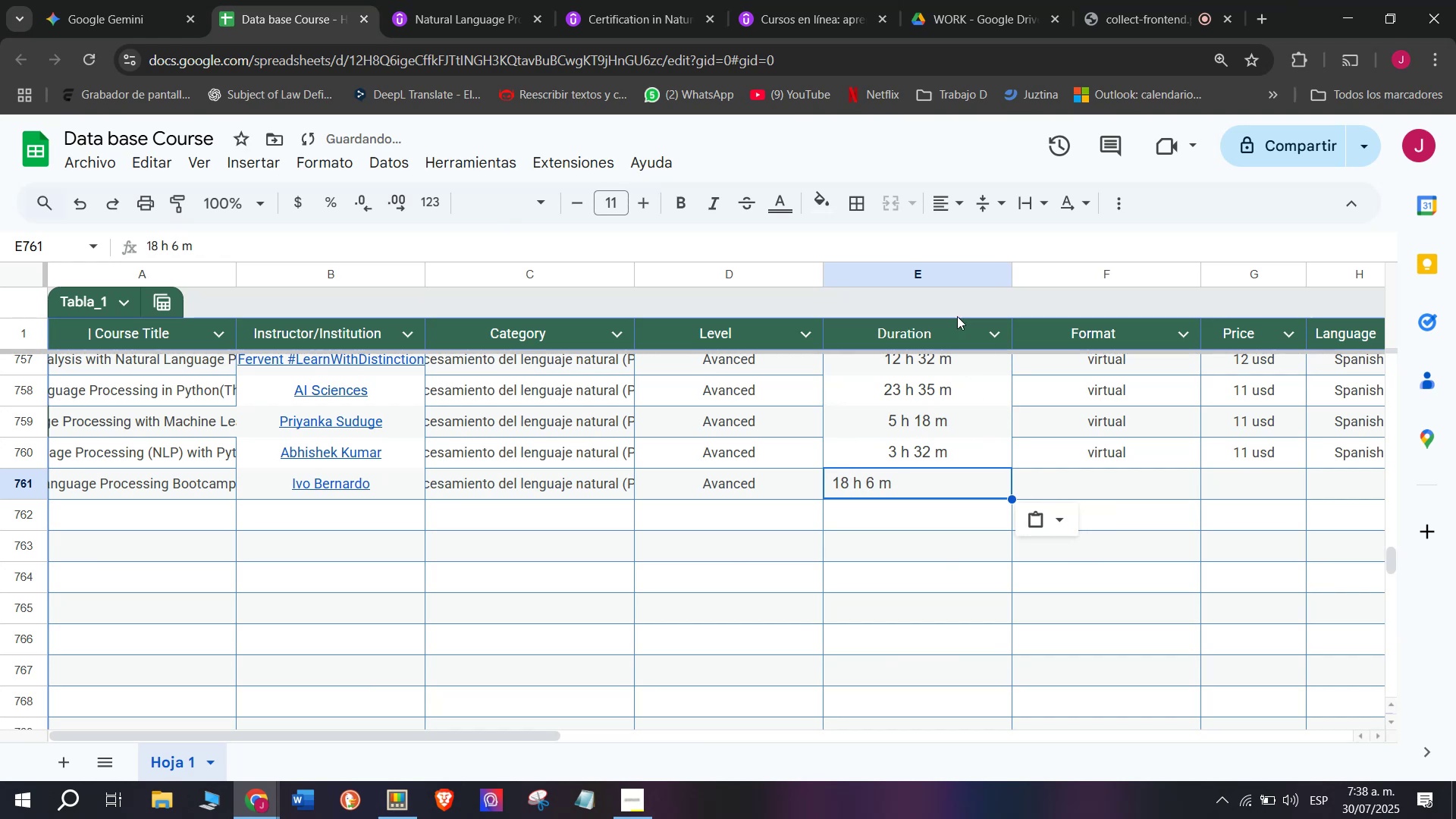 
key(Control+V)
 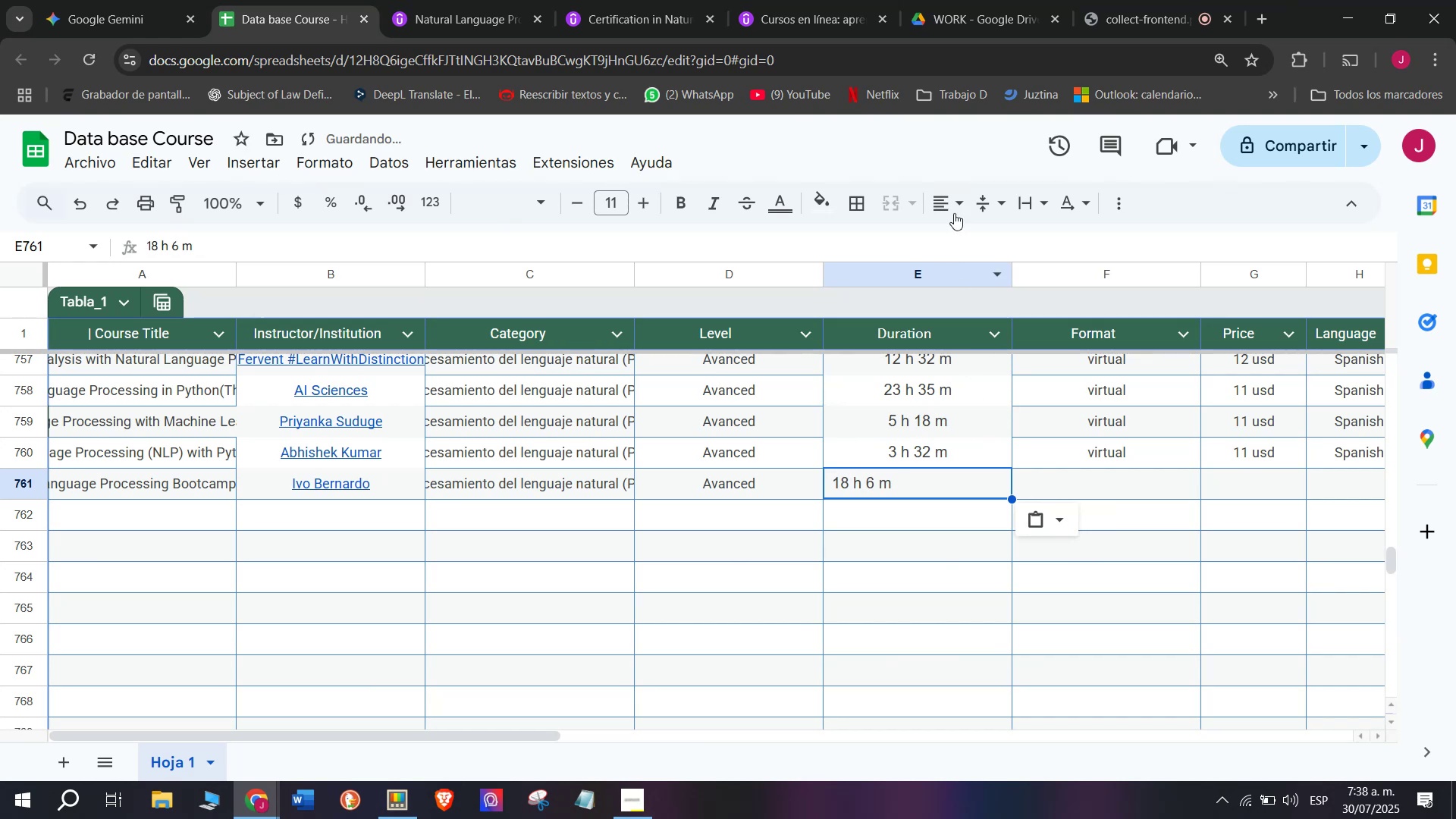 
left_click([960, 197])
 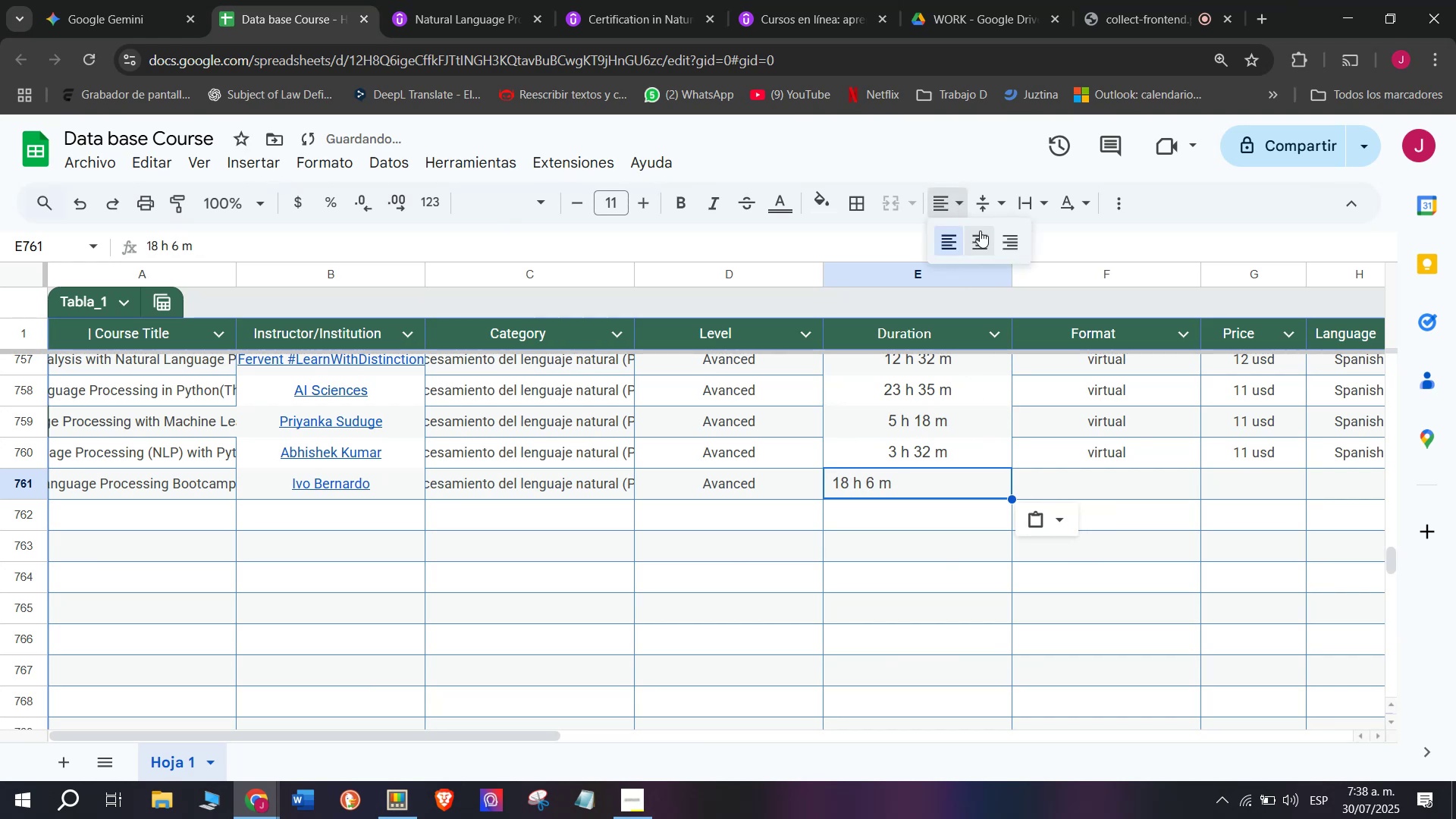 
double_click([980, 231])
 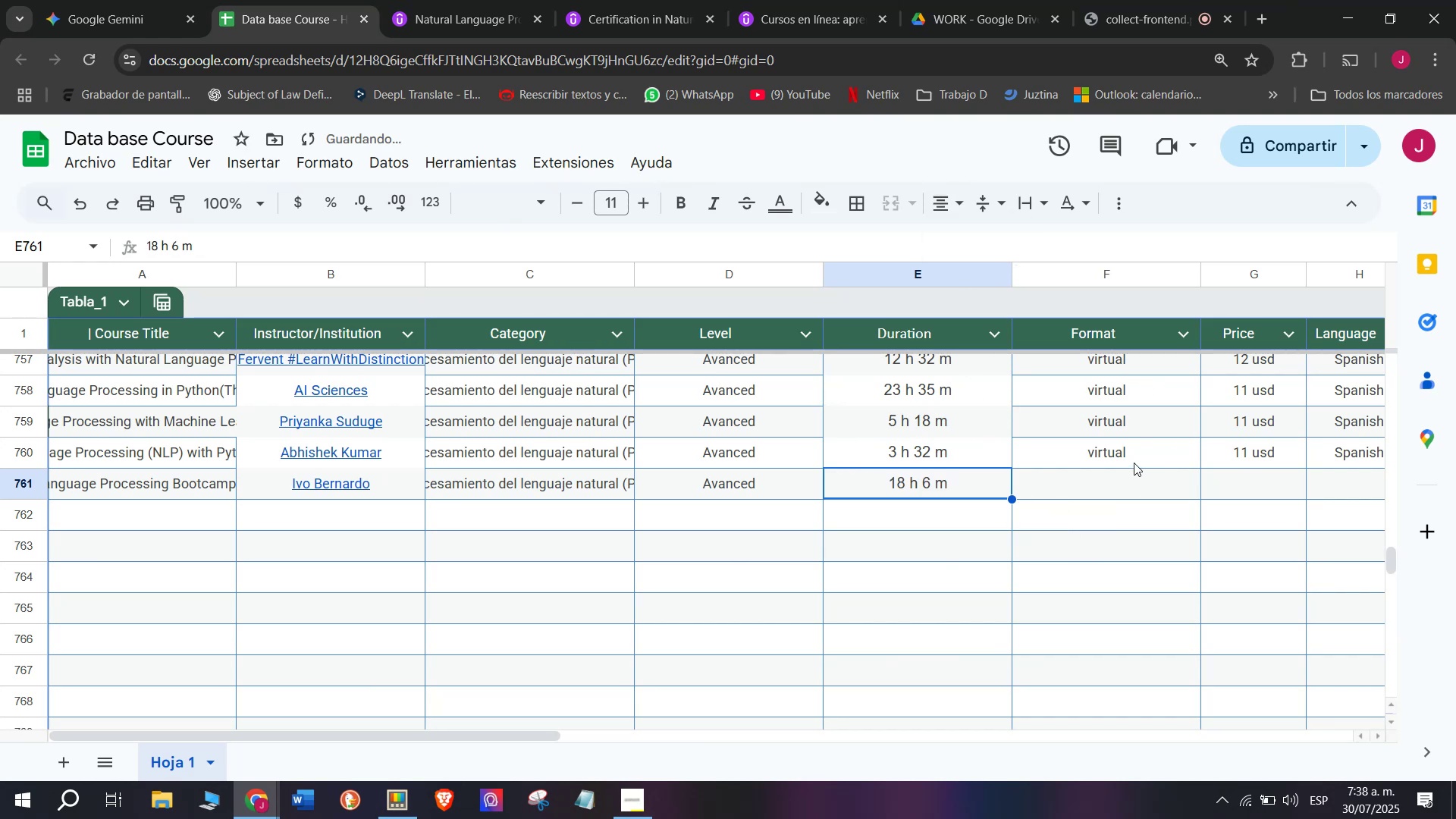 
key(Control+ControlLeft)
 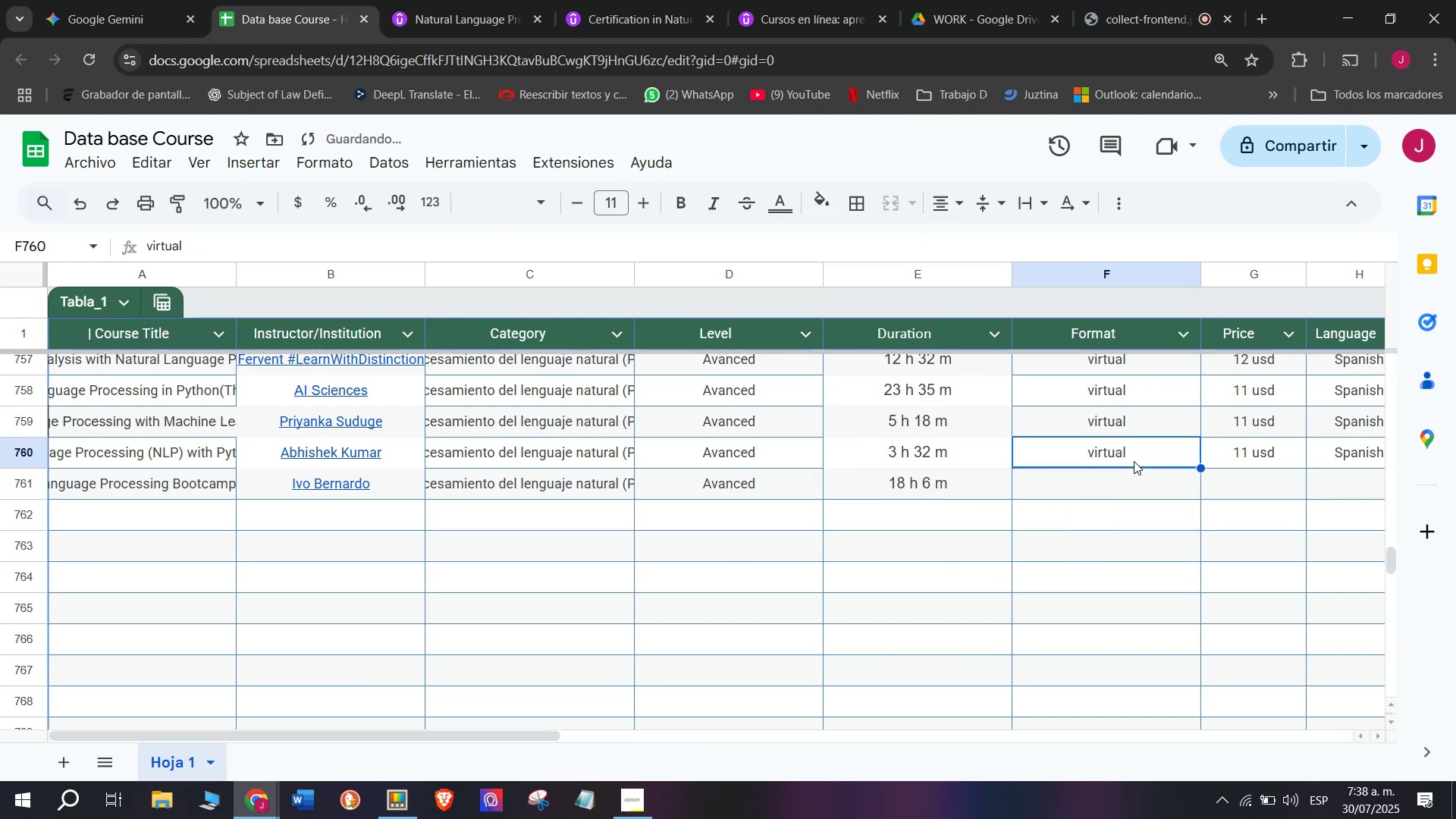 
key(Break)
 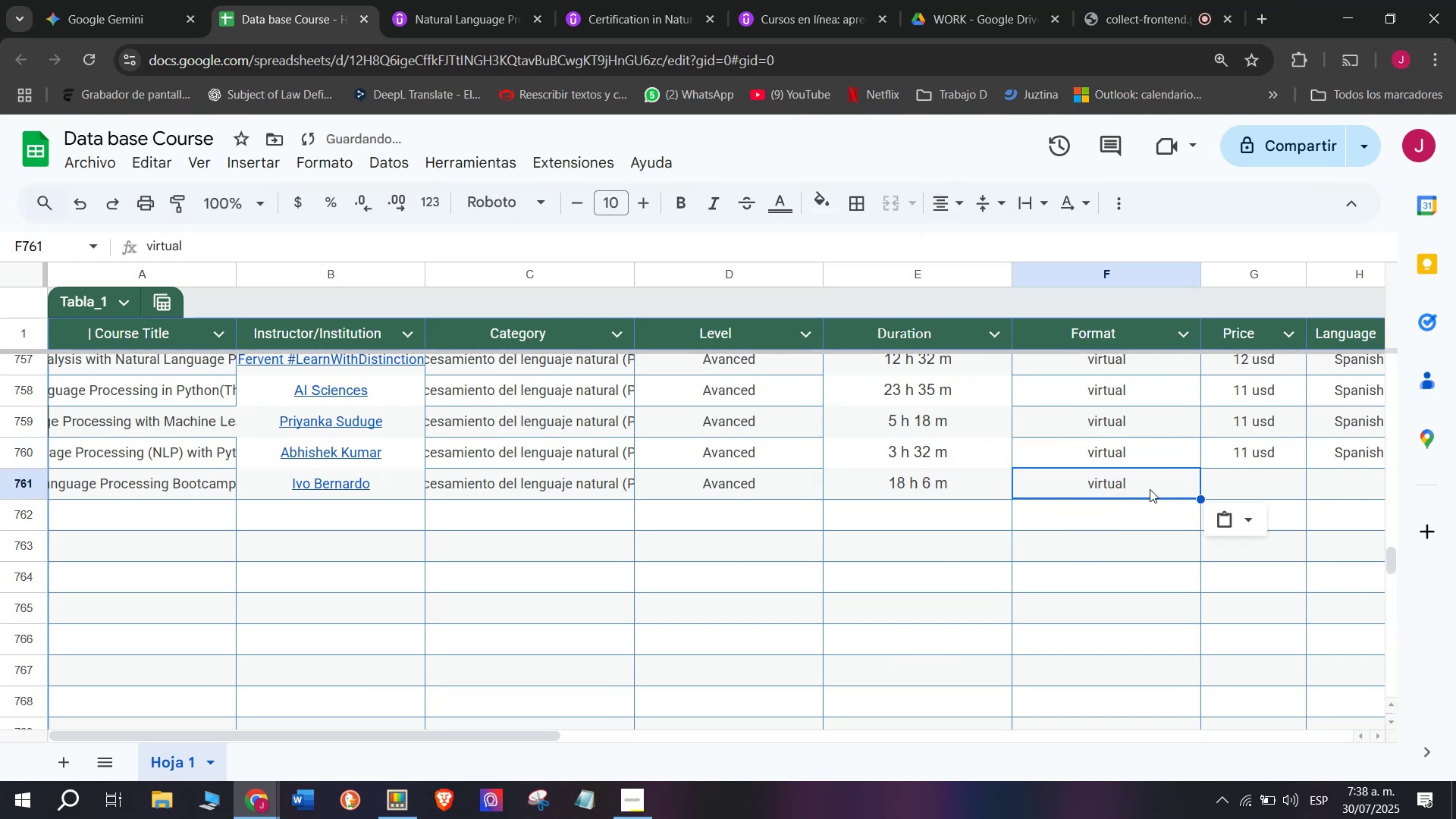 
key(Control+C)
 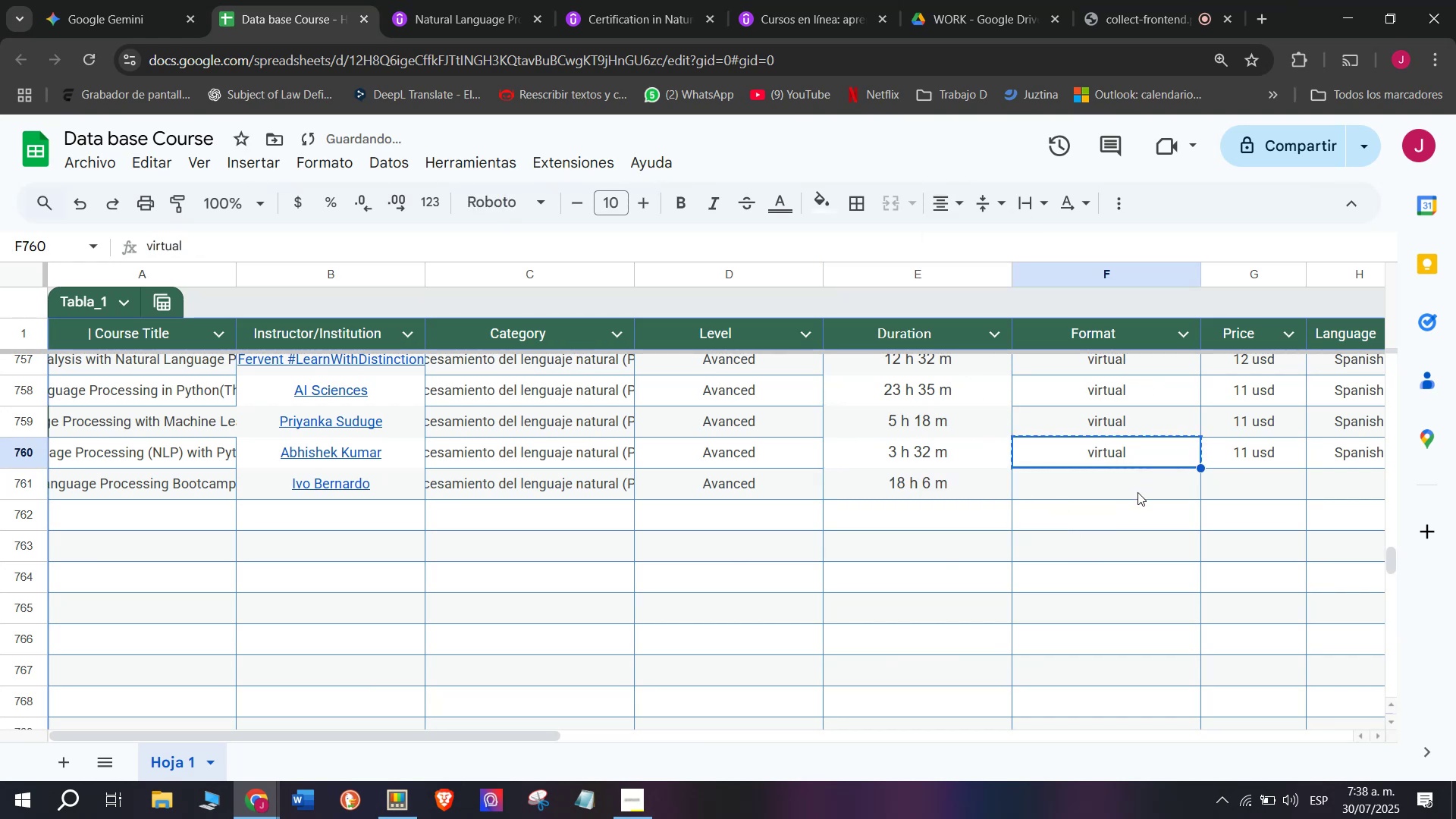 
key(Z)
 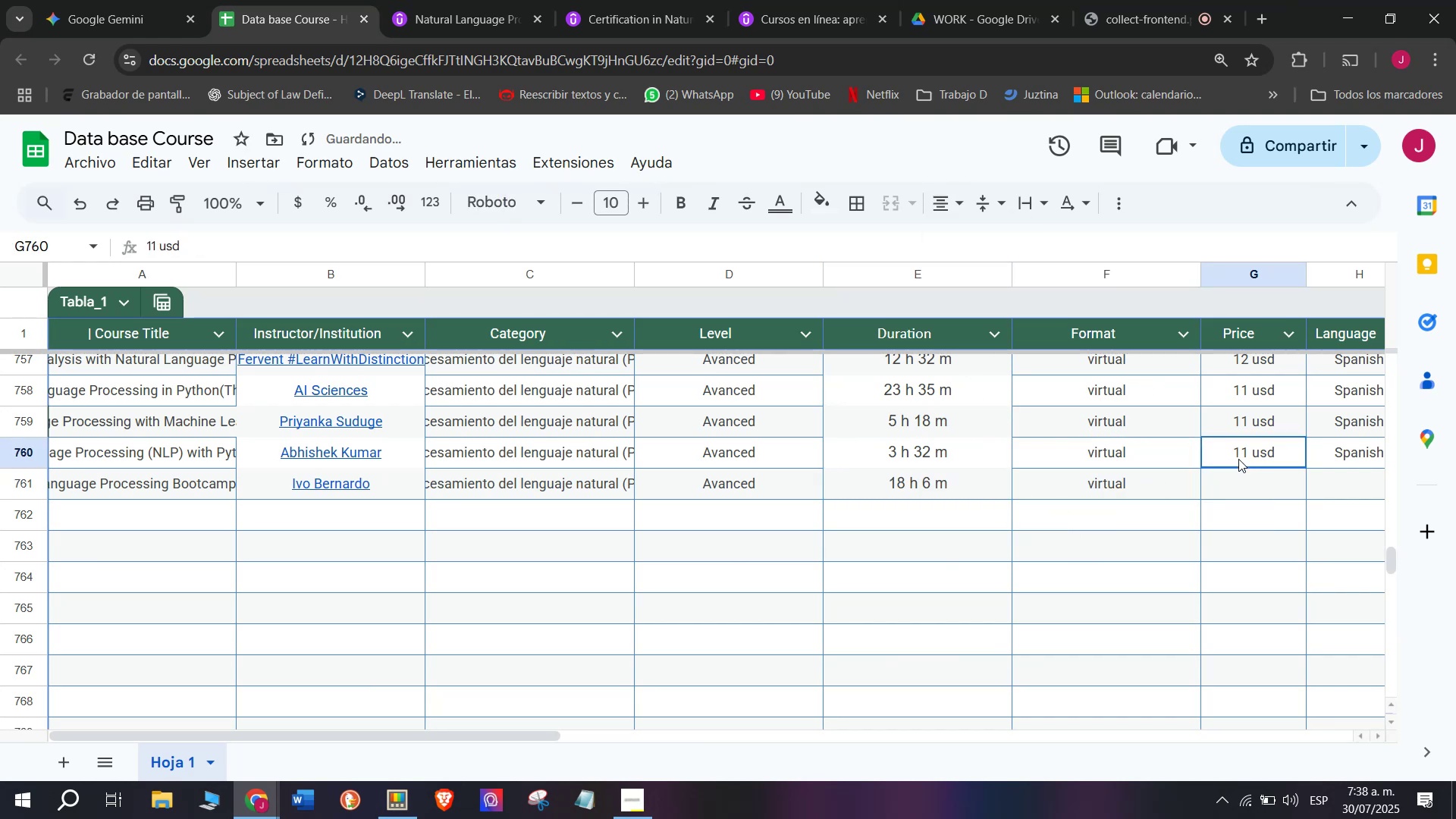 
key(Control+ControlLeft)
 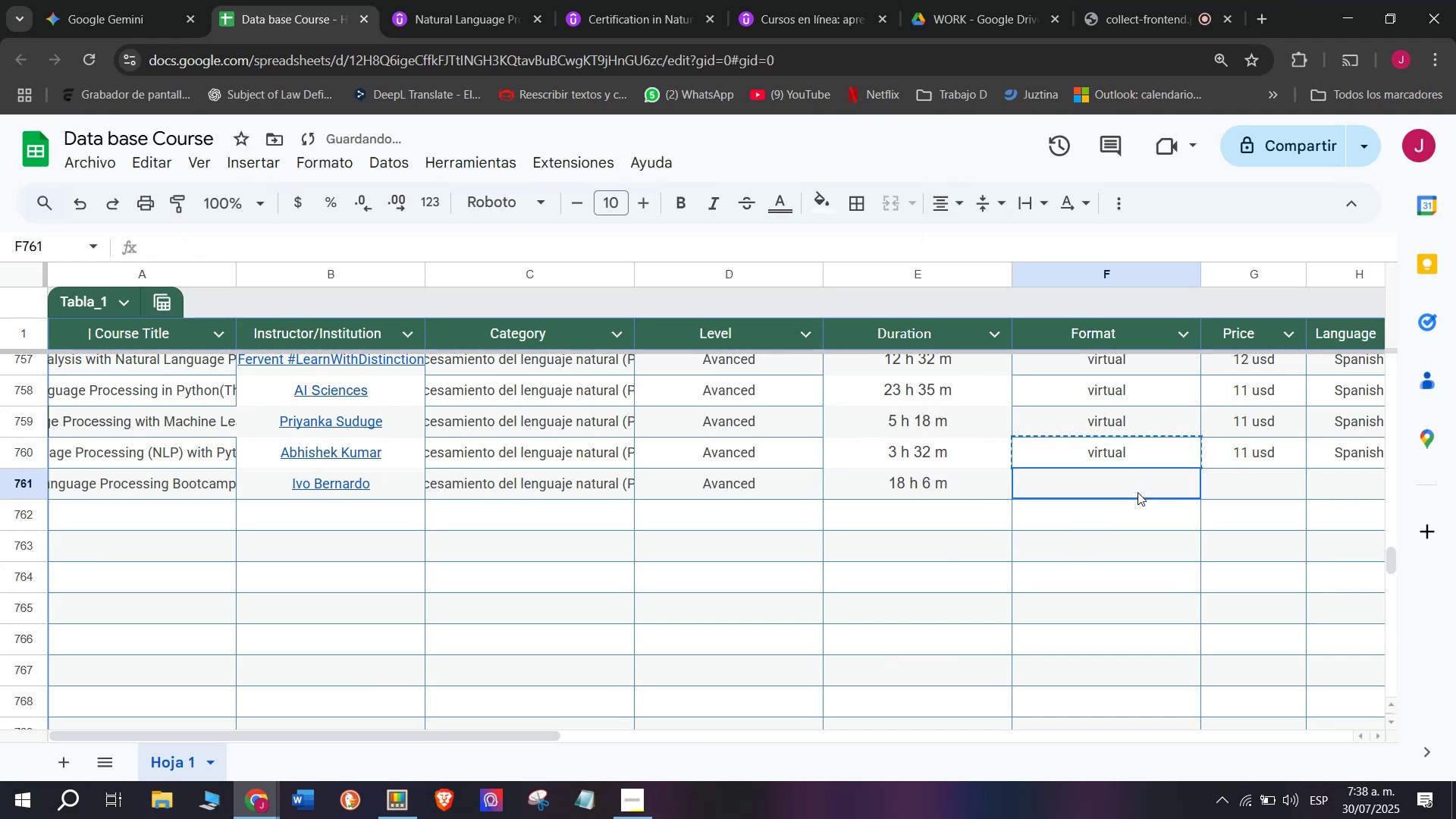 
key(Control+V)
 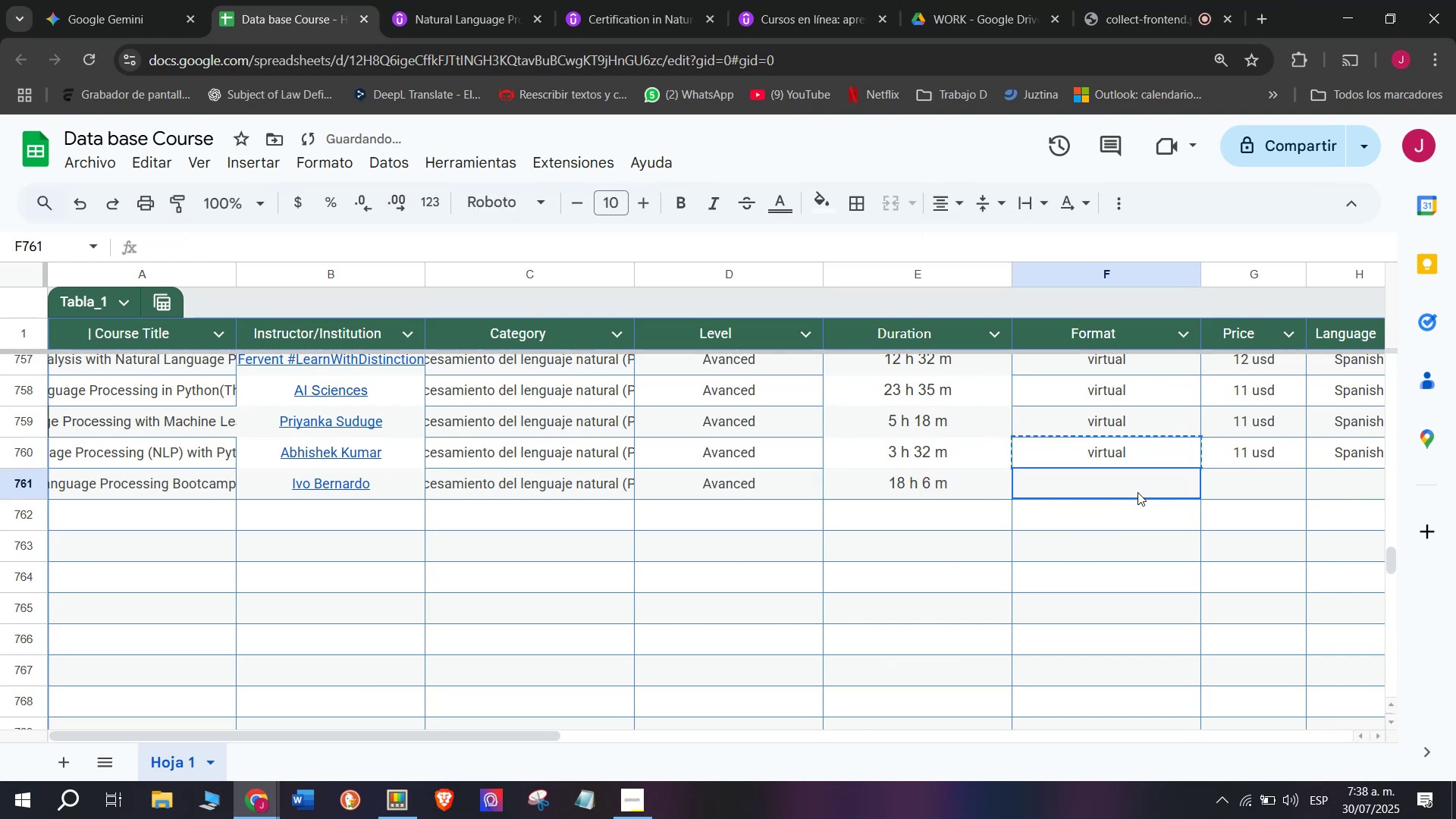 
double_click([1138, 492])
 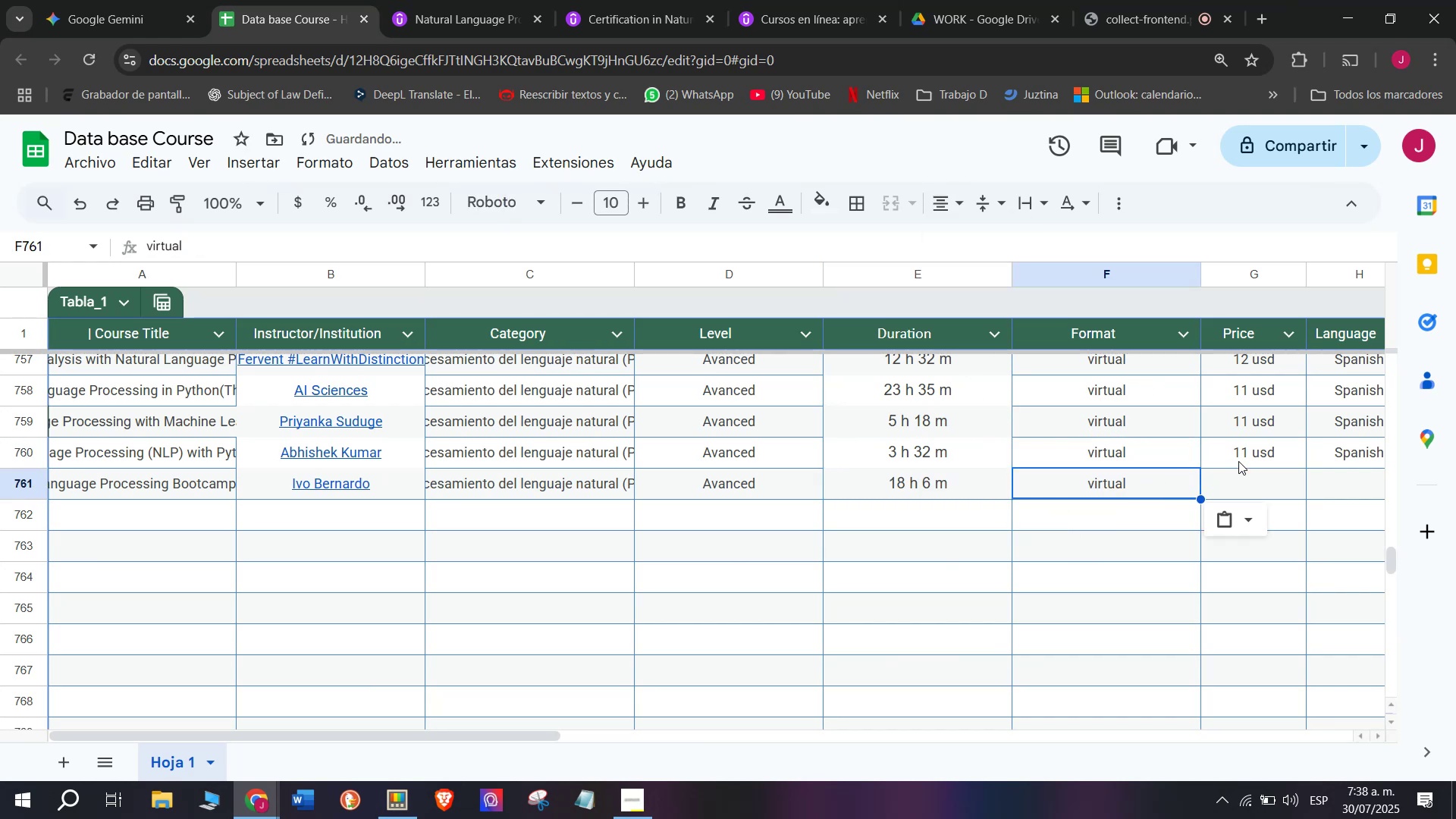 
left_click([1238, 459])
 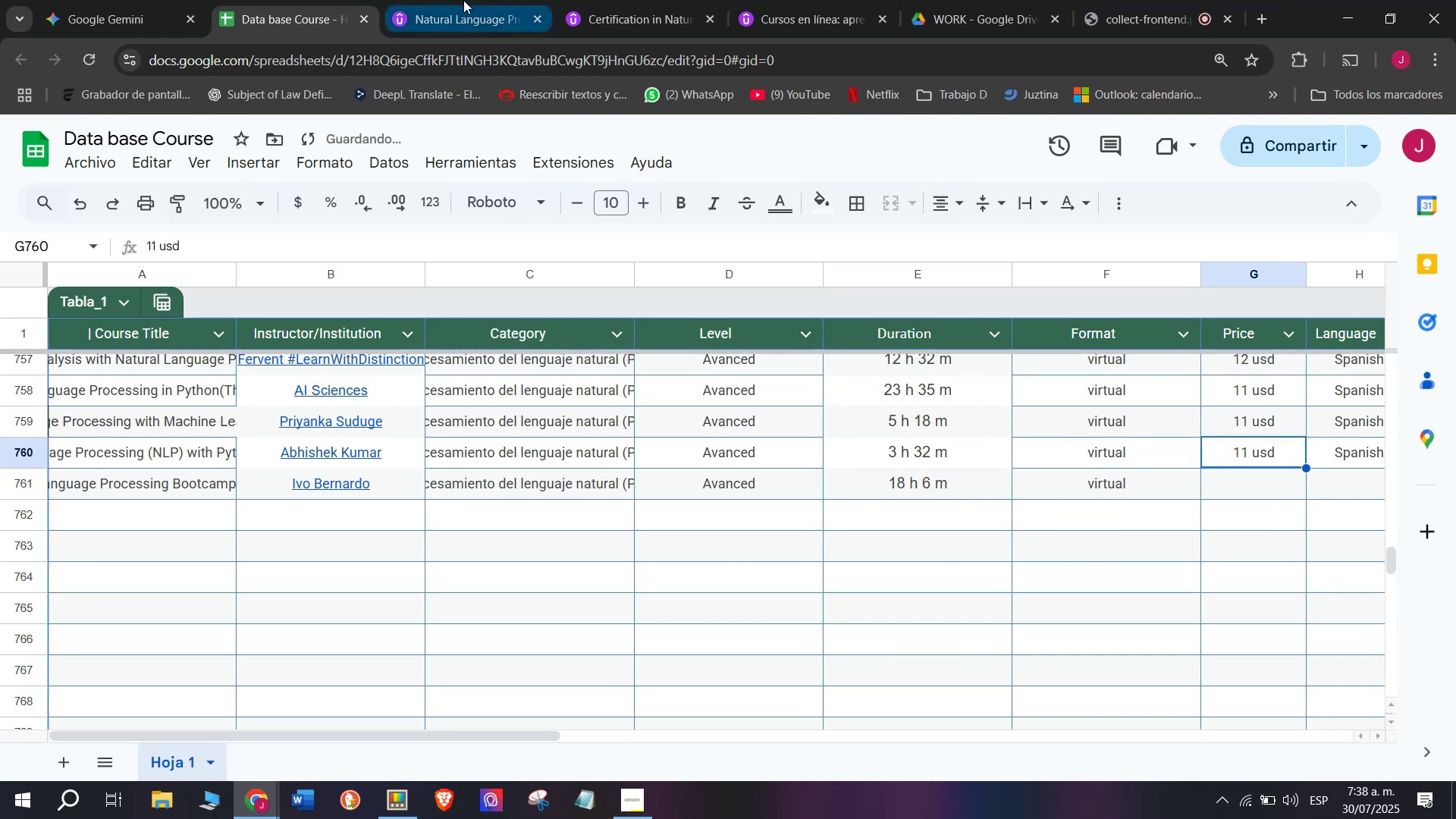 
left_click([463, 0])
 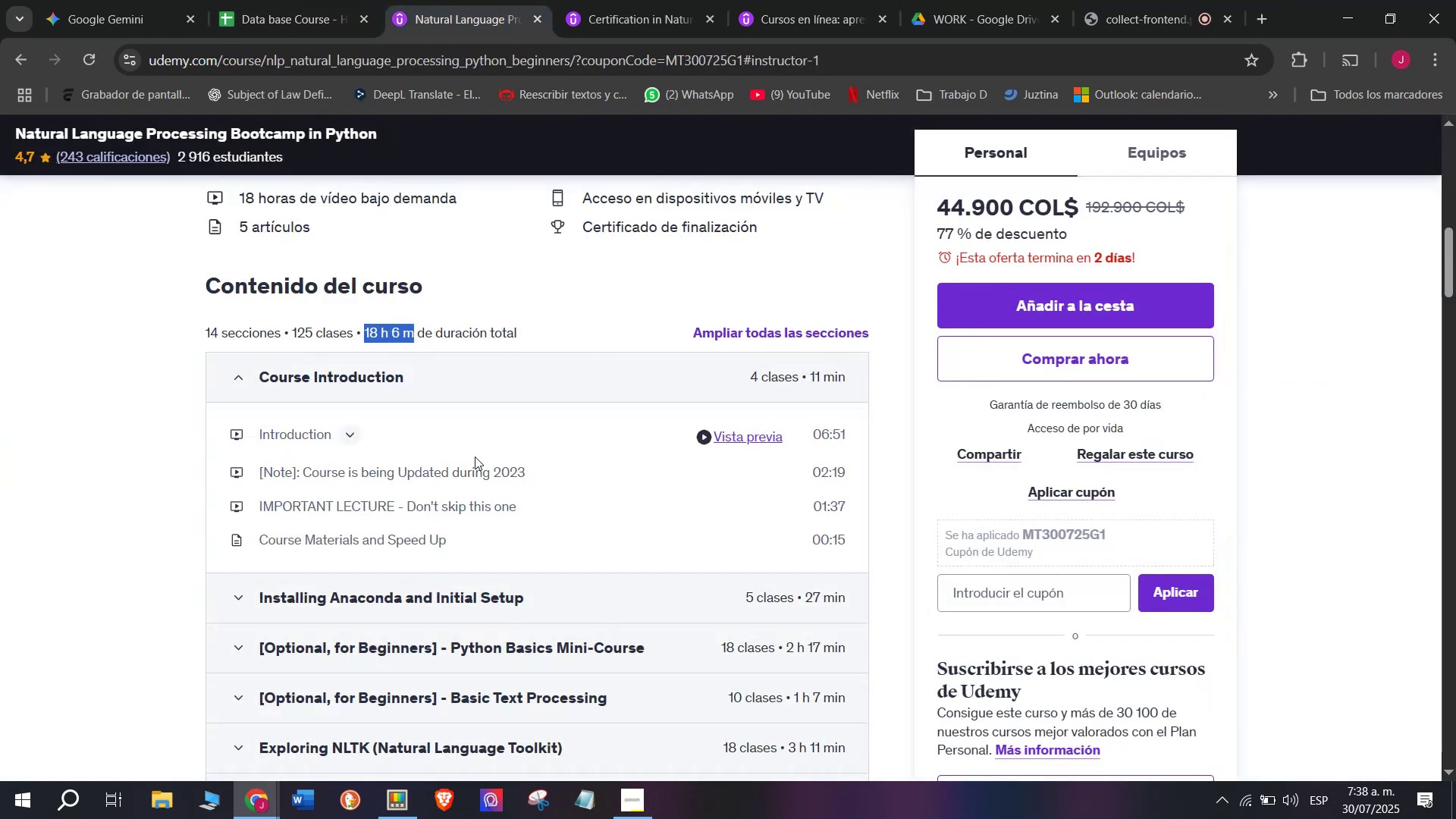 
scroll: coordinate [475, 457], scroll_direction: up, amount: 3.0
 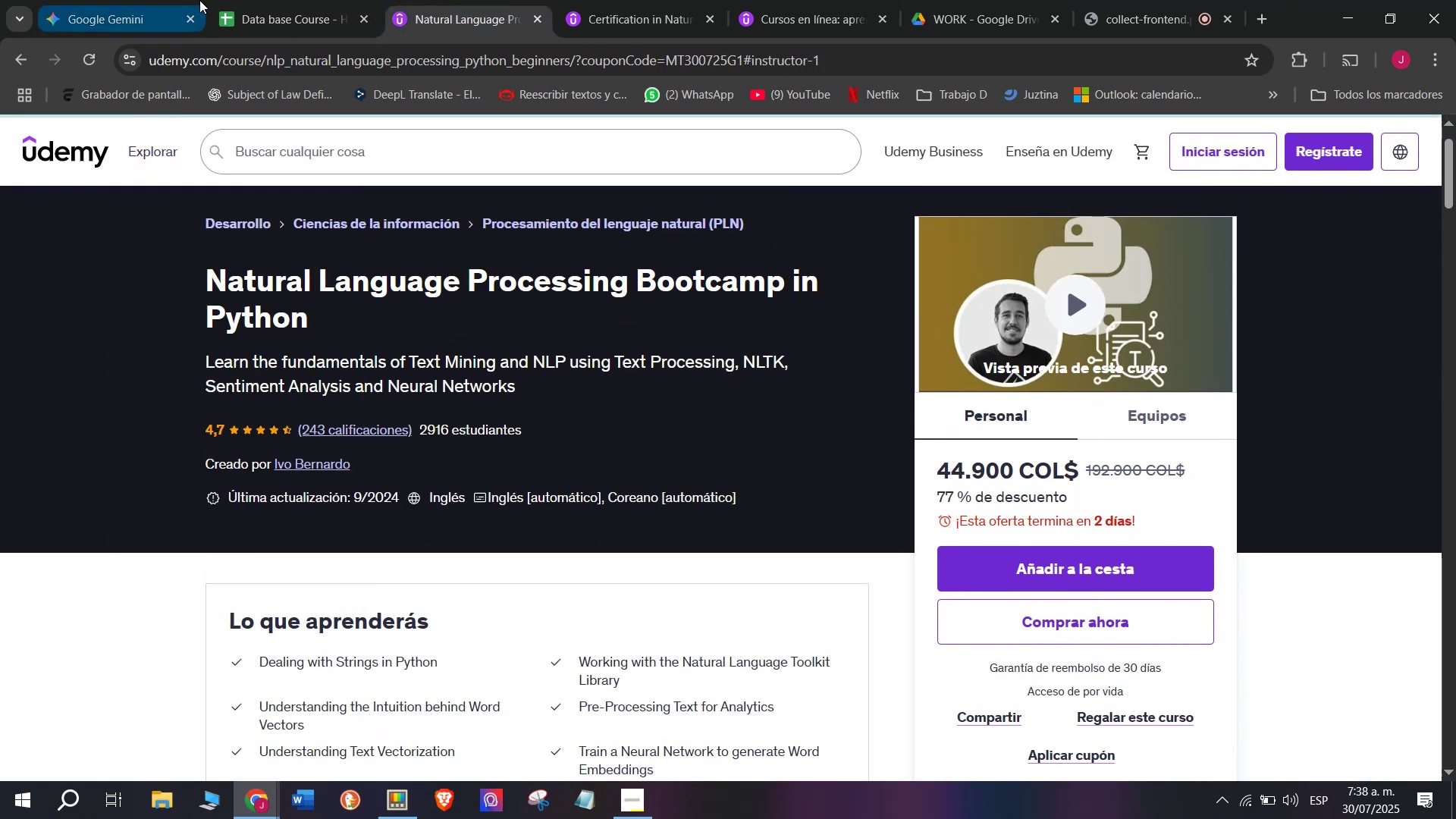 
left_click([278, 0])
 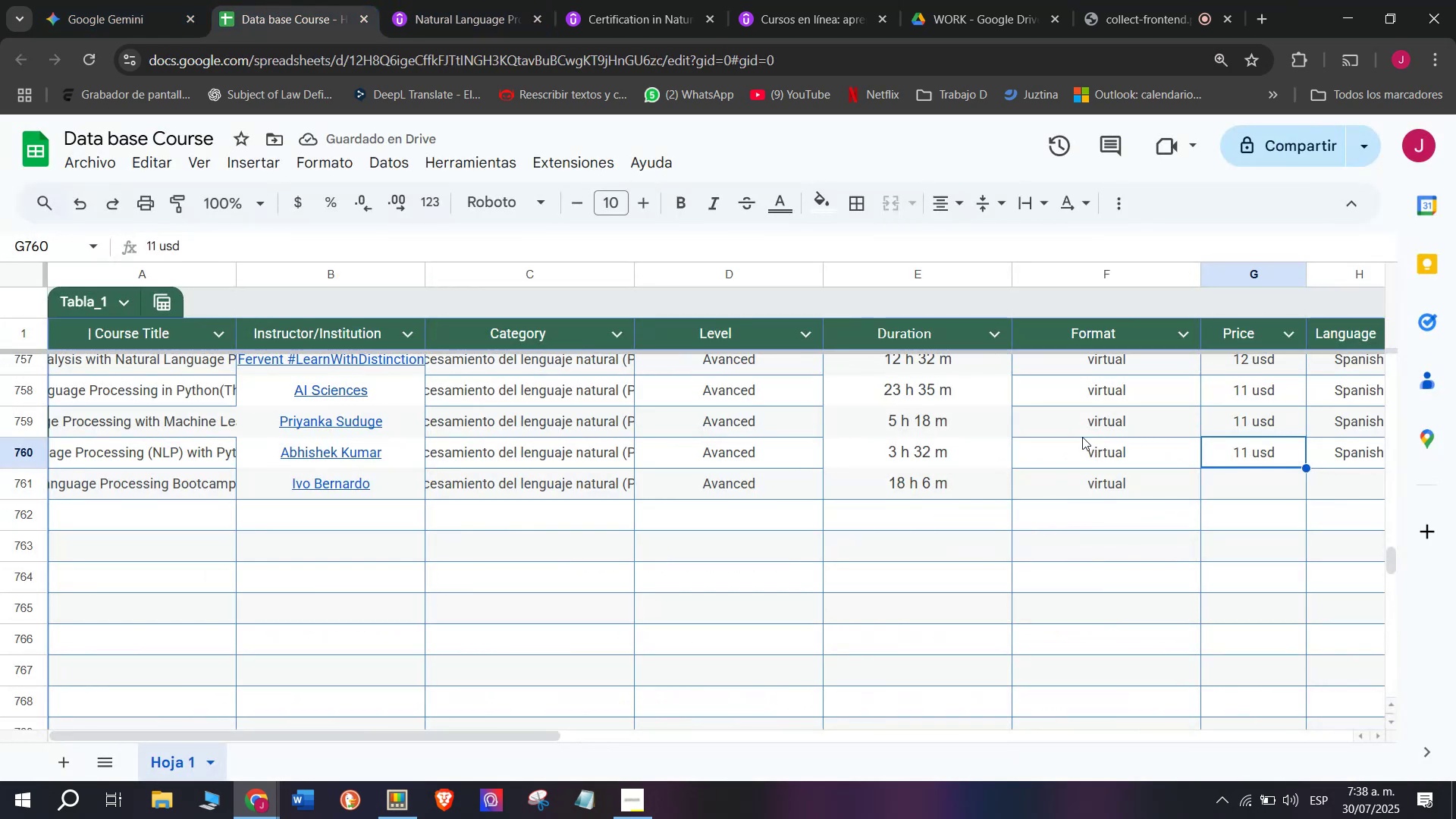 
key(Break)
 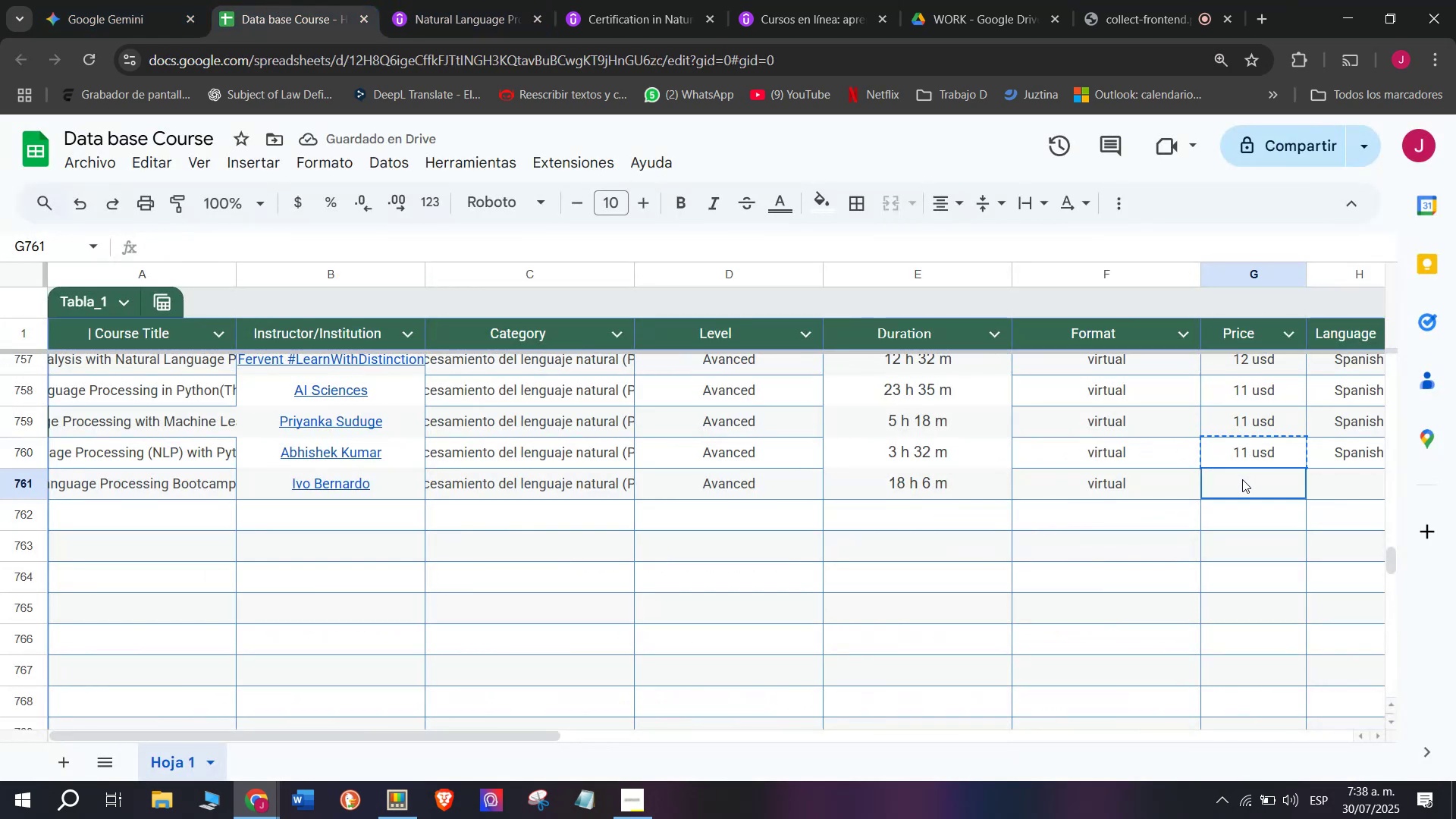 
key(Control+ControlLeft)
 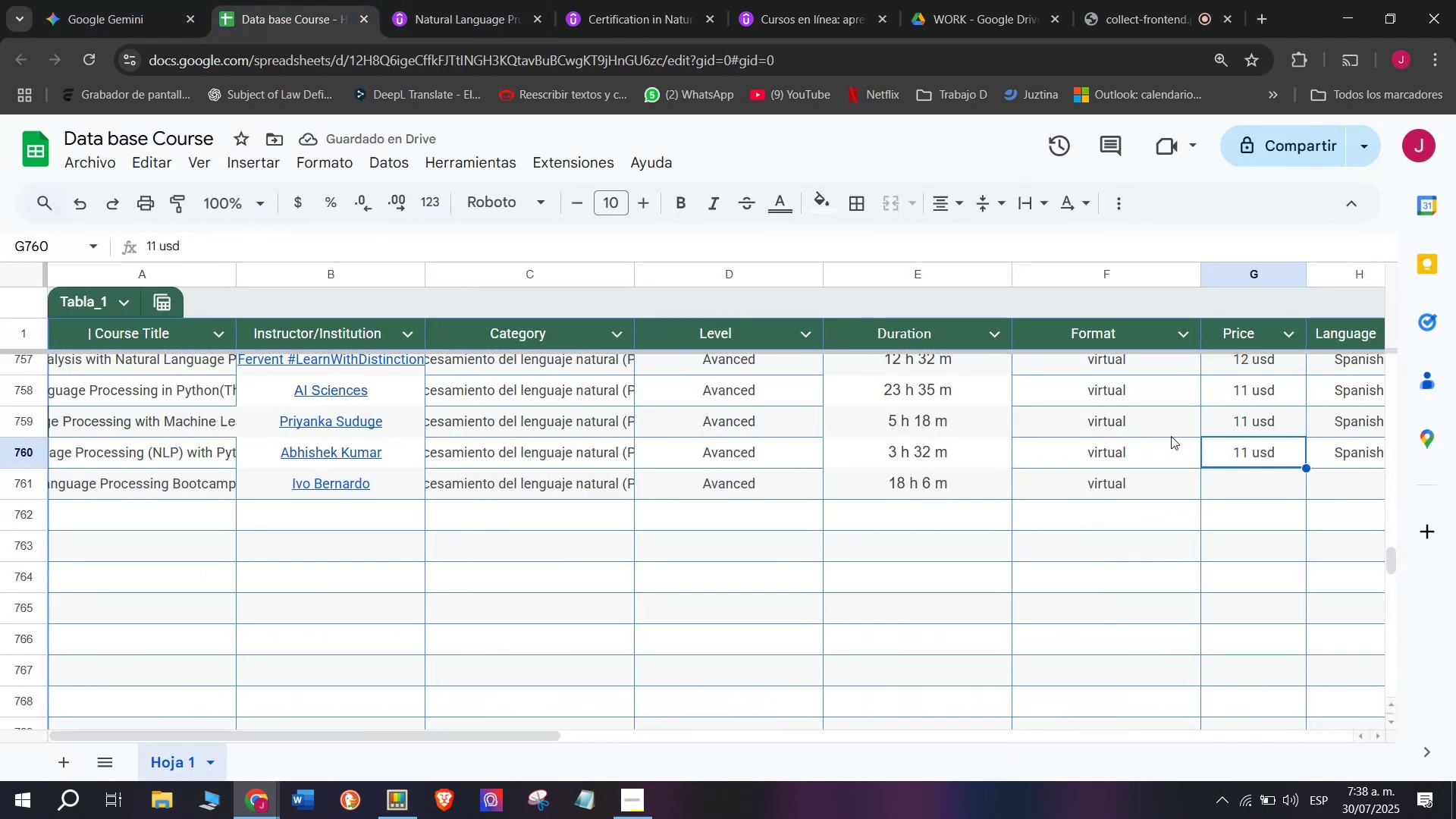 
key(Control+C)
 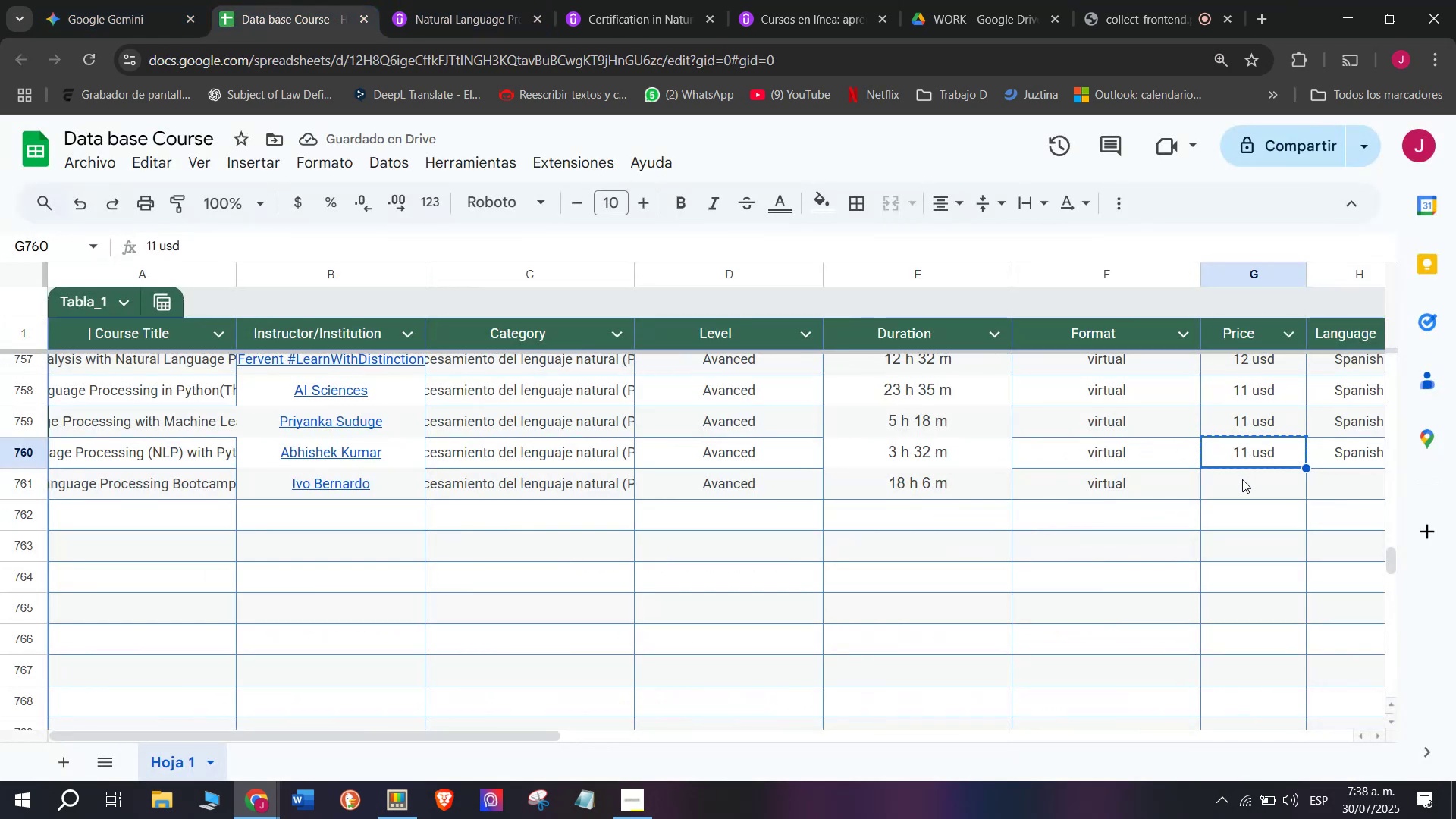 
left_click([1242, 479])
 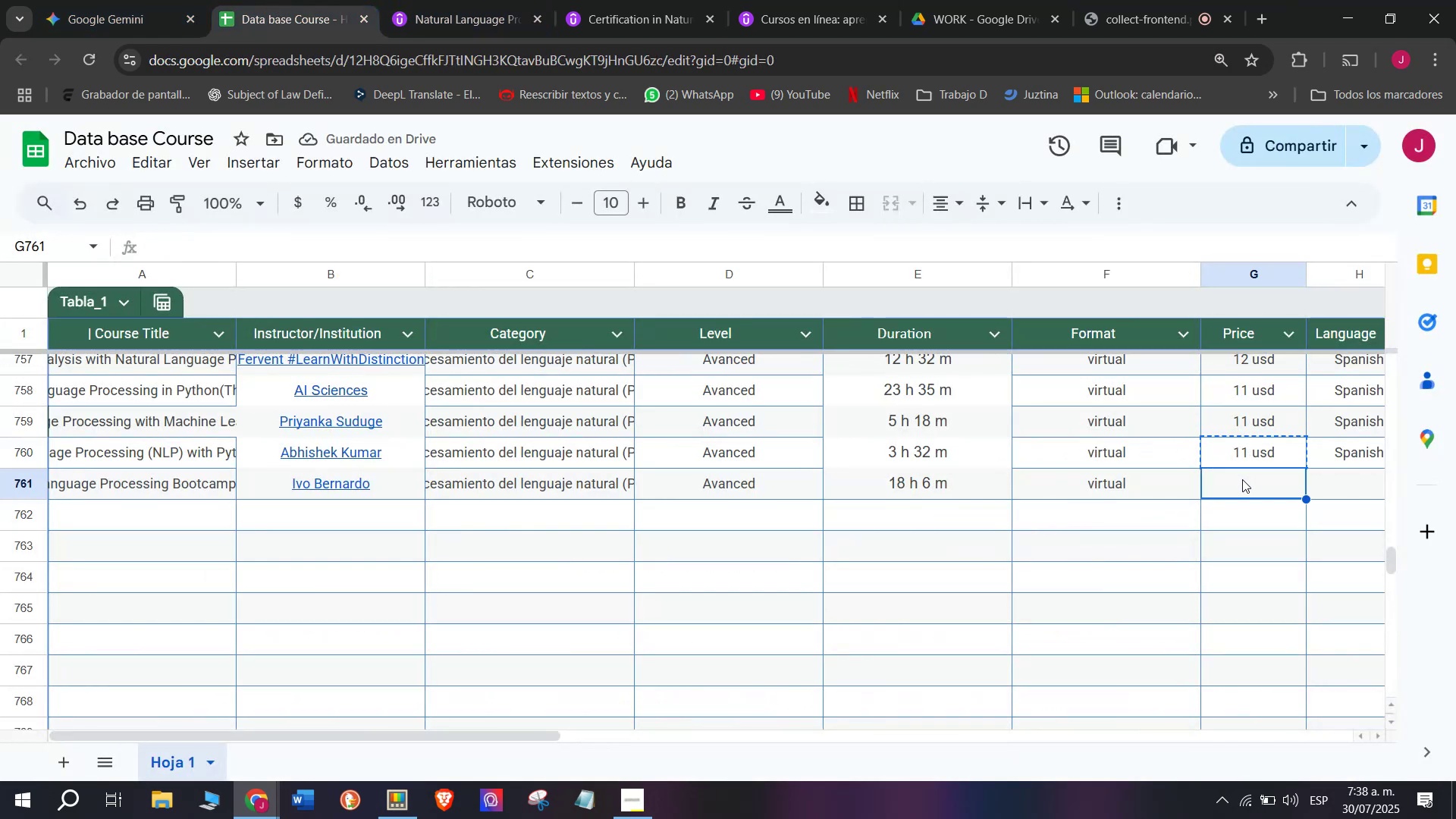 
key(Control+ControlLeft)
 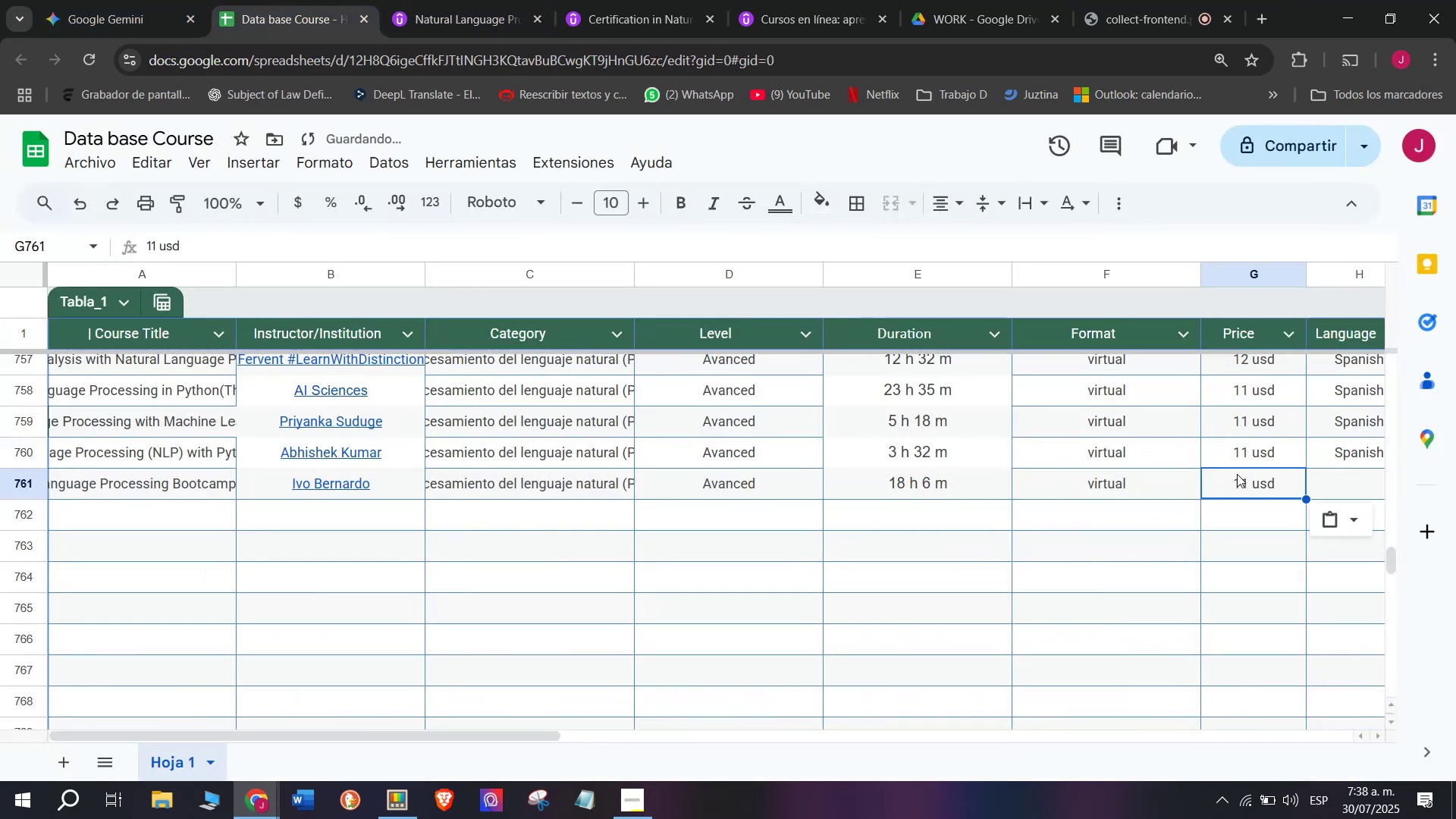 
key(Z)
 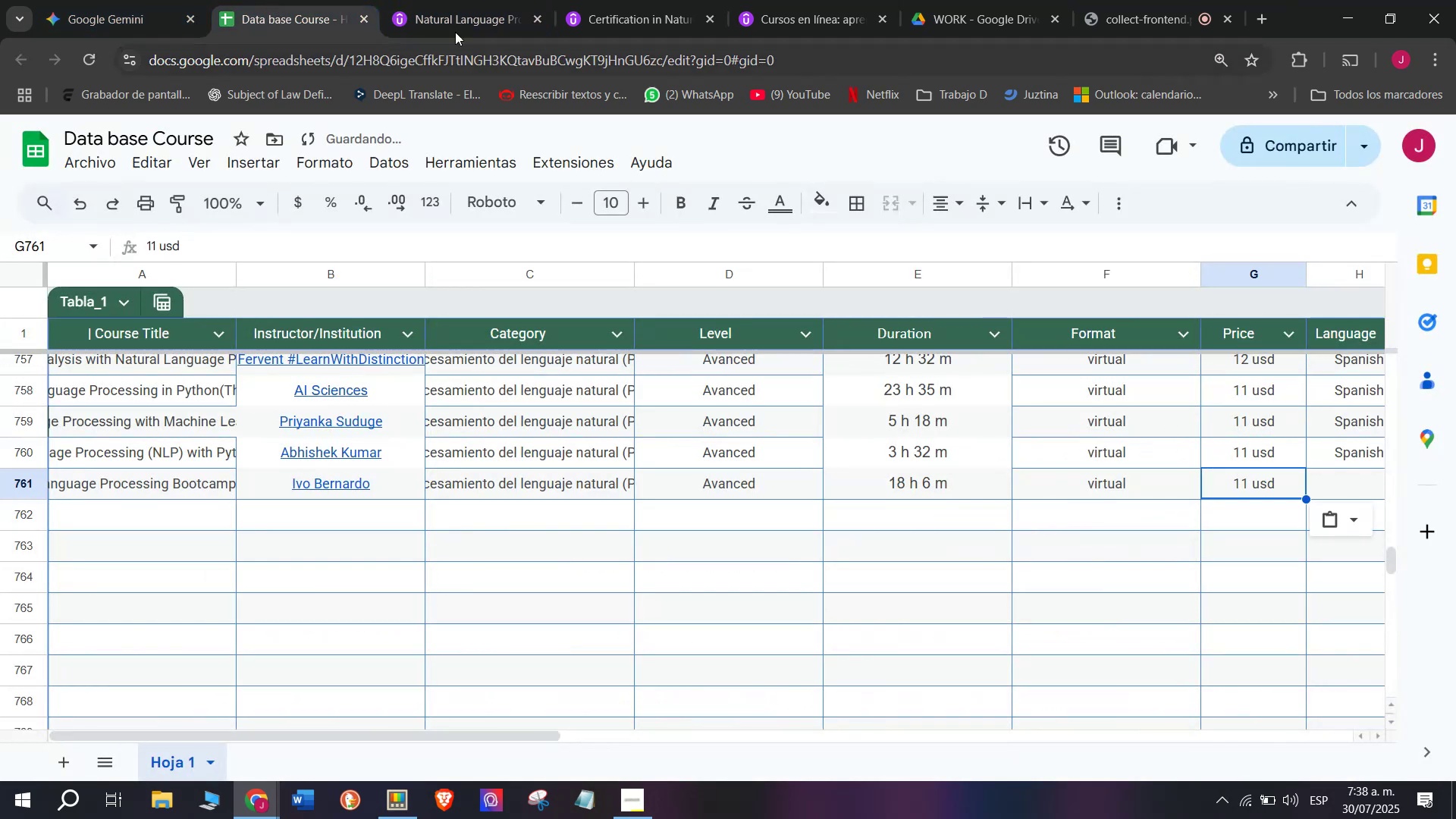 
key(Control+V)
 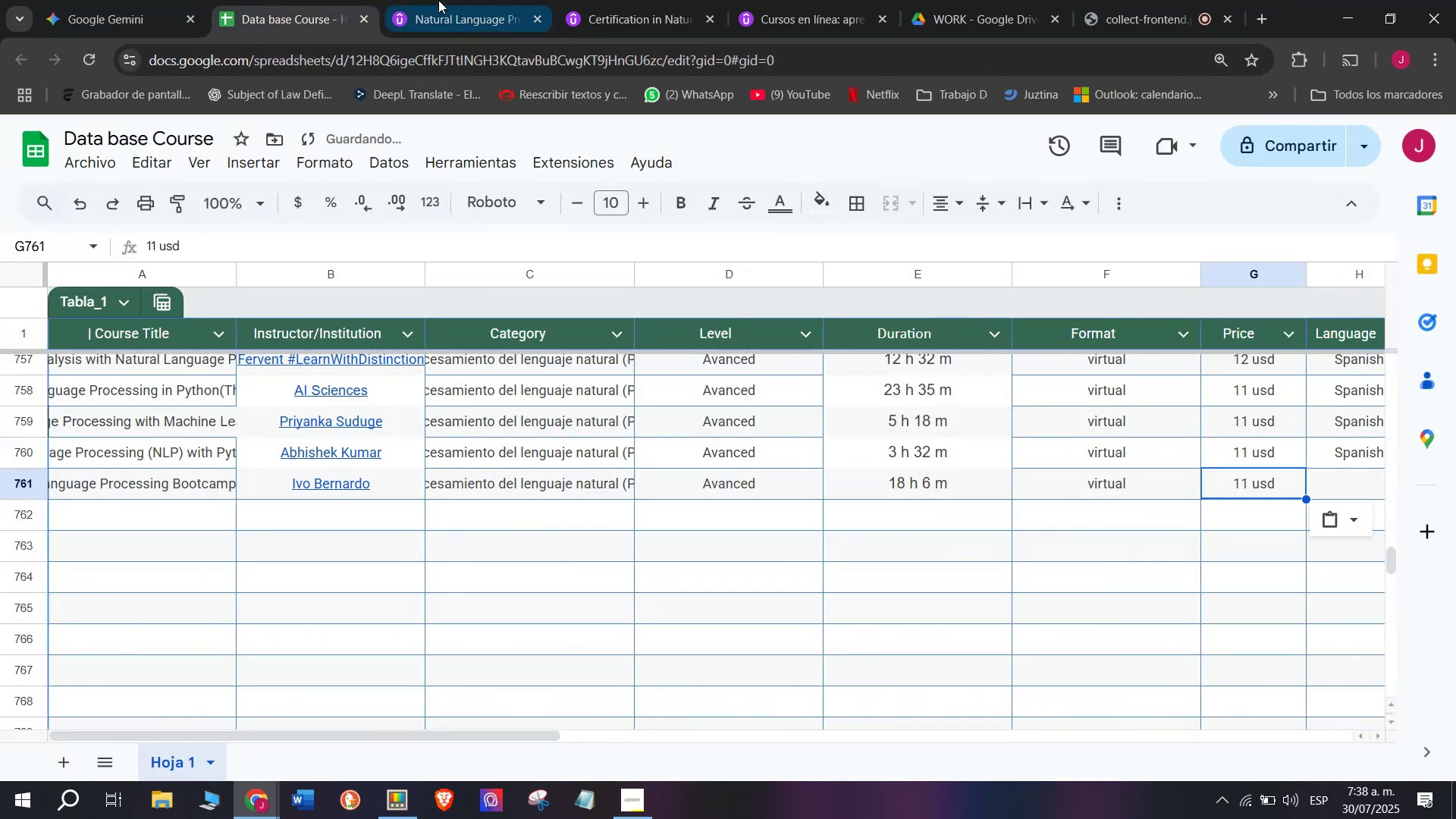 
left_click([440, 0])
 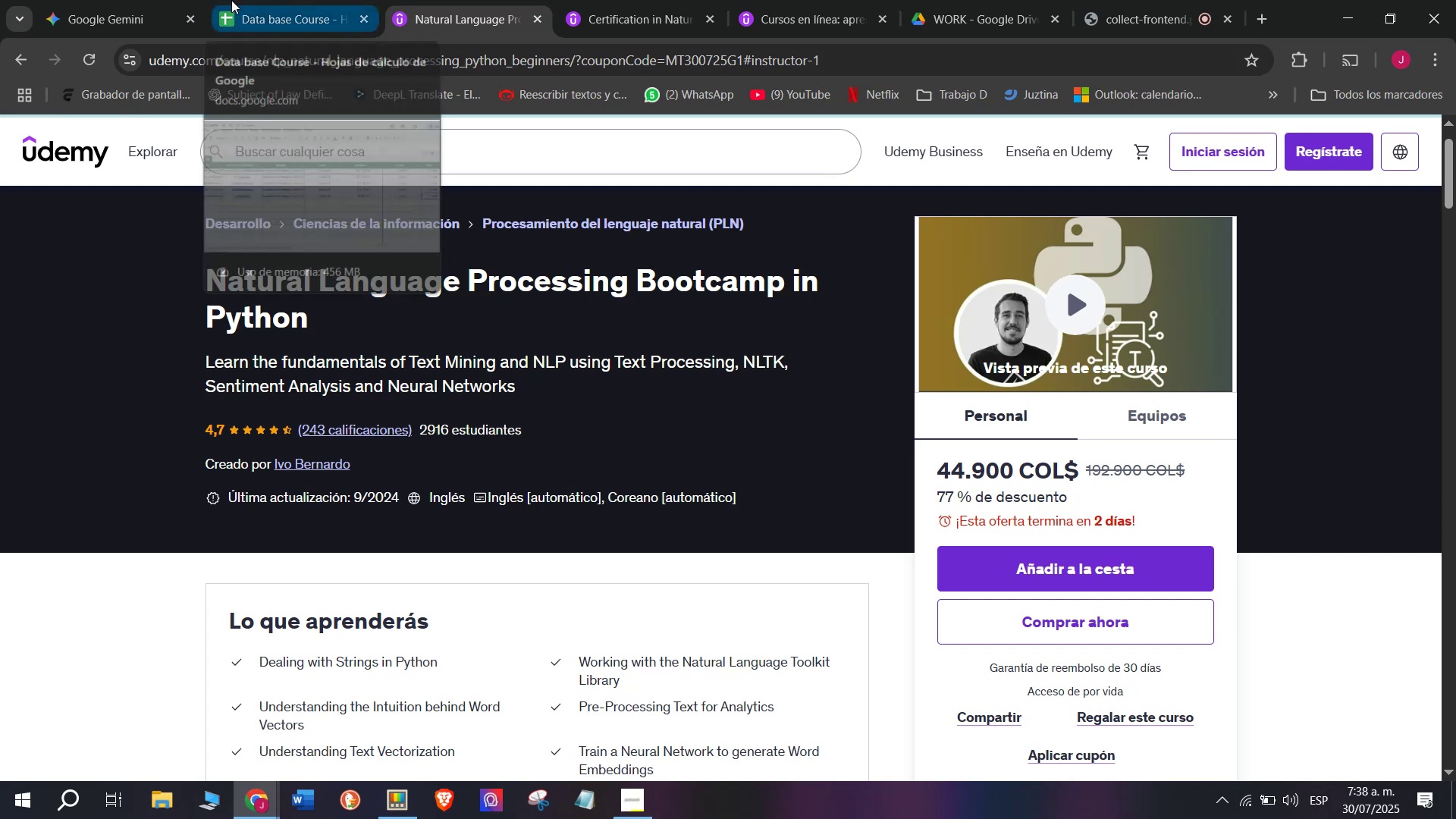 
left_click([231, 0])
 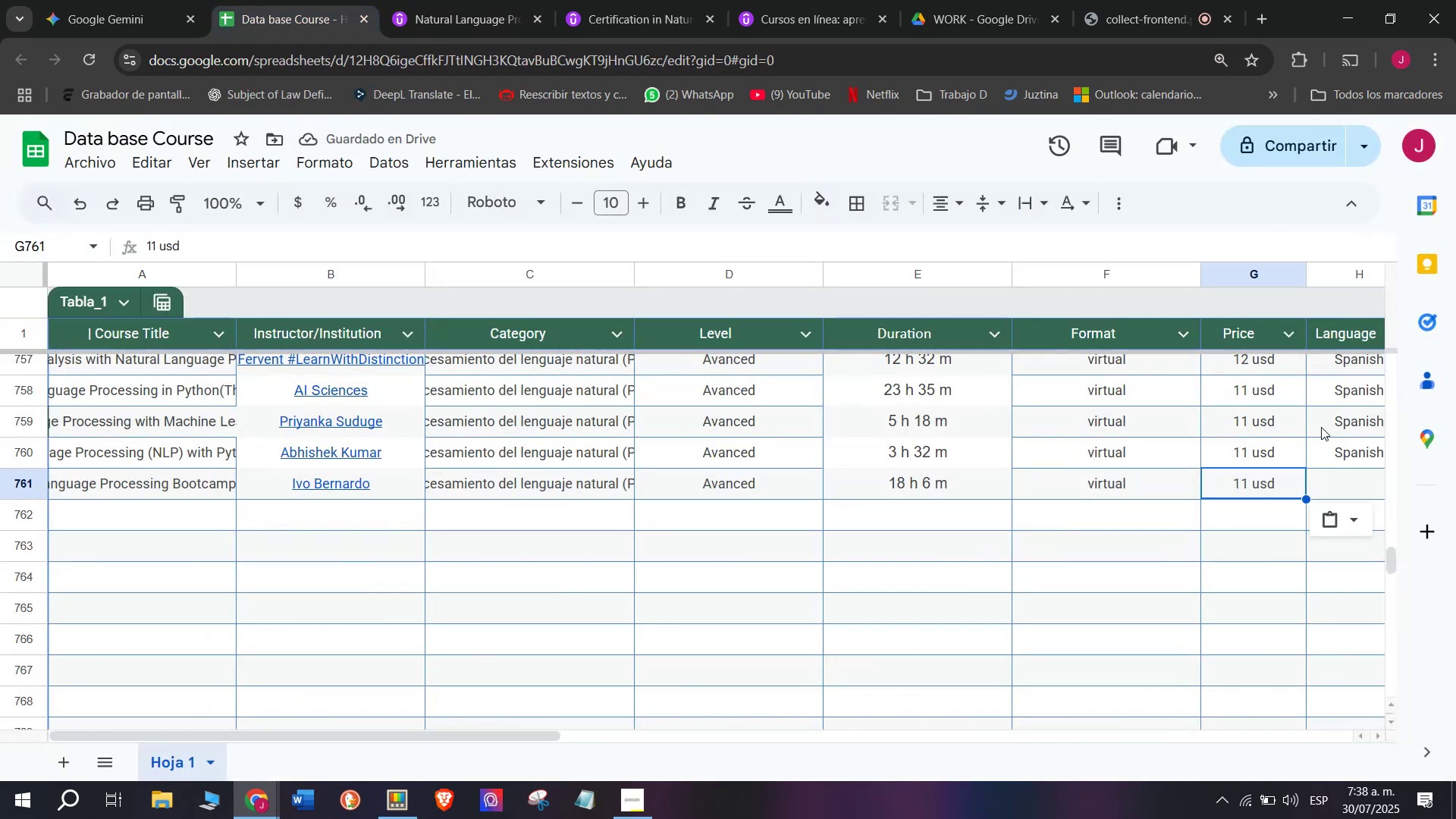 
left_click([1339, 442])
 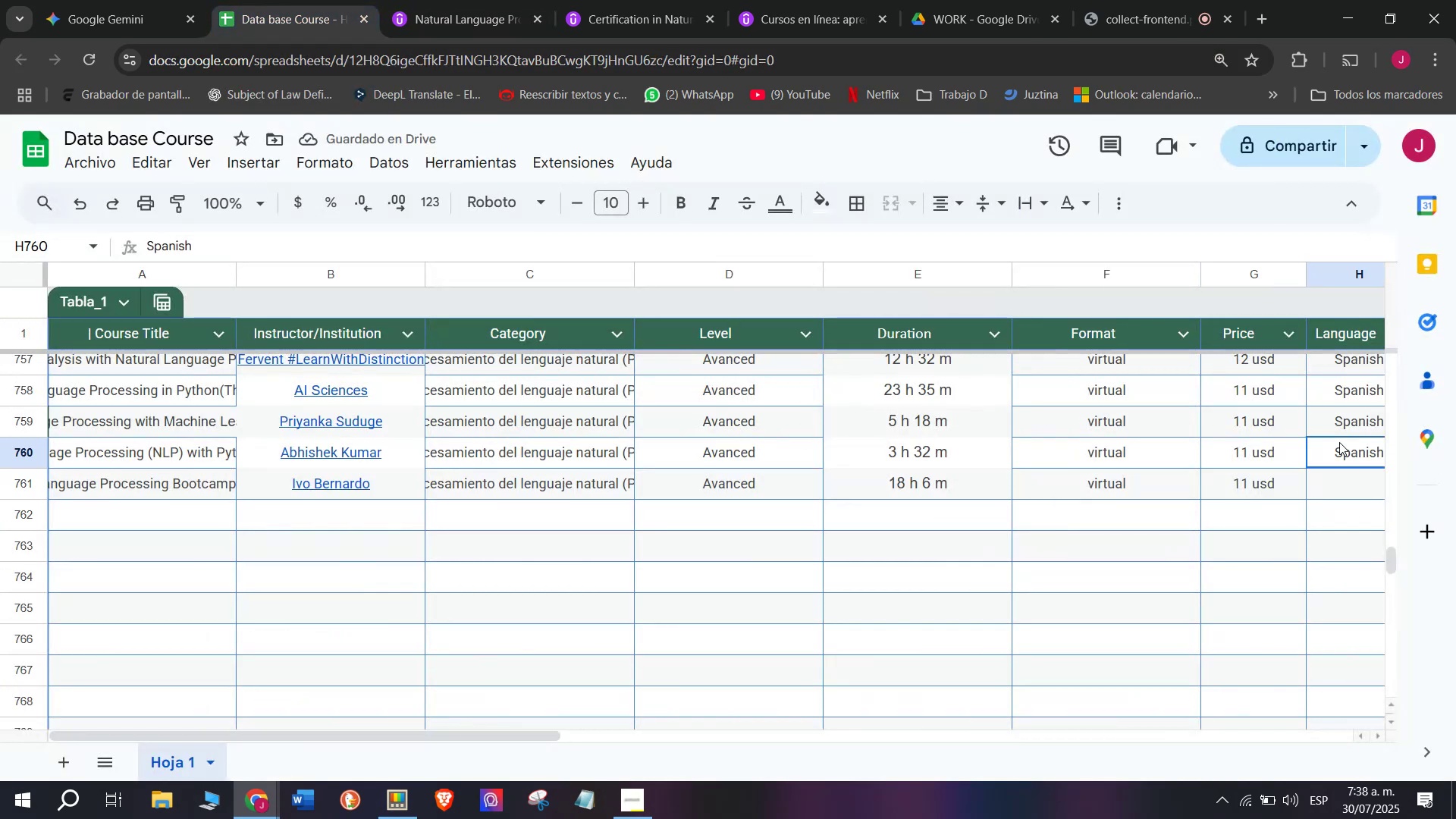 
key(Break)
 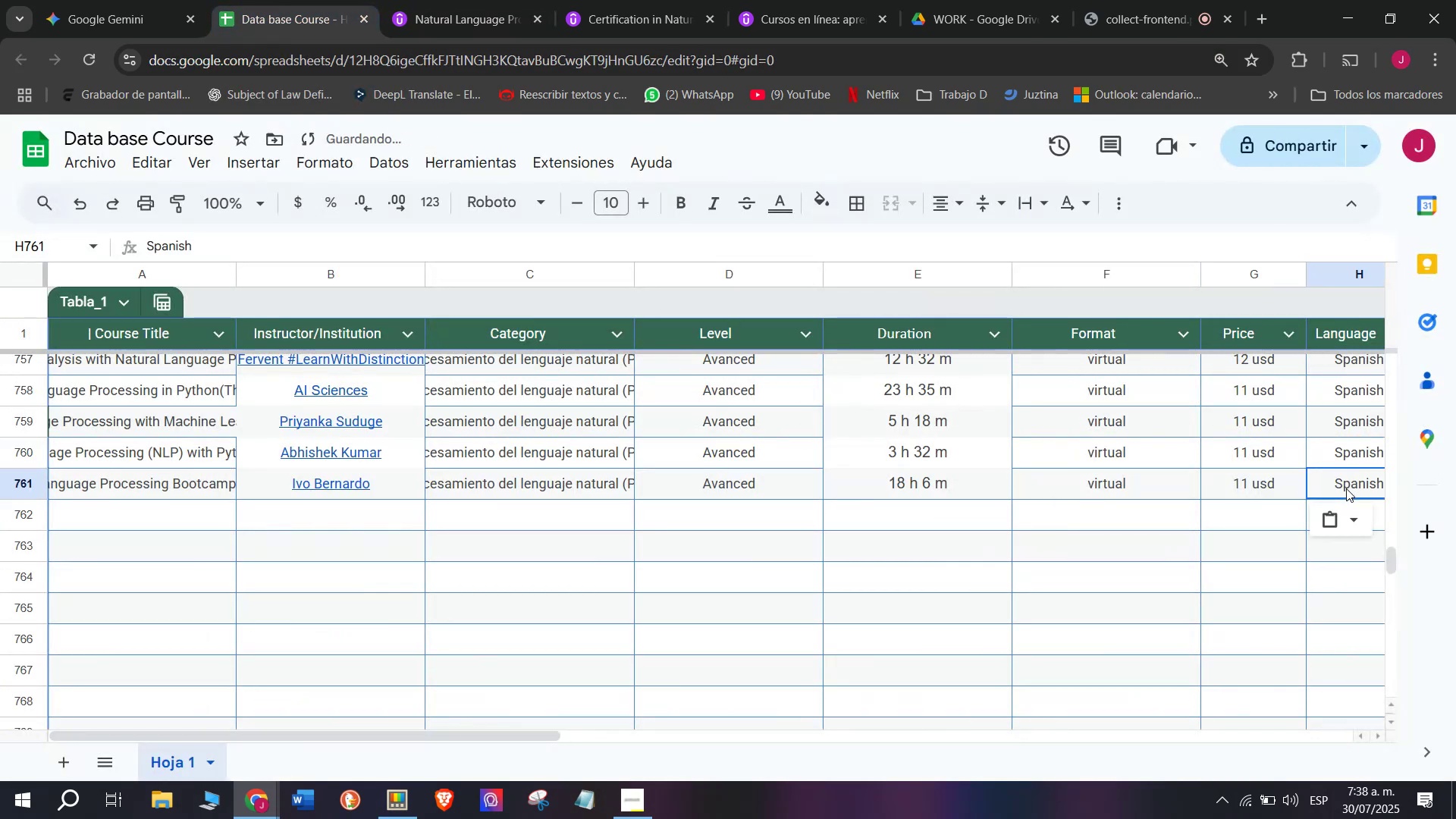 
key(Control+ControlLeft)
 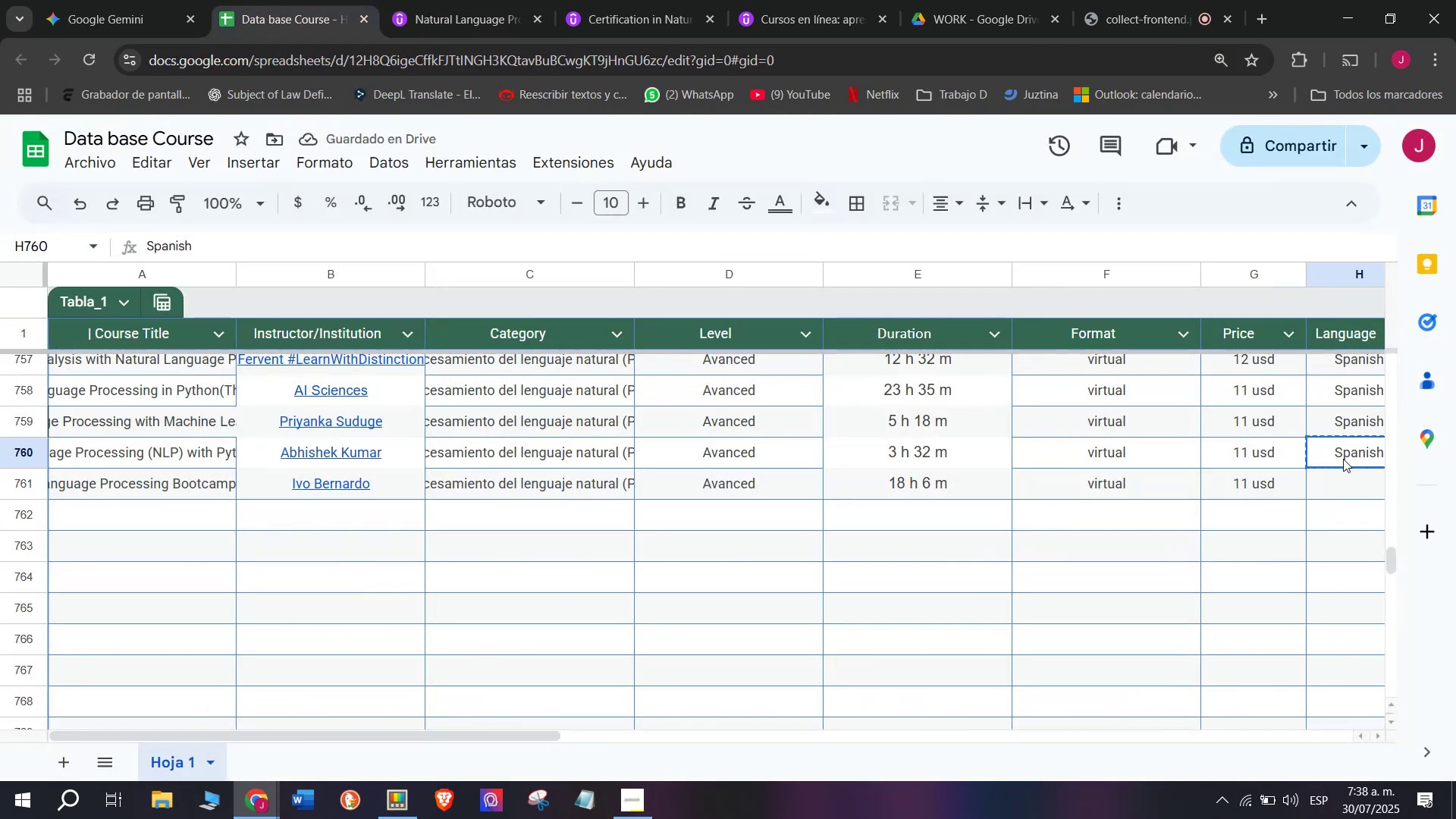 
key(Control+C)
 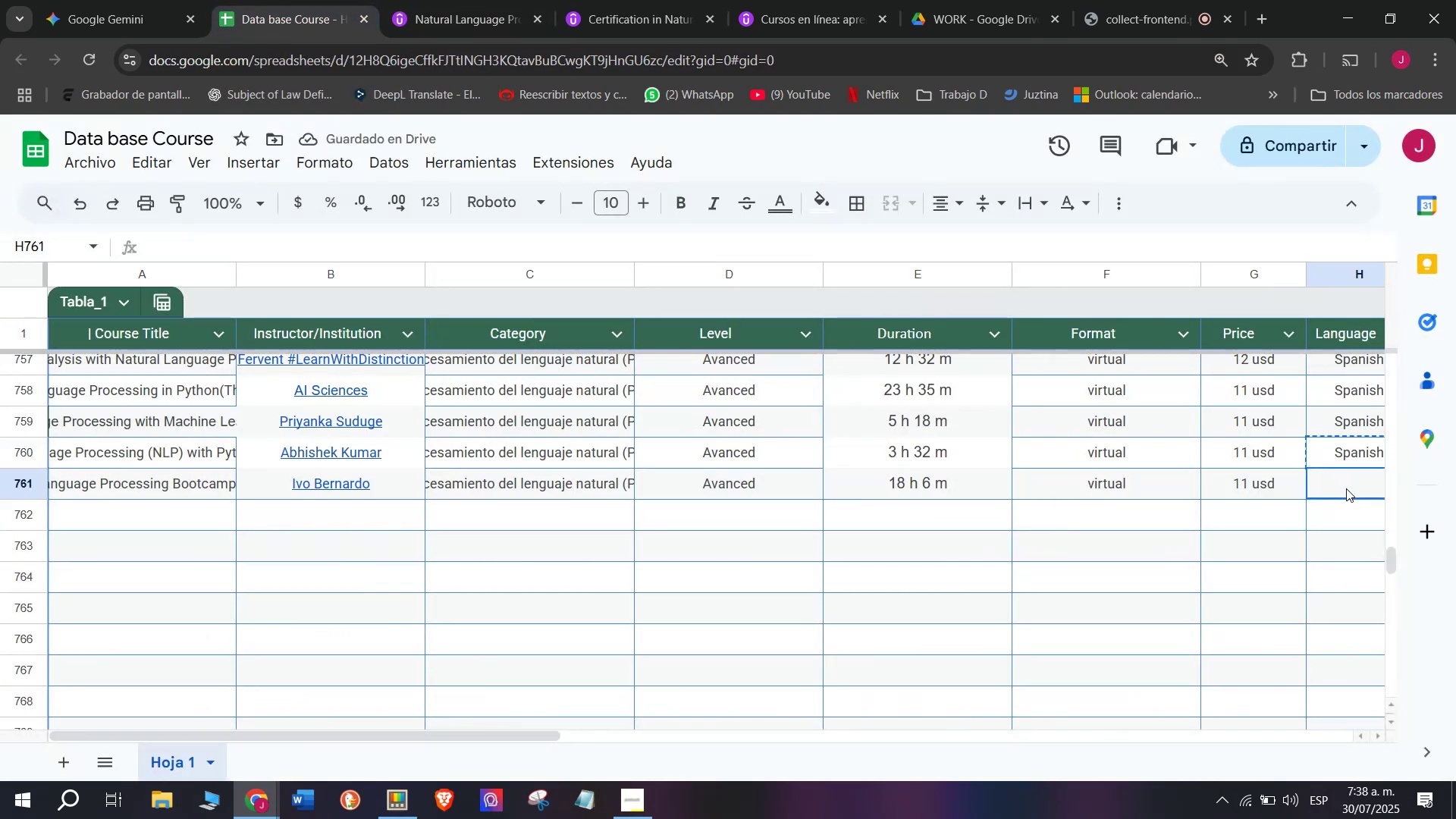 
double_click([1346, 488])
 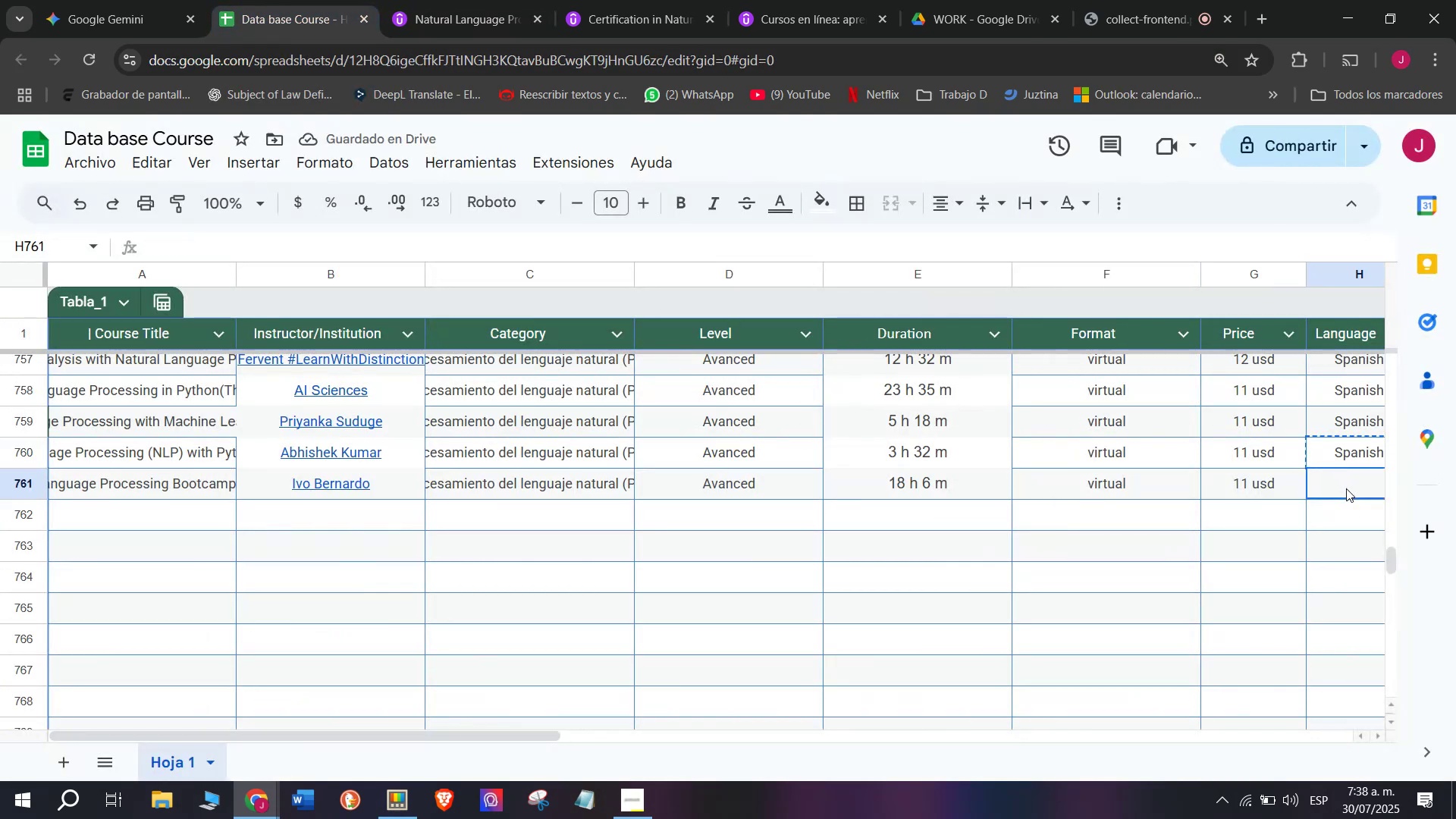 
key(Control+ControlLeft)
 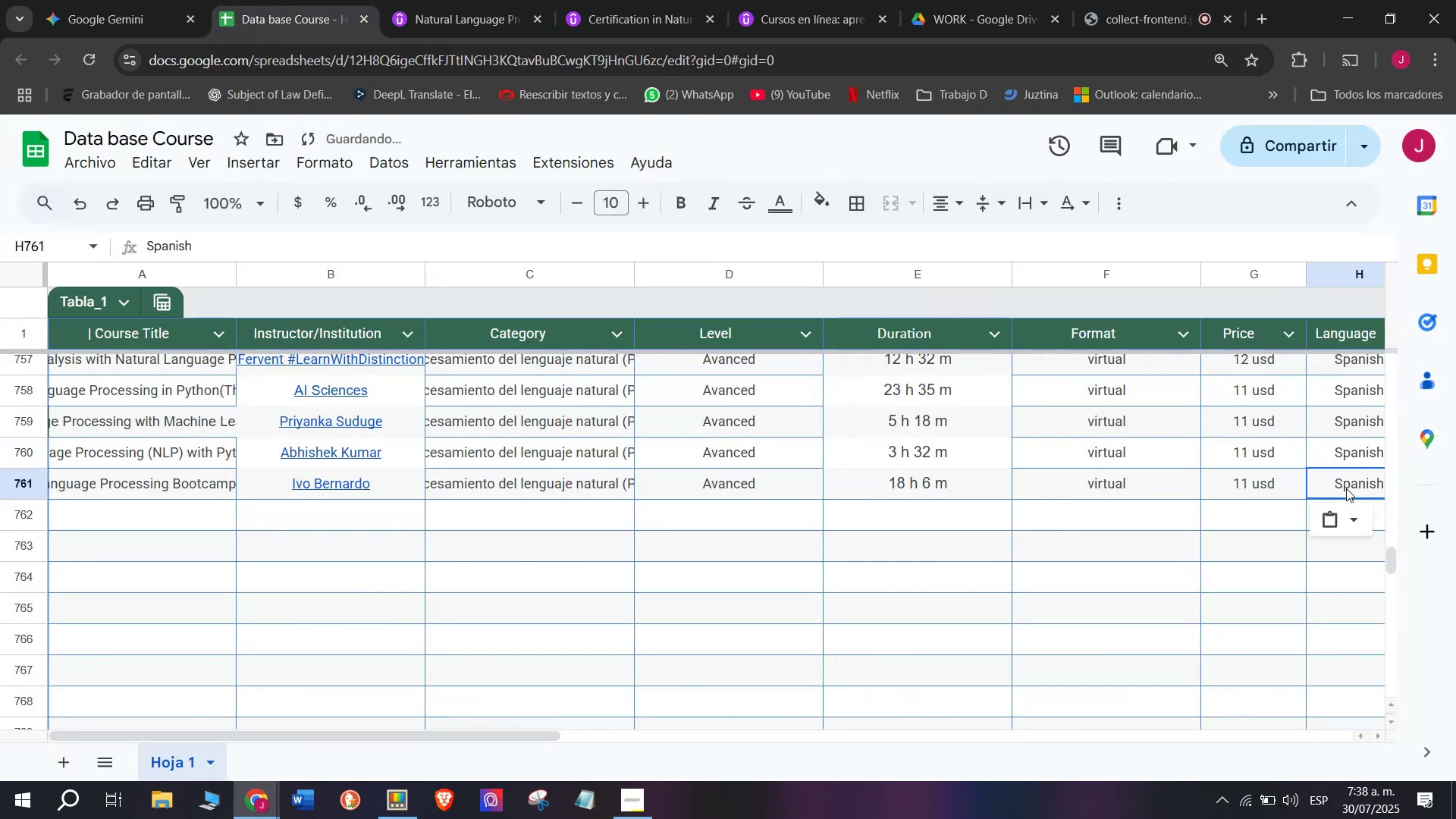 
key(Z)
 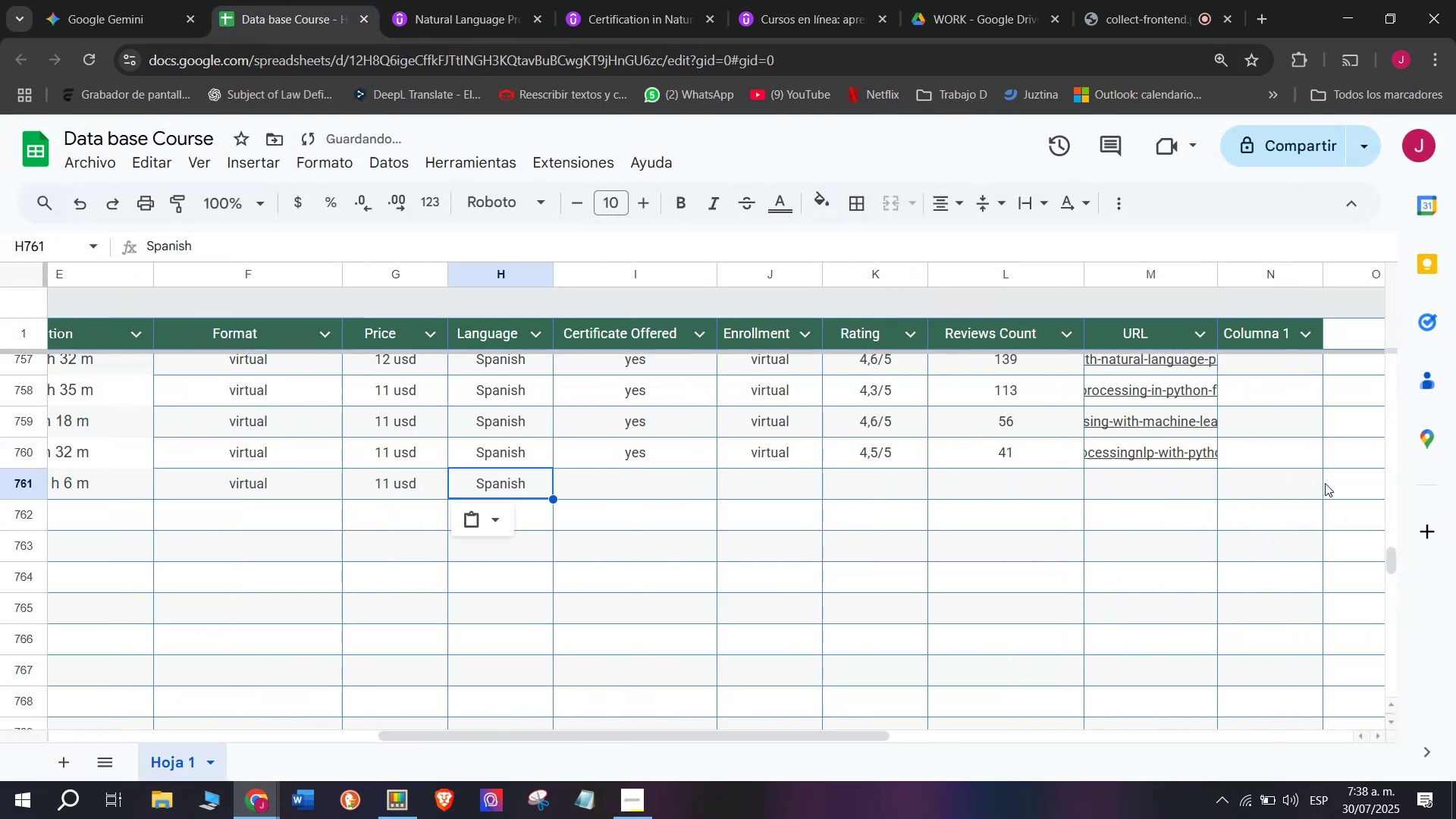 
key(Control+V)
 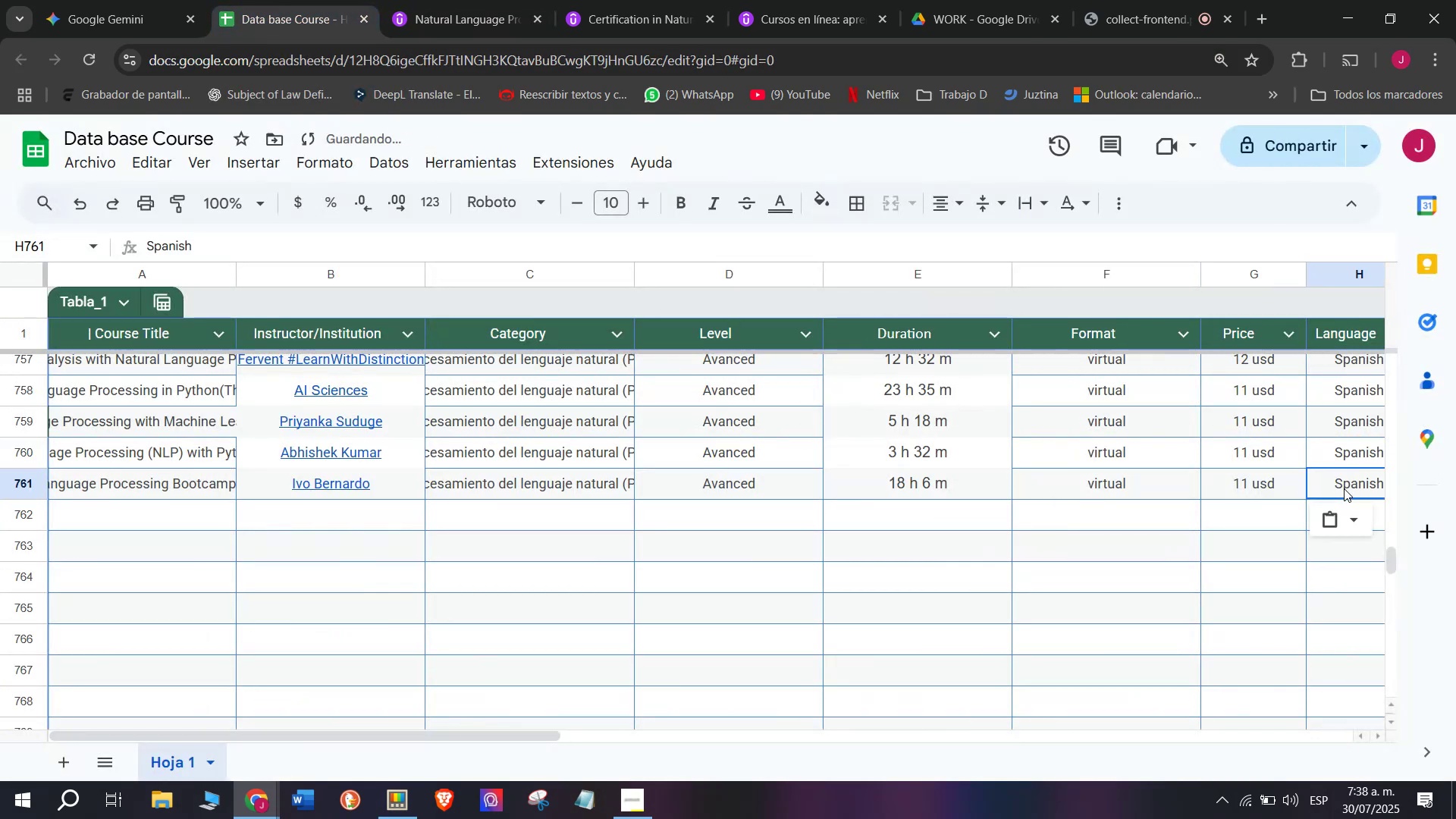 
scroll: coordinate [542, 418], scroll_direction: down, amount: 3.0
 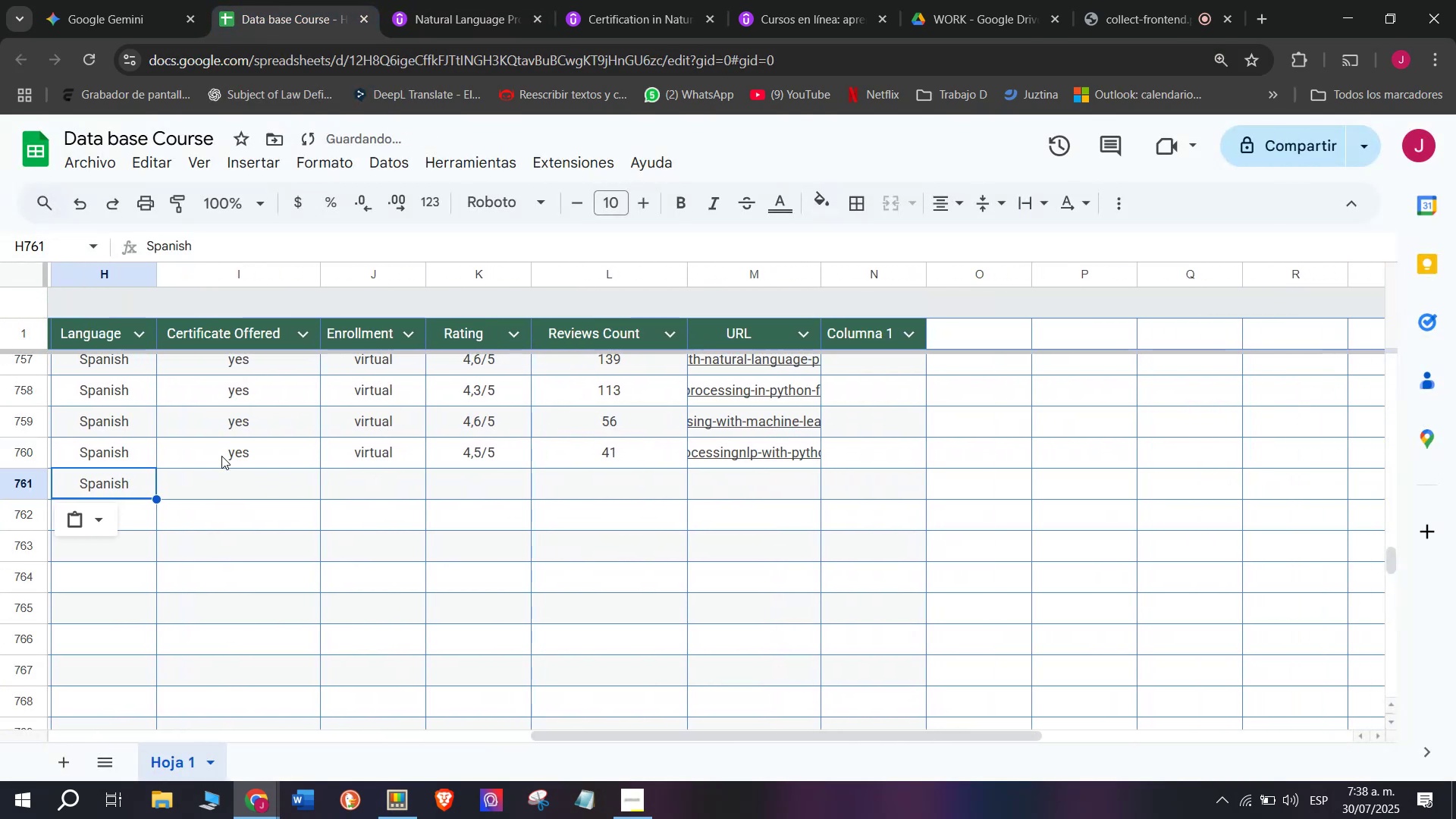 
left_click([221, 456])
 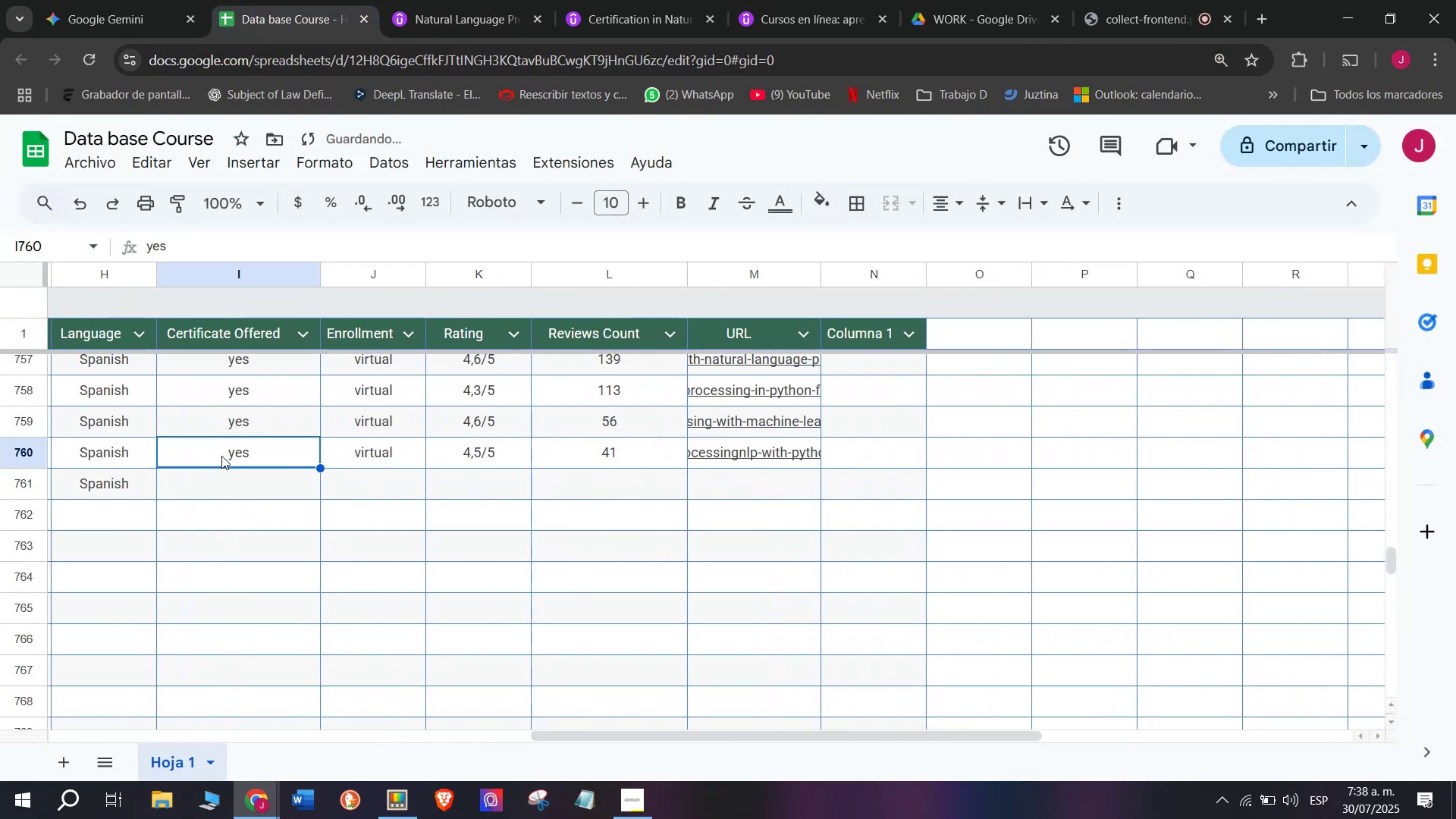 
key(Break)
 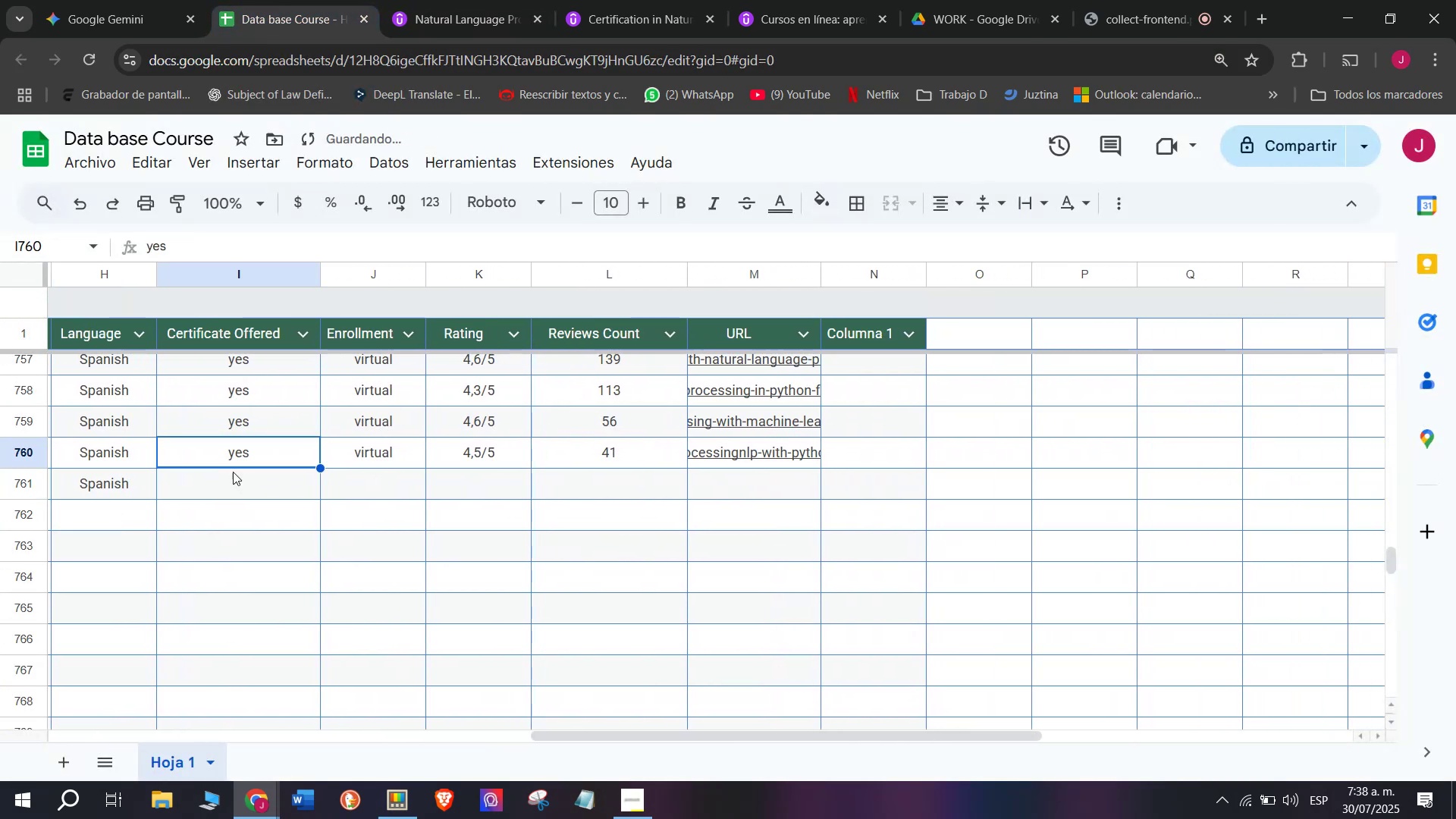 
key(Control+ControlLeft)
 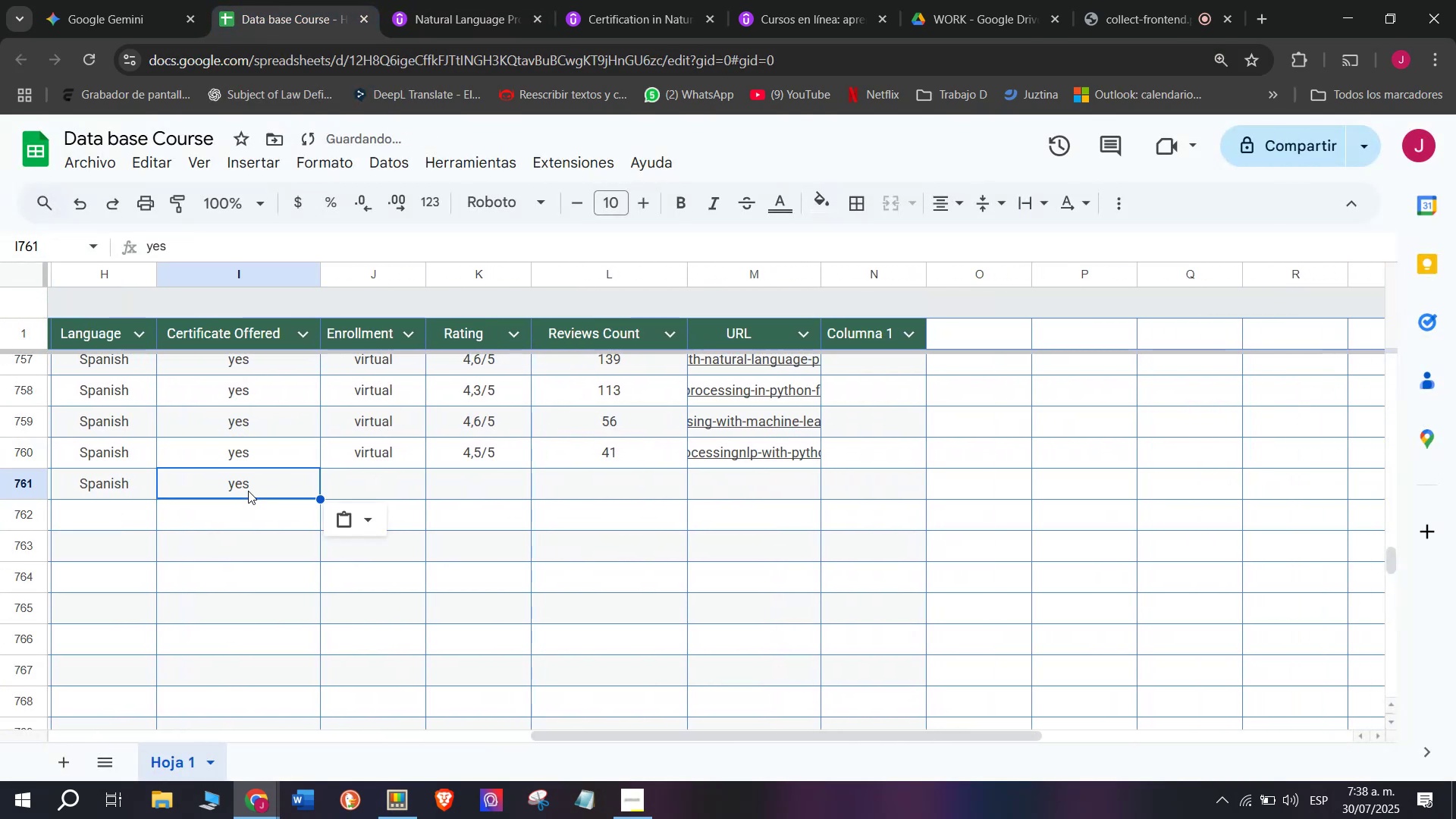 
key(Control+C)
 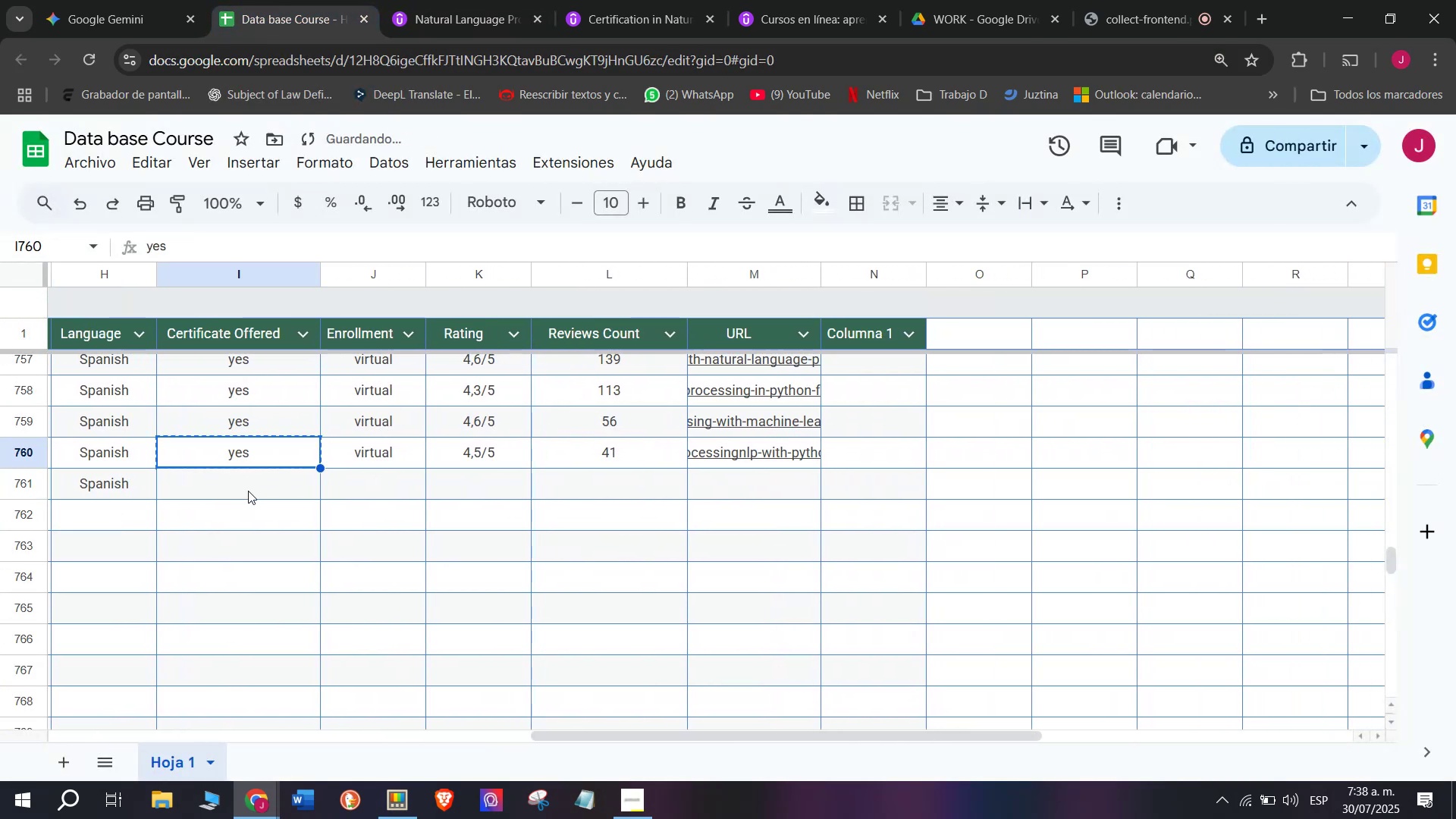 
key(Z)
 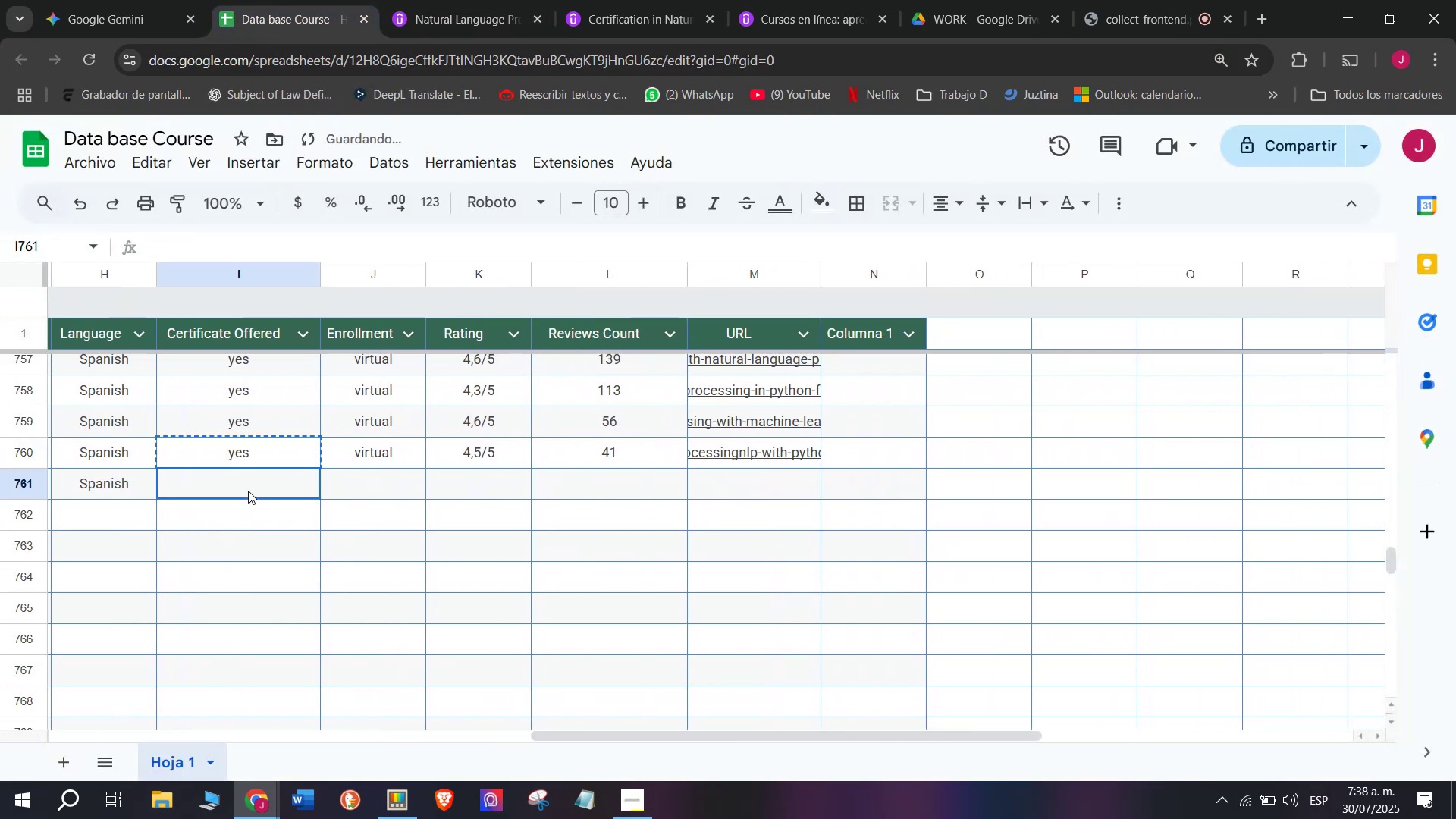 
key(Control+ControlLeft)
 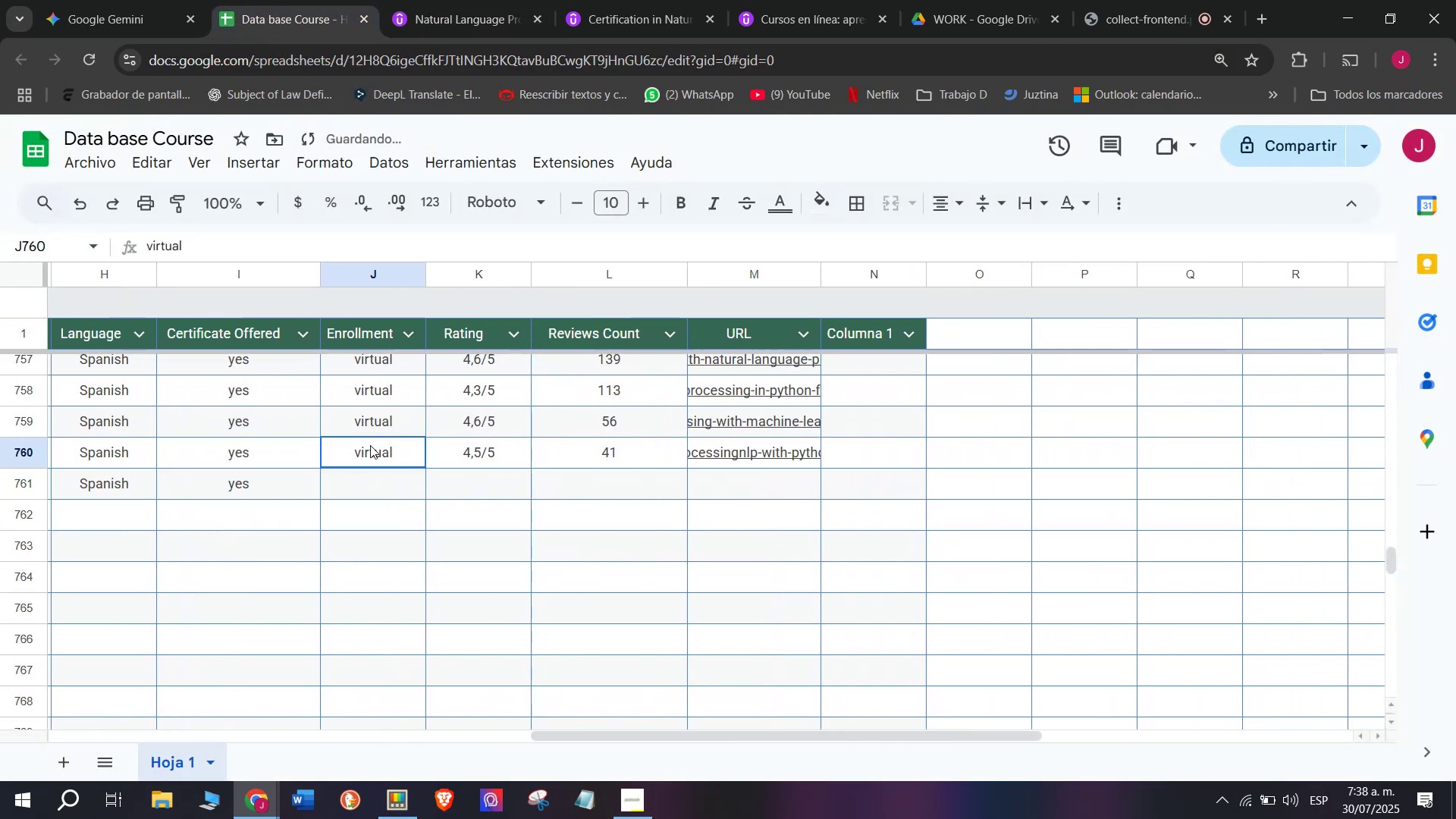 
double_click([248, 491])
 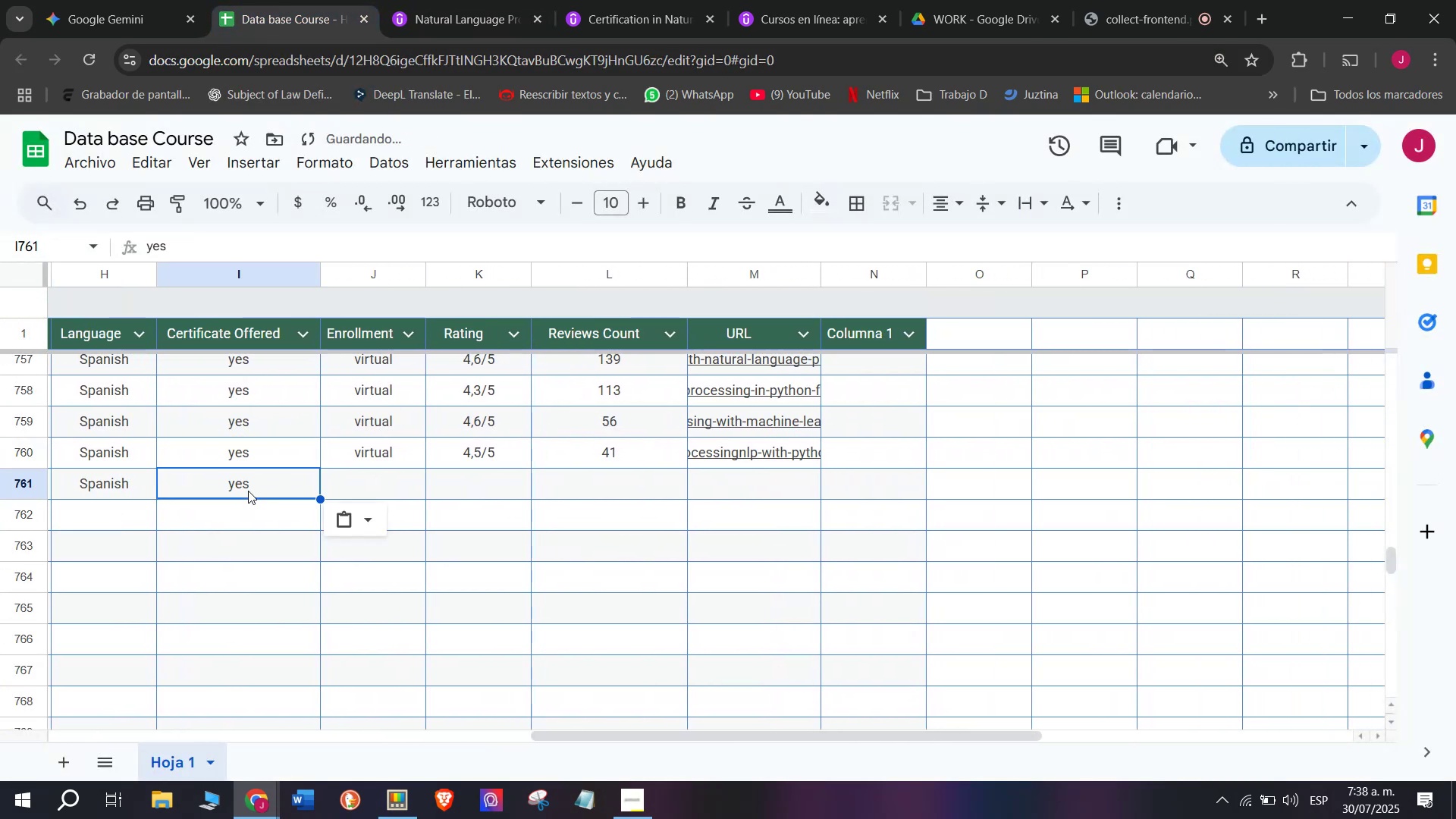 
key(Control+V)
 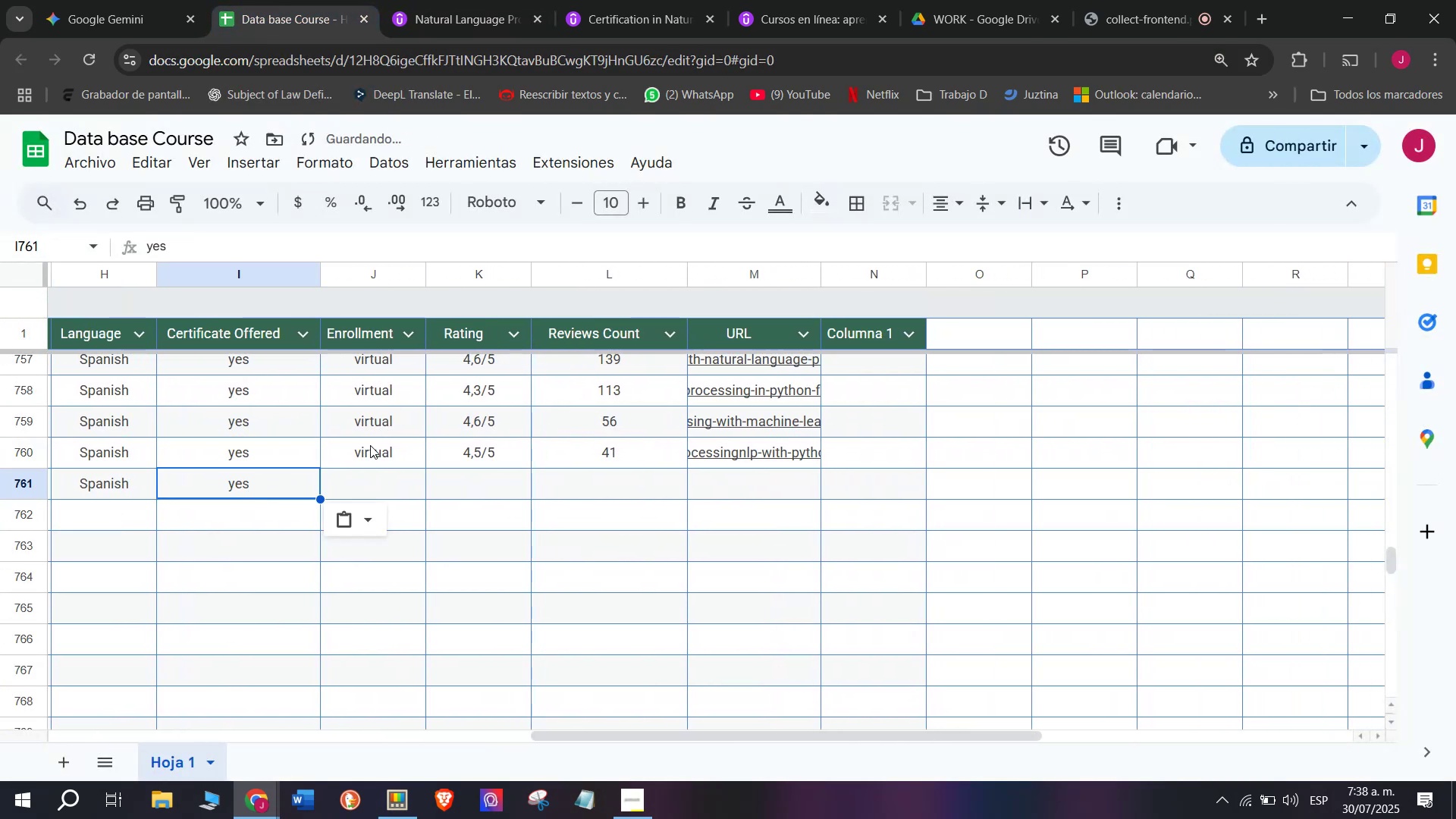 
left_click([370, 445])
 